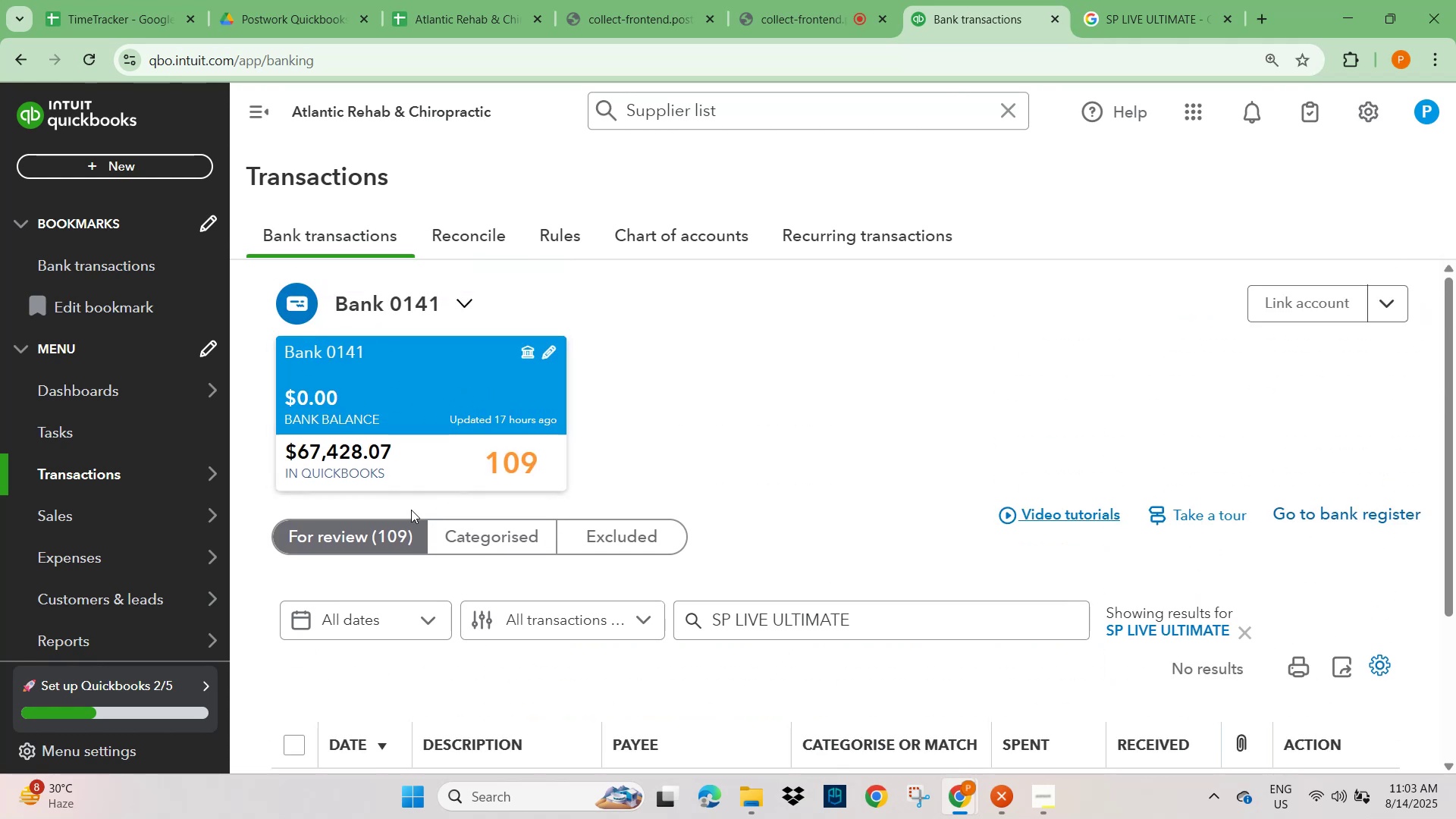 
left_click([338, 536])
 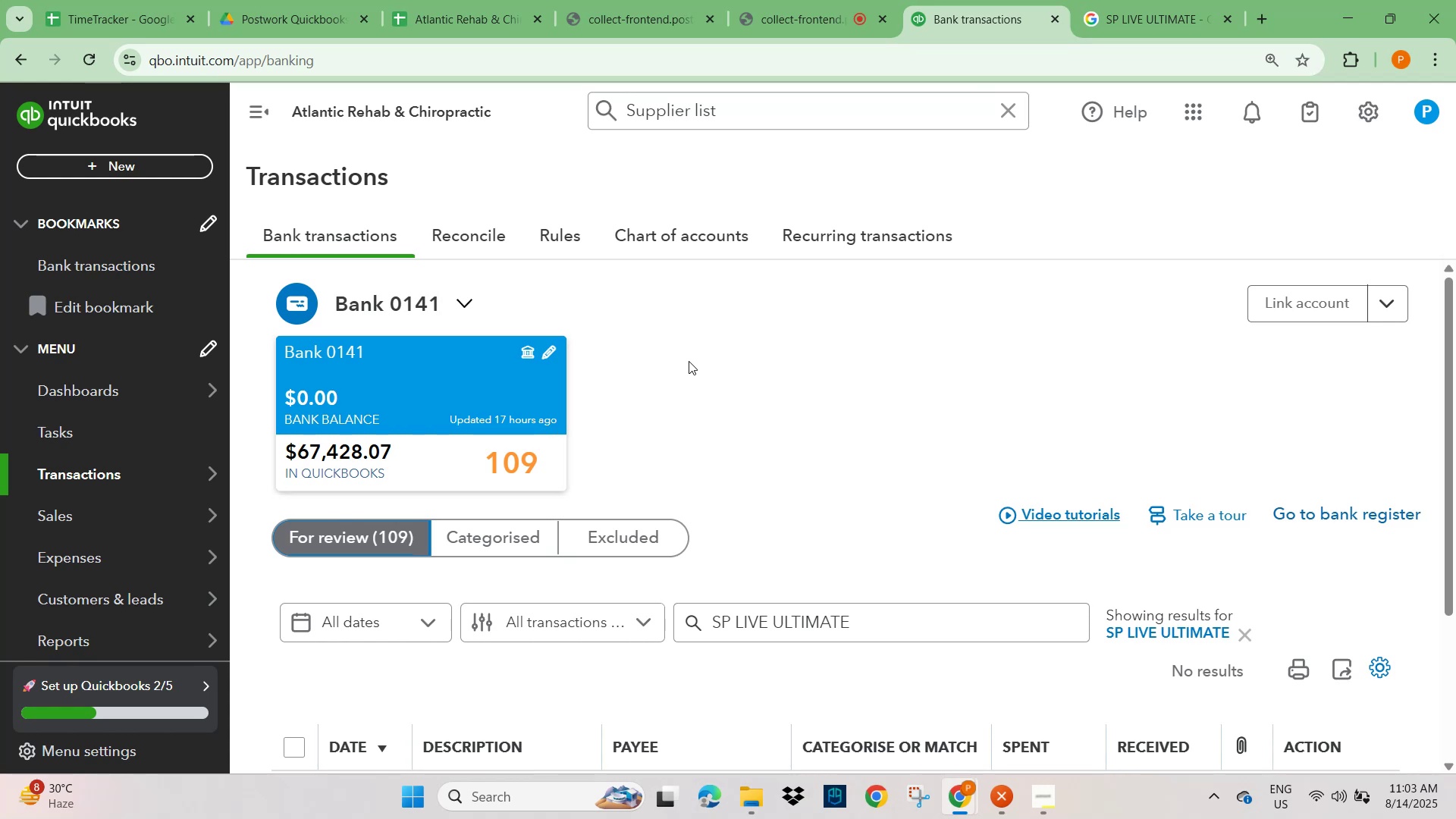 
wait(10.85)
 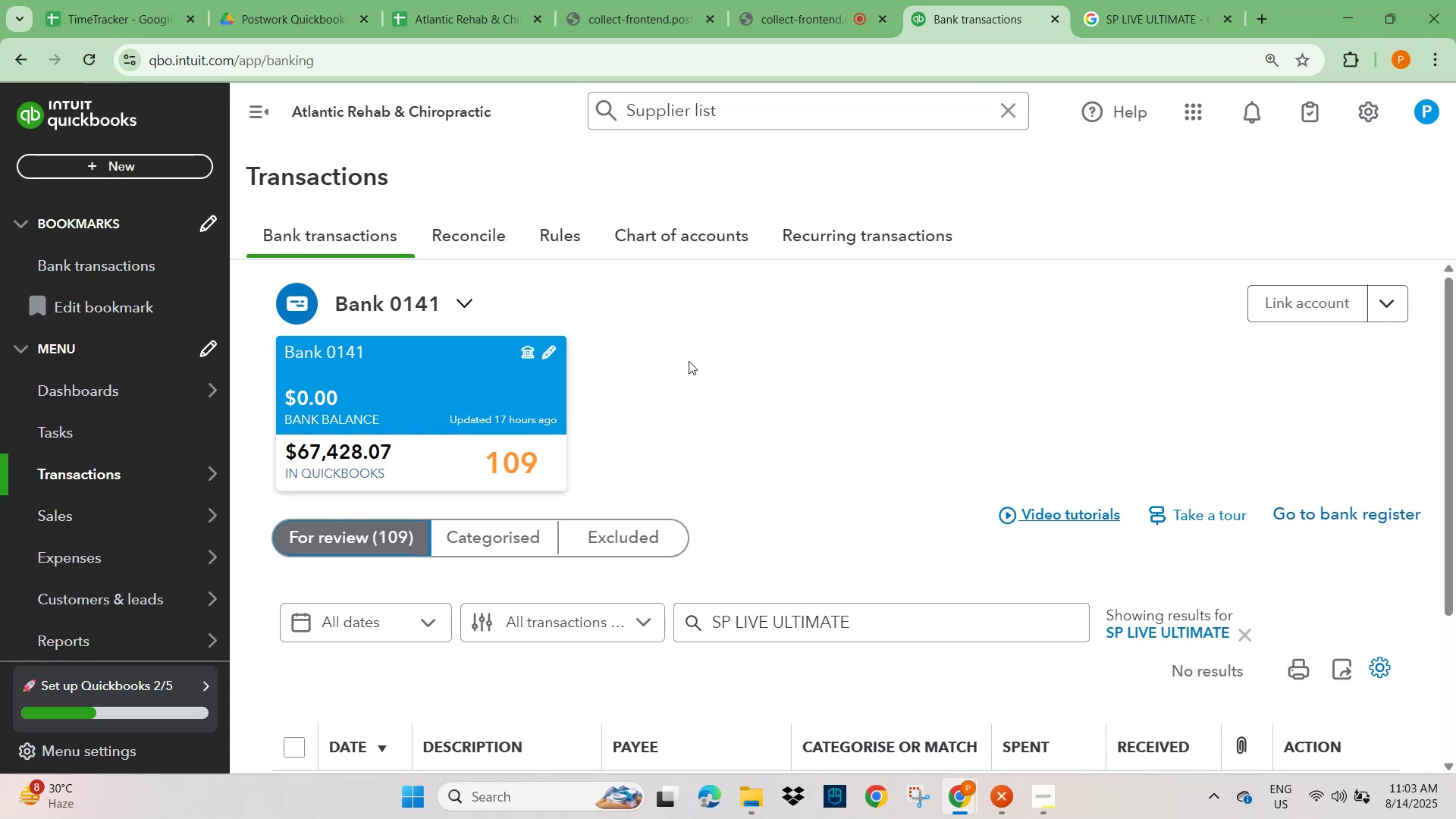 
scroll: coordinate [475, 578], scroll_direction: down, amount: 6.0
 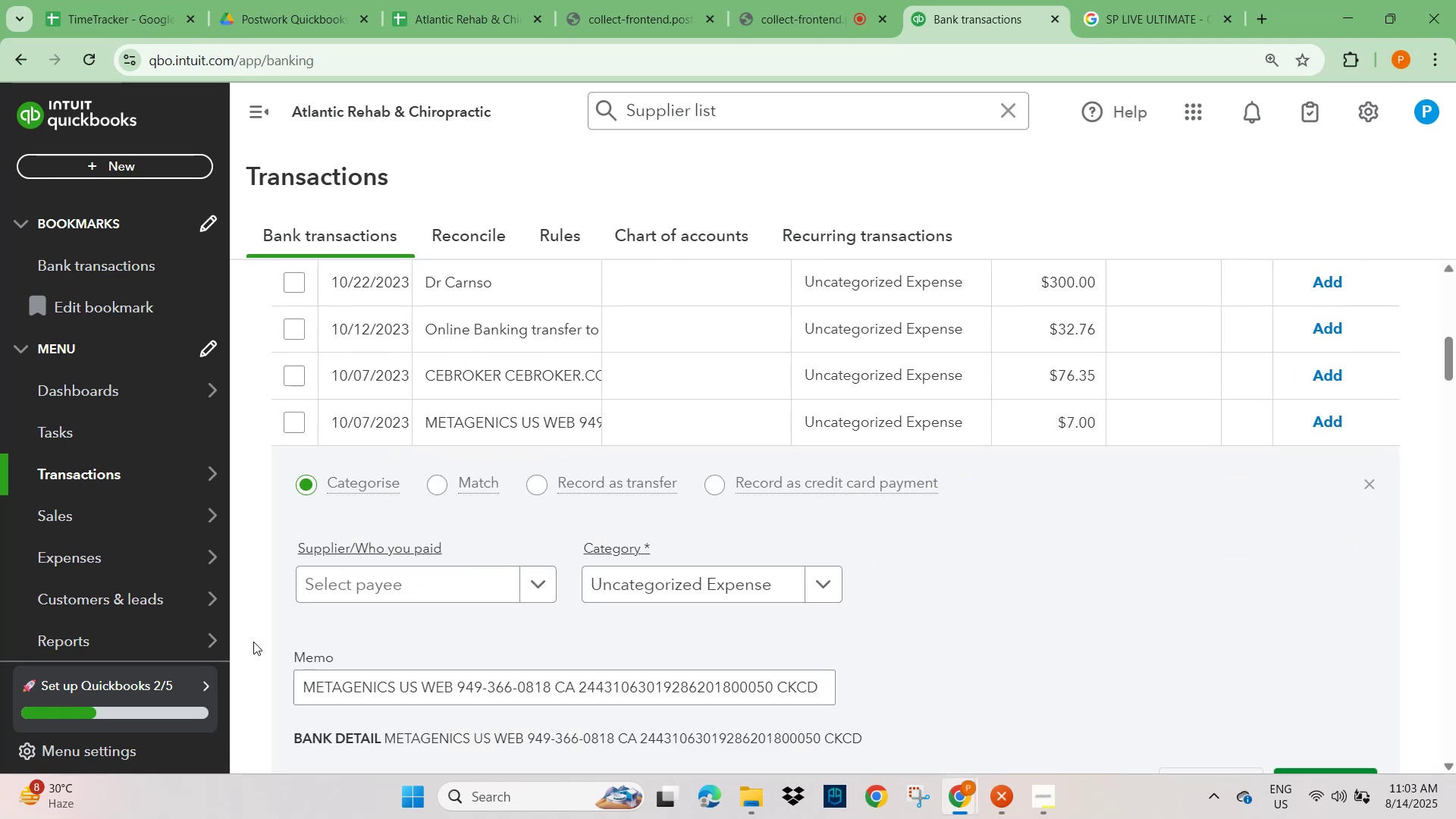 
left_click_drag(start_coordinate=[391, 691], to_coordinate=[290, 695])
 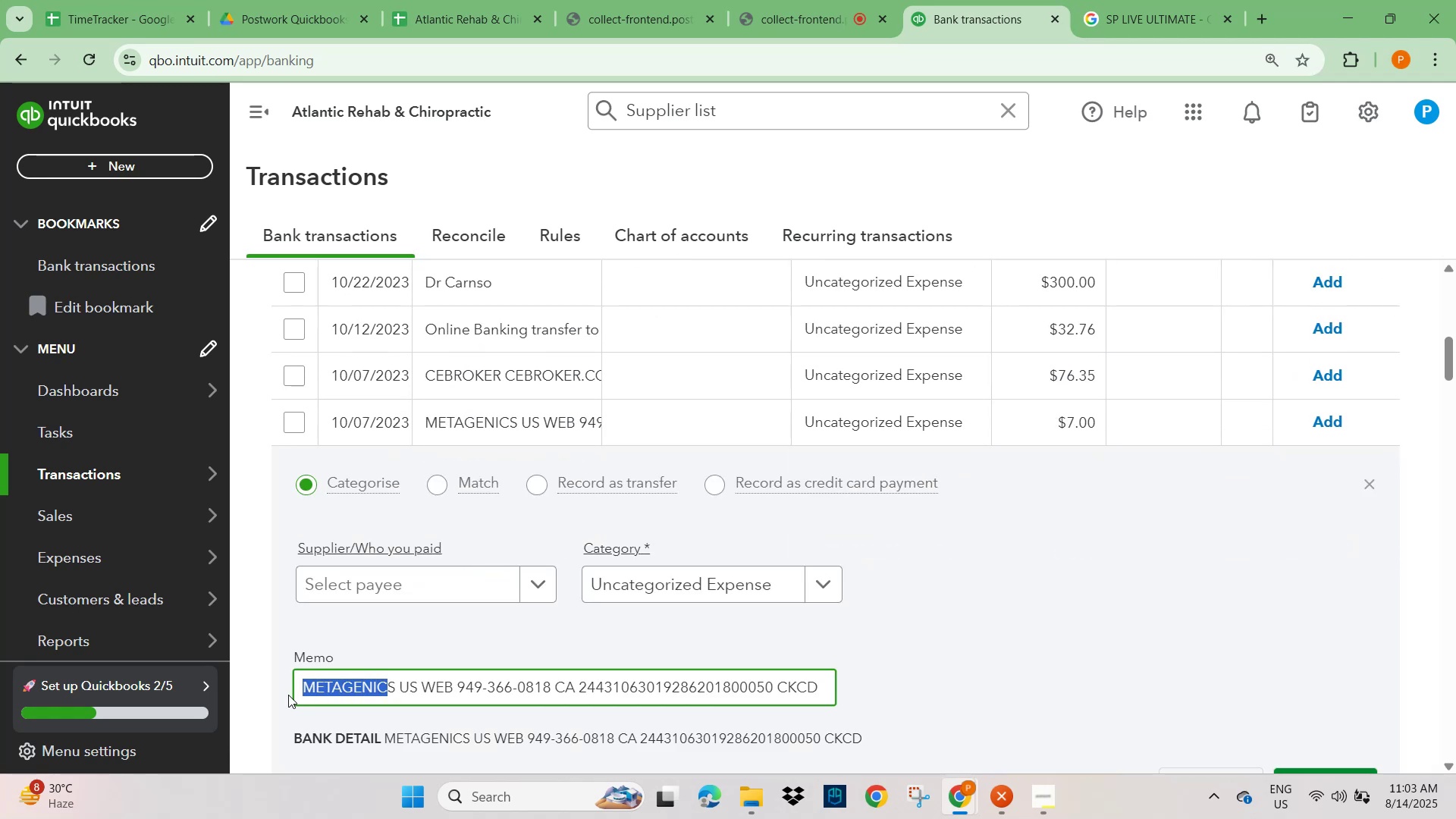 
key(Control+C)
 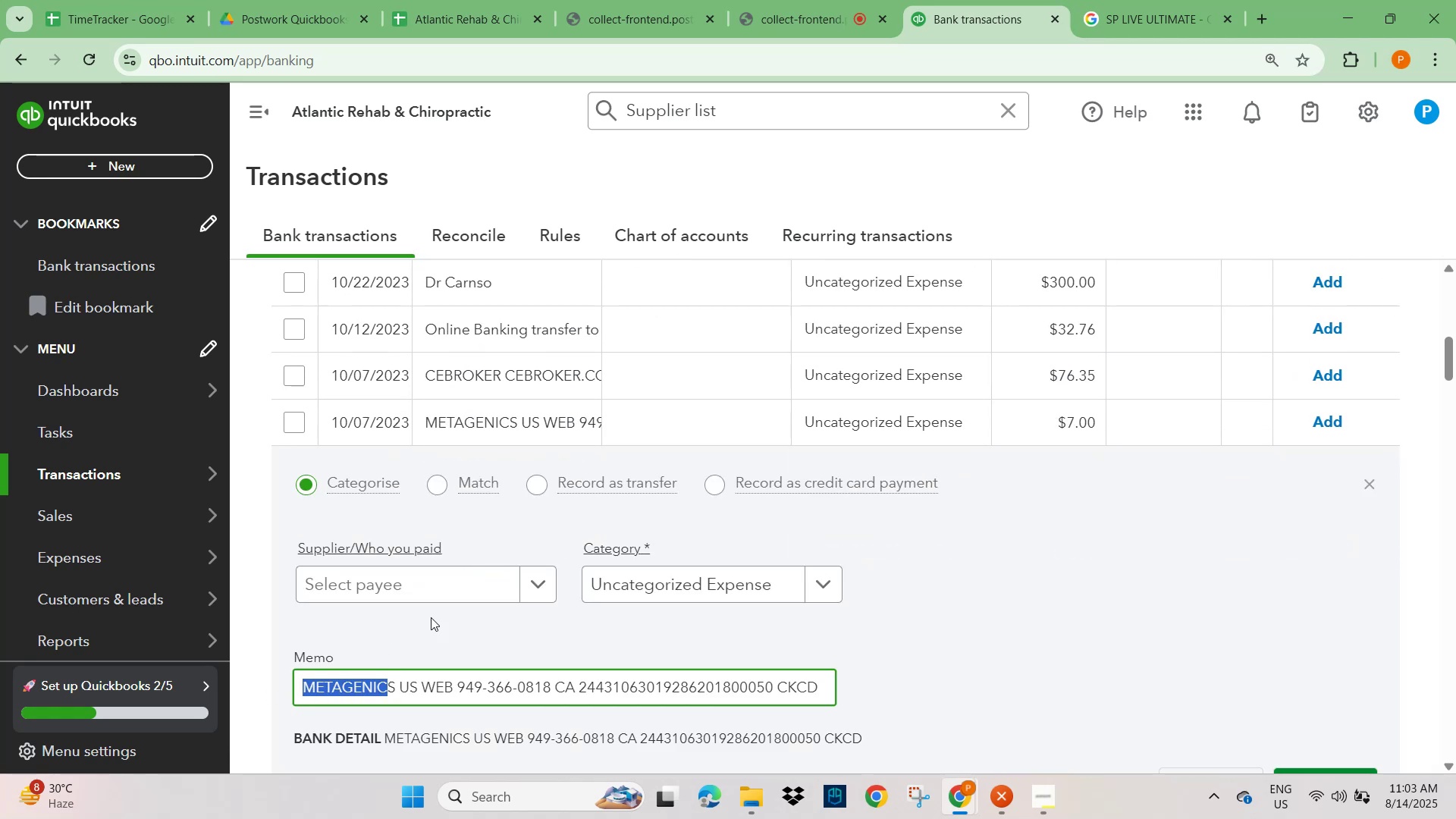 
scroll: coordinate [782, 466], scroll_direction: up, amount: 6.0
 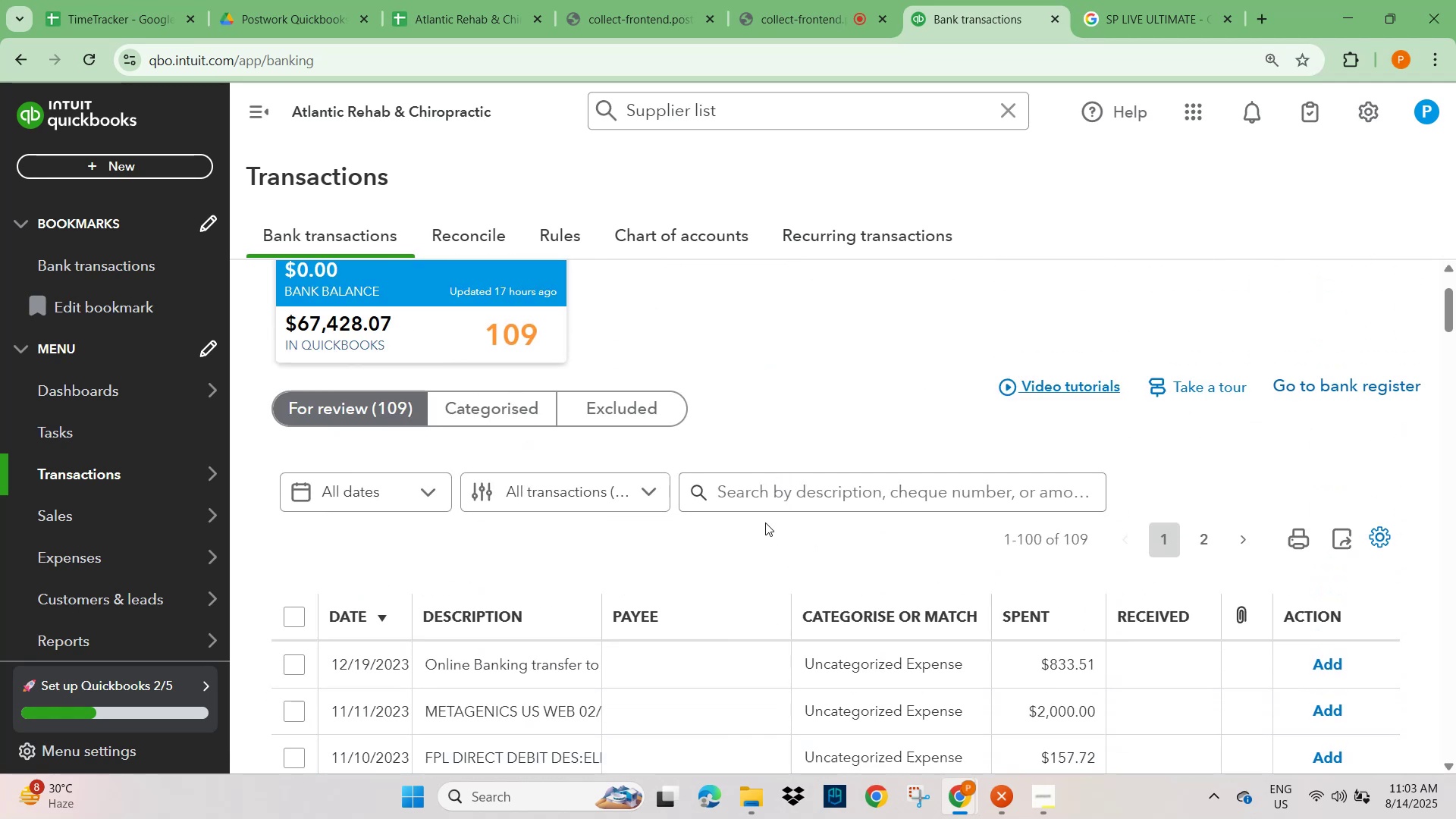 
left_click([752, 491])
 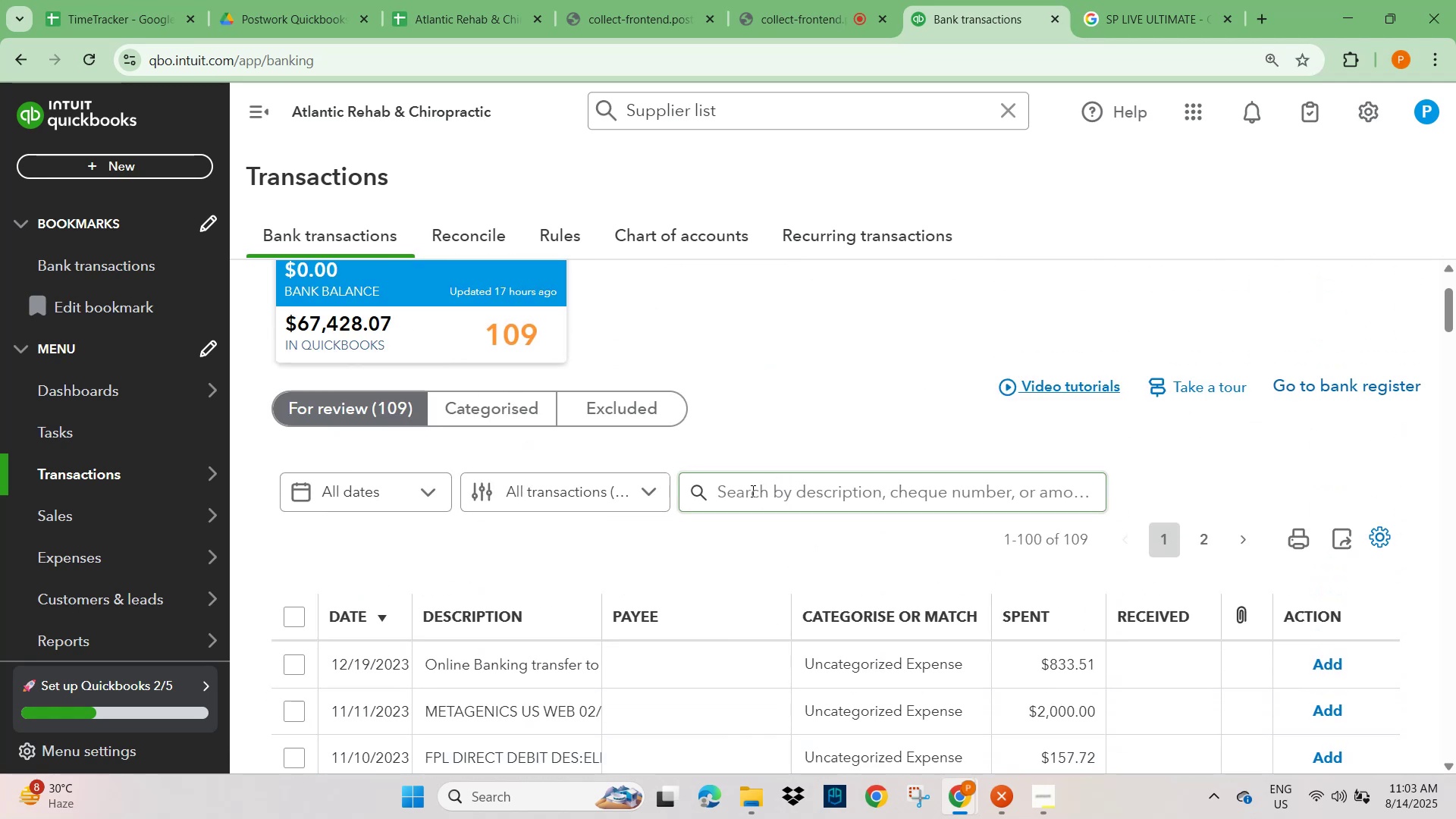 
key(Control+V)
 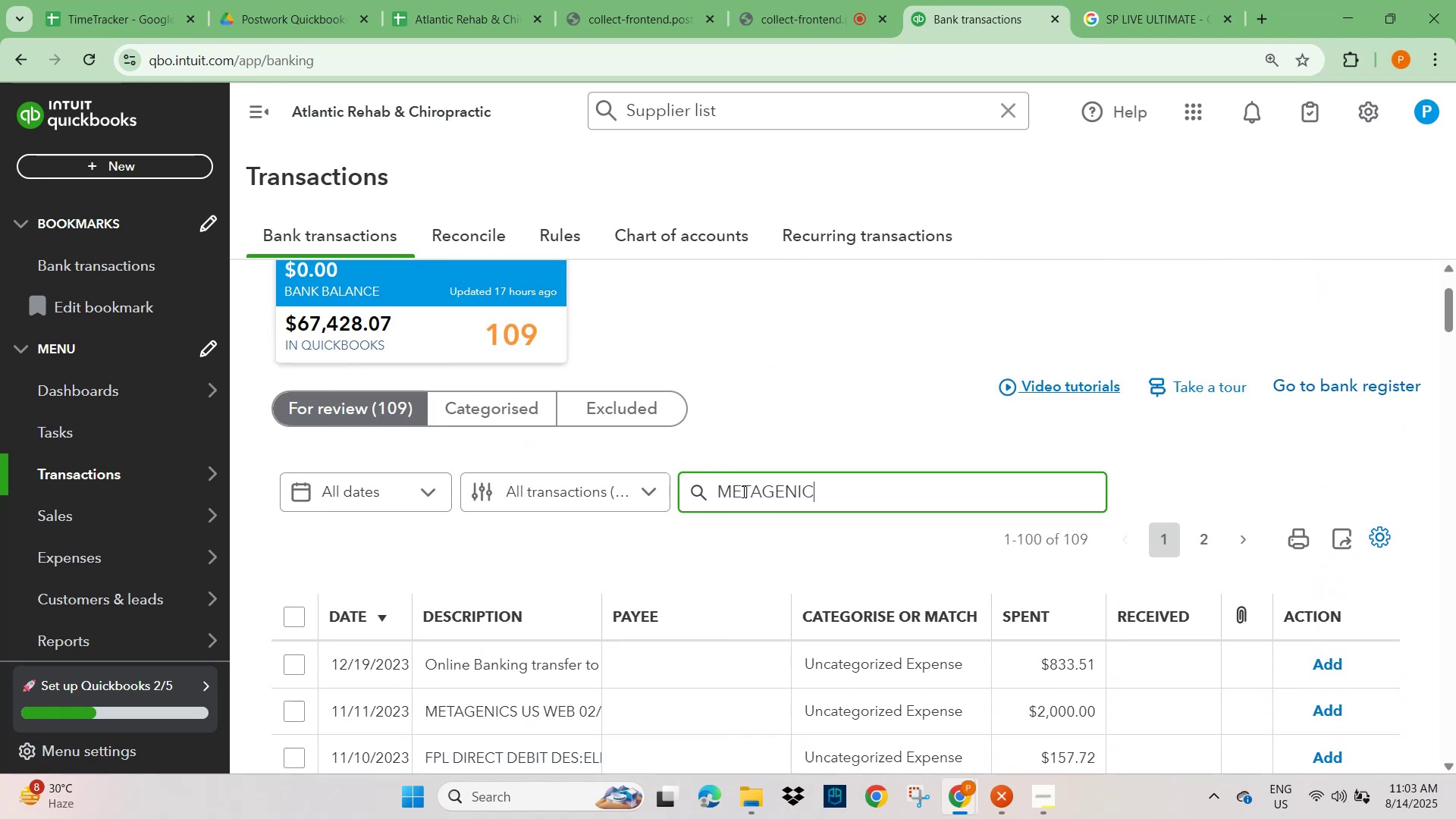 
key(NumpadEnter)
 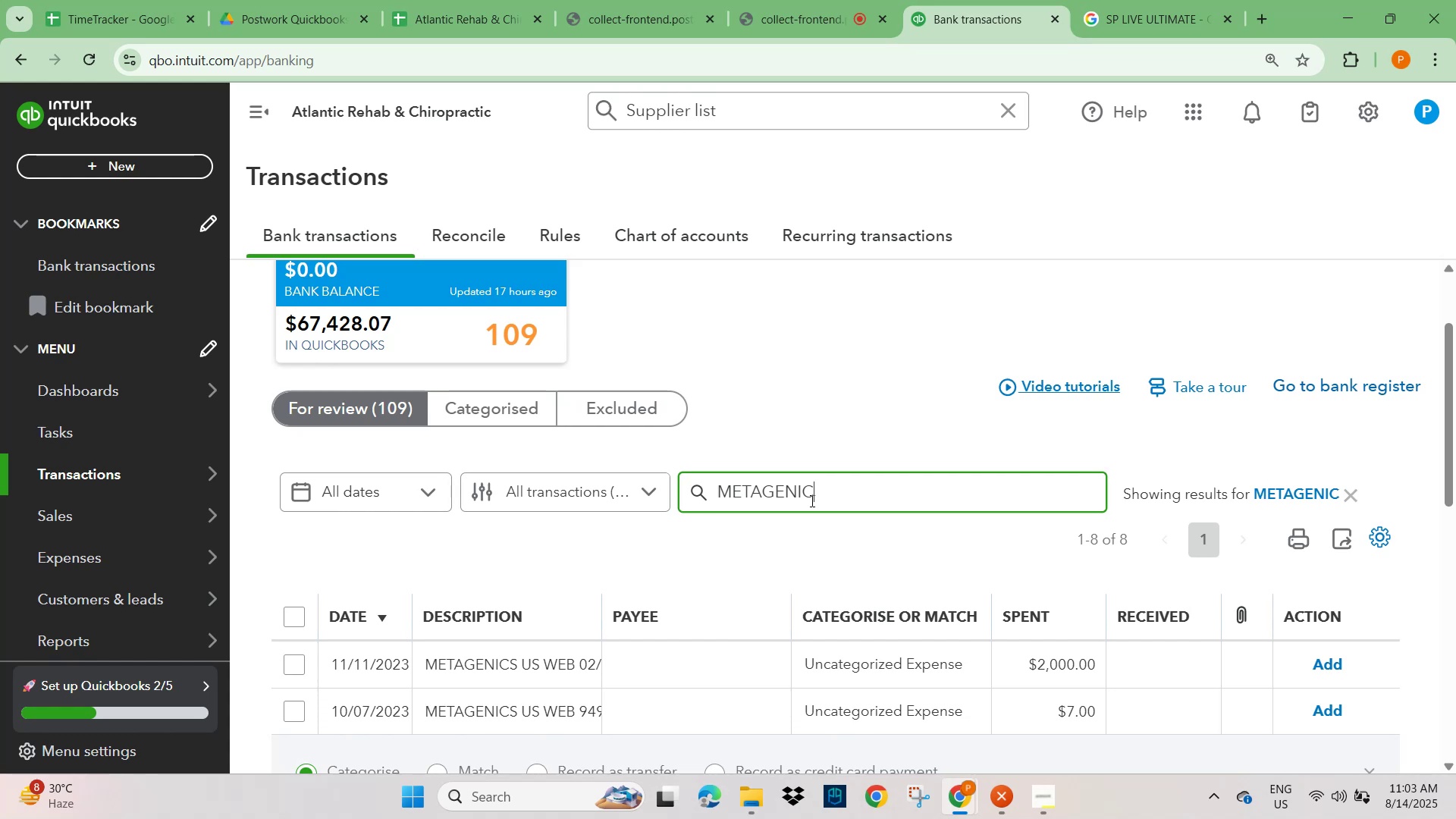 
scroll: coordinate [749, 642], scroll_direction: down, amount: 2.0
 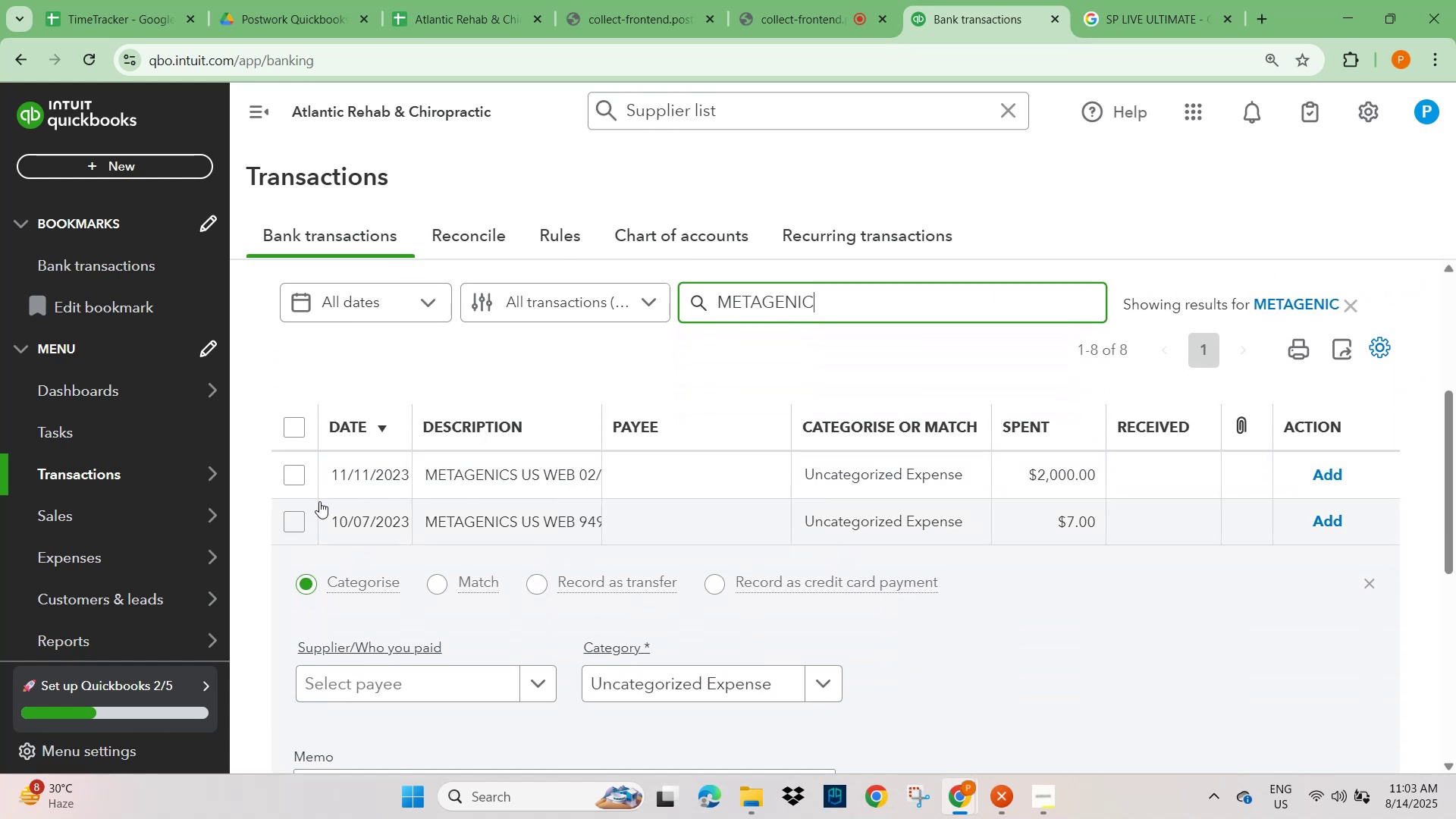 
left_click([296, 472])
 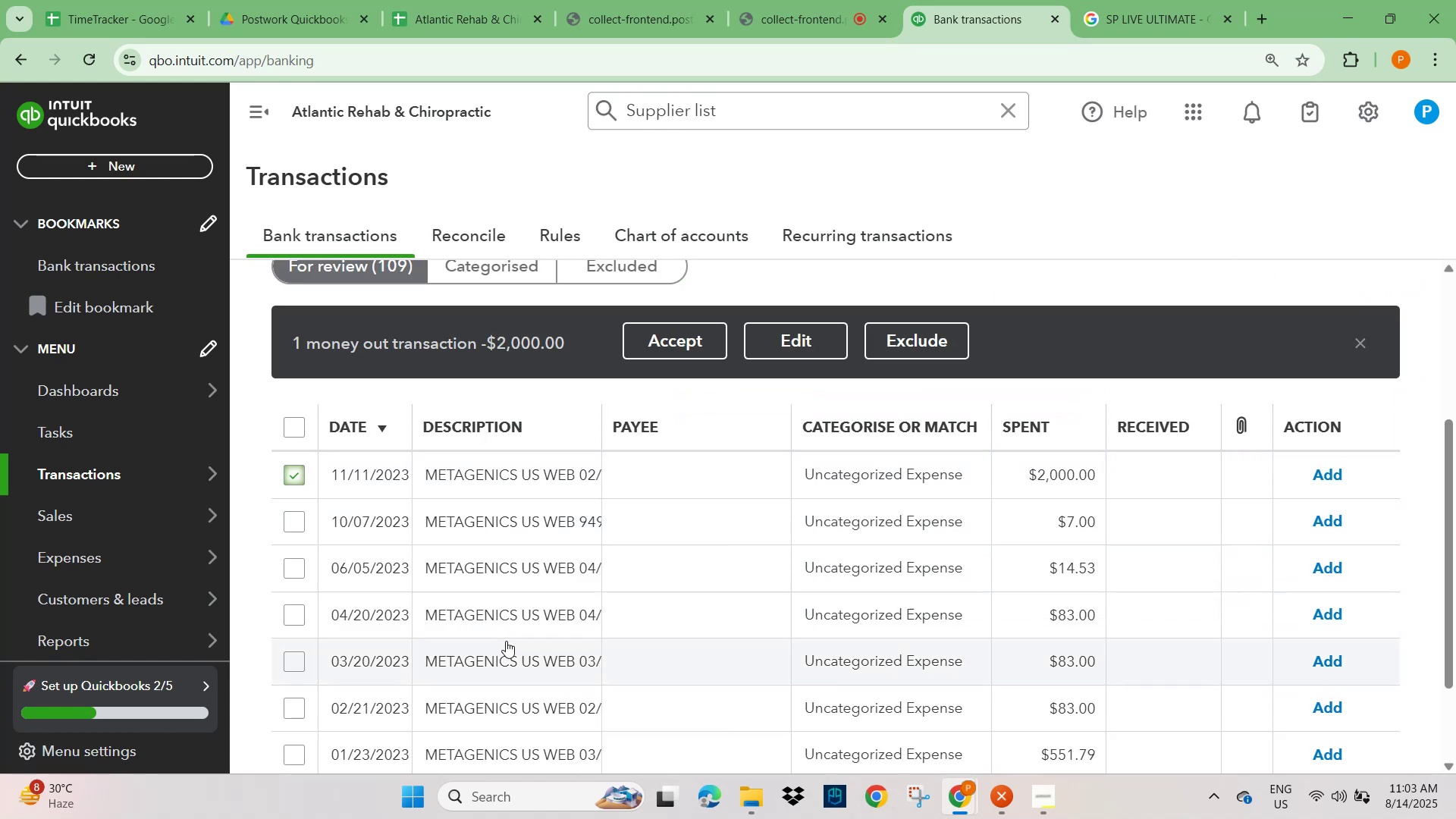 
scroll: coordinate [508, 645], scroll_direction: down, amount: 2.0
 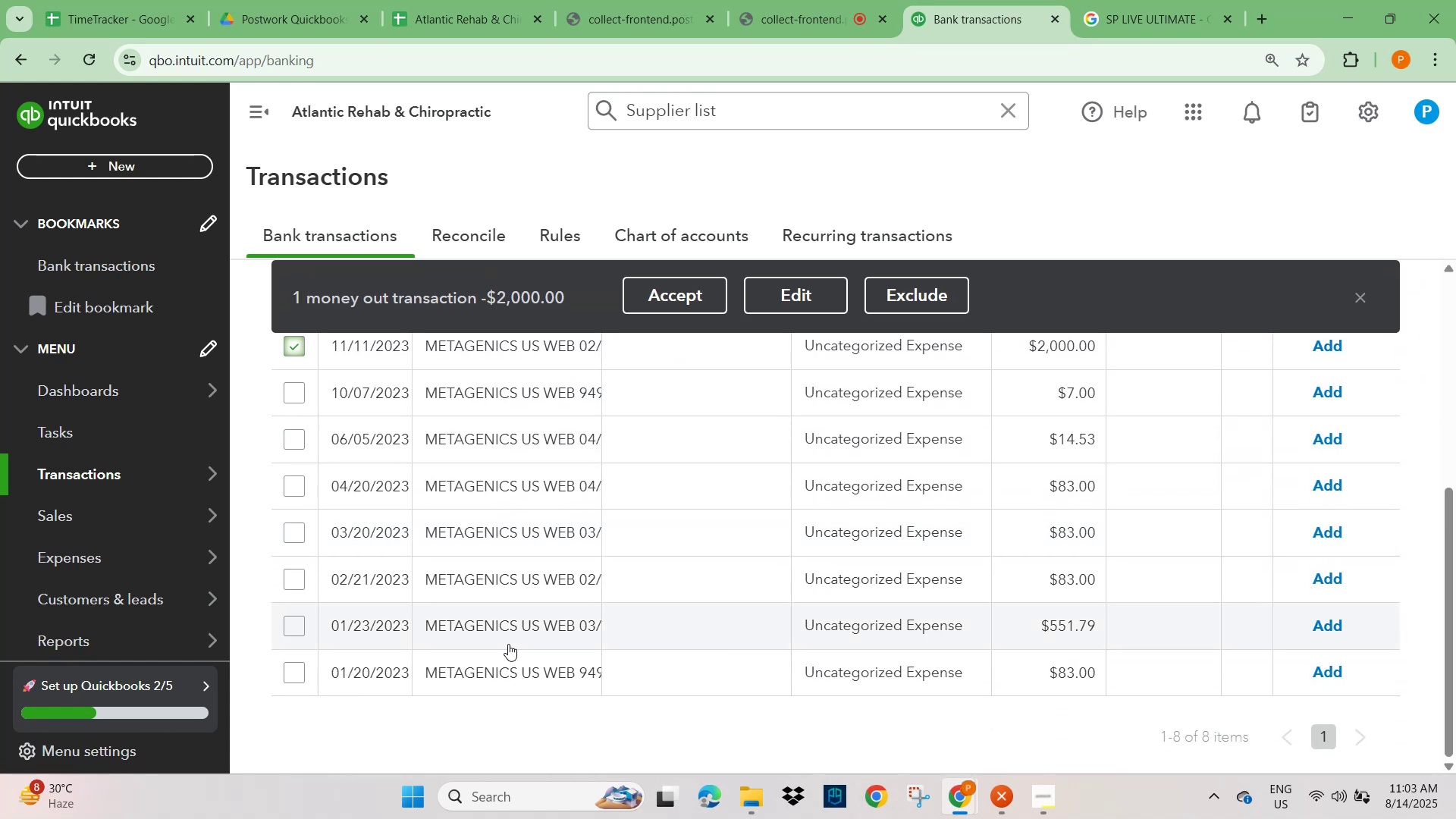 
scroll: coordinate [508, 644], scroll_direction: up, amount: 3.0
 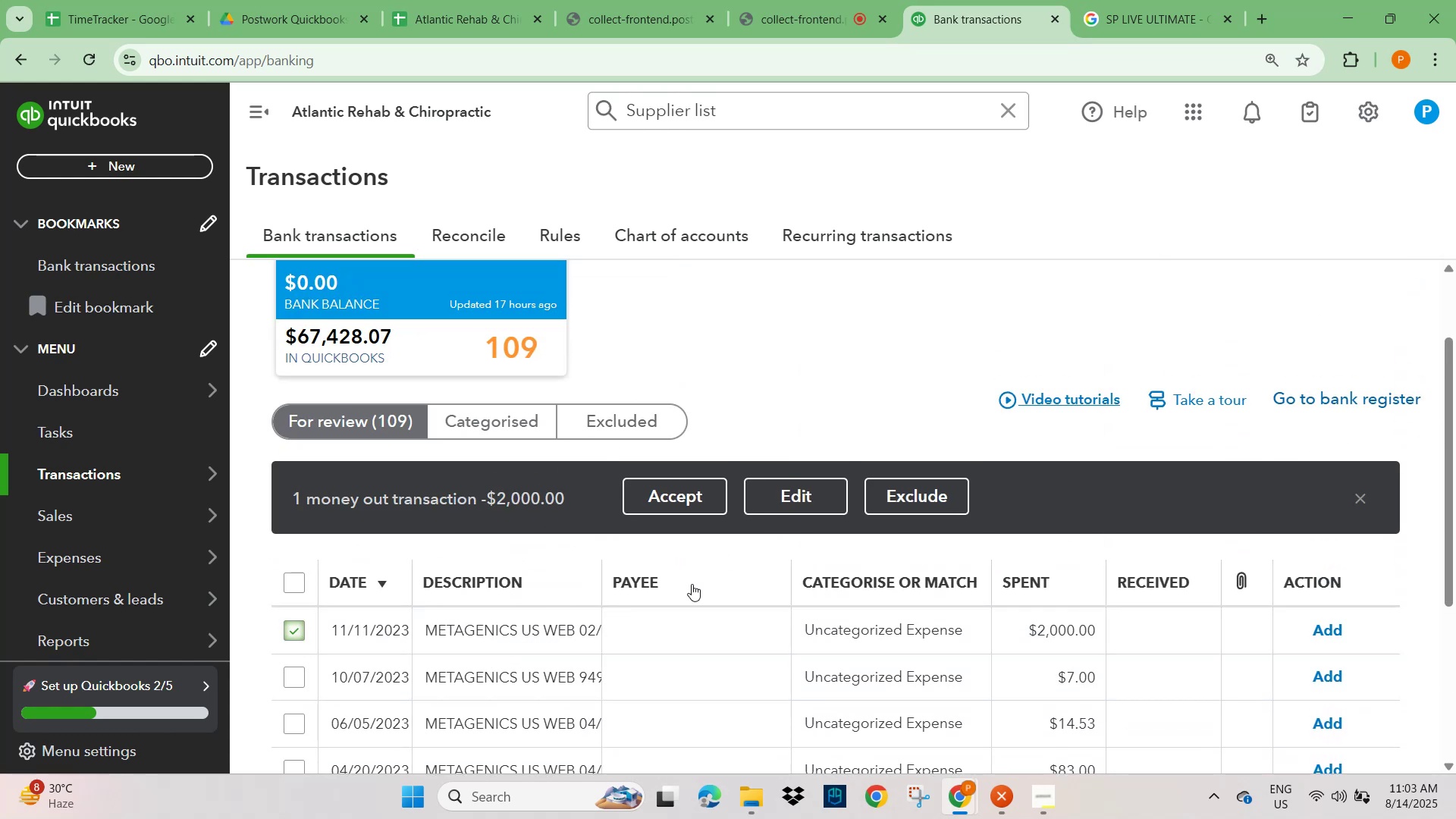 
left_click([489, 629])
 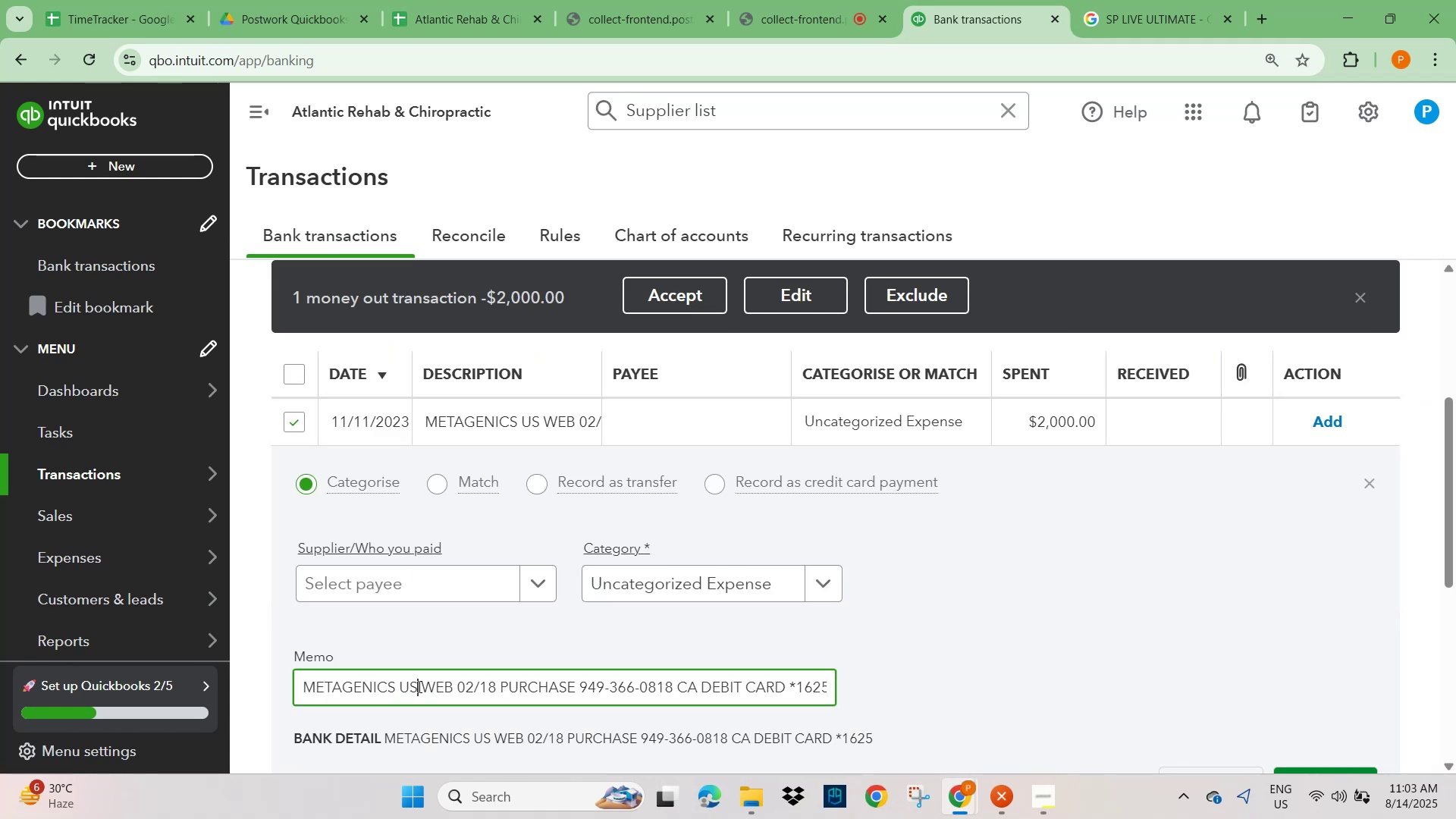 
left_click_drag(start_coordinate=[456, 689], to_coordinate=[257, 687])
 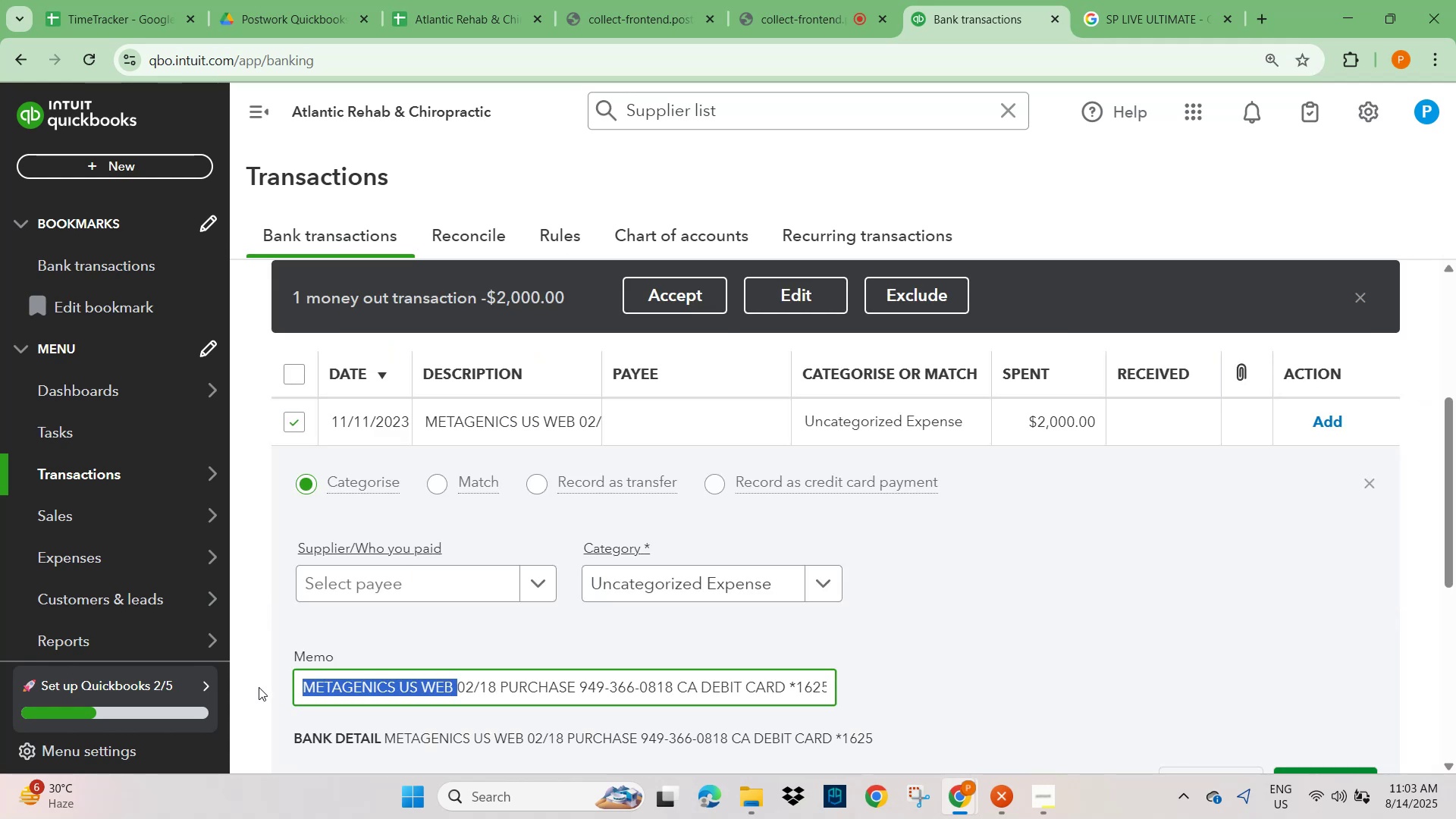 
key(Control+C)
 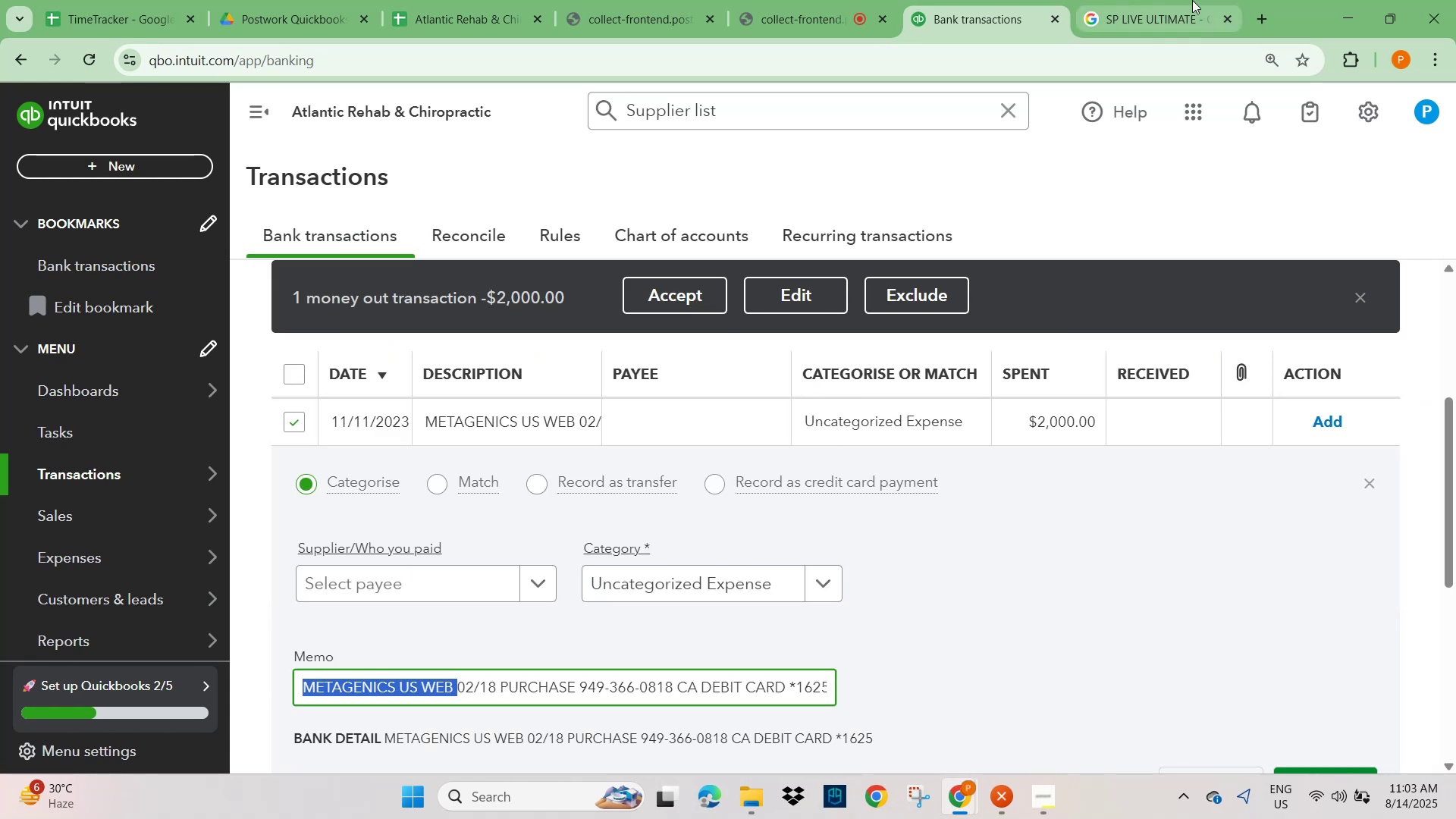 
left_click([1150, 13])
 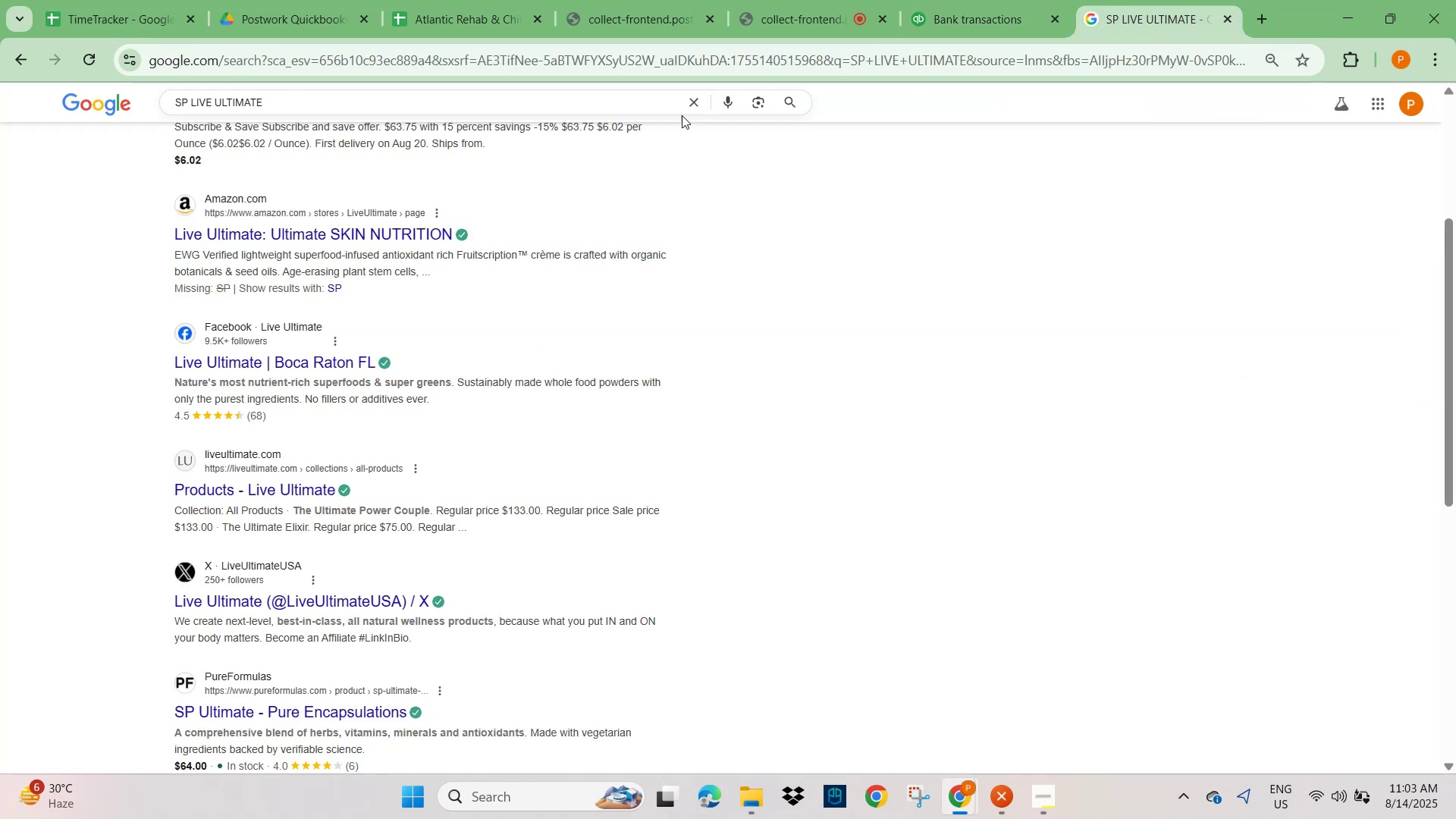 
left_click([689, 100])
 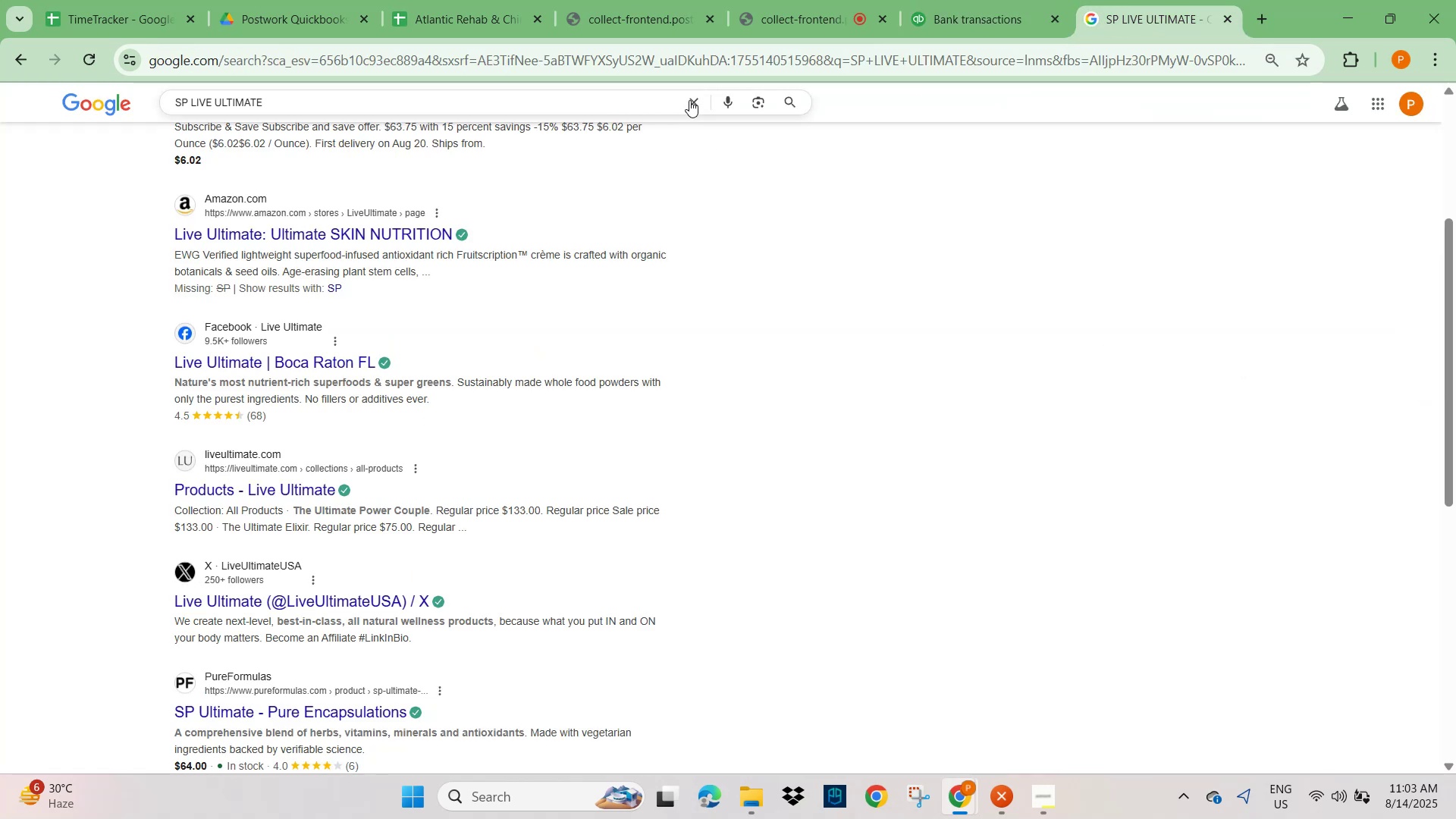 
key(Control+ControlLeft)
 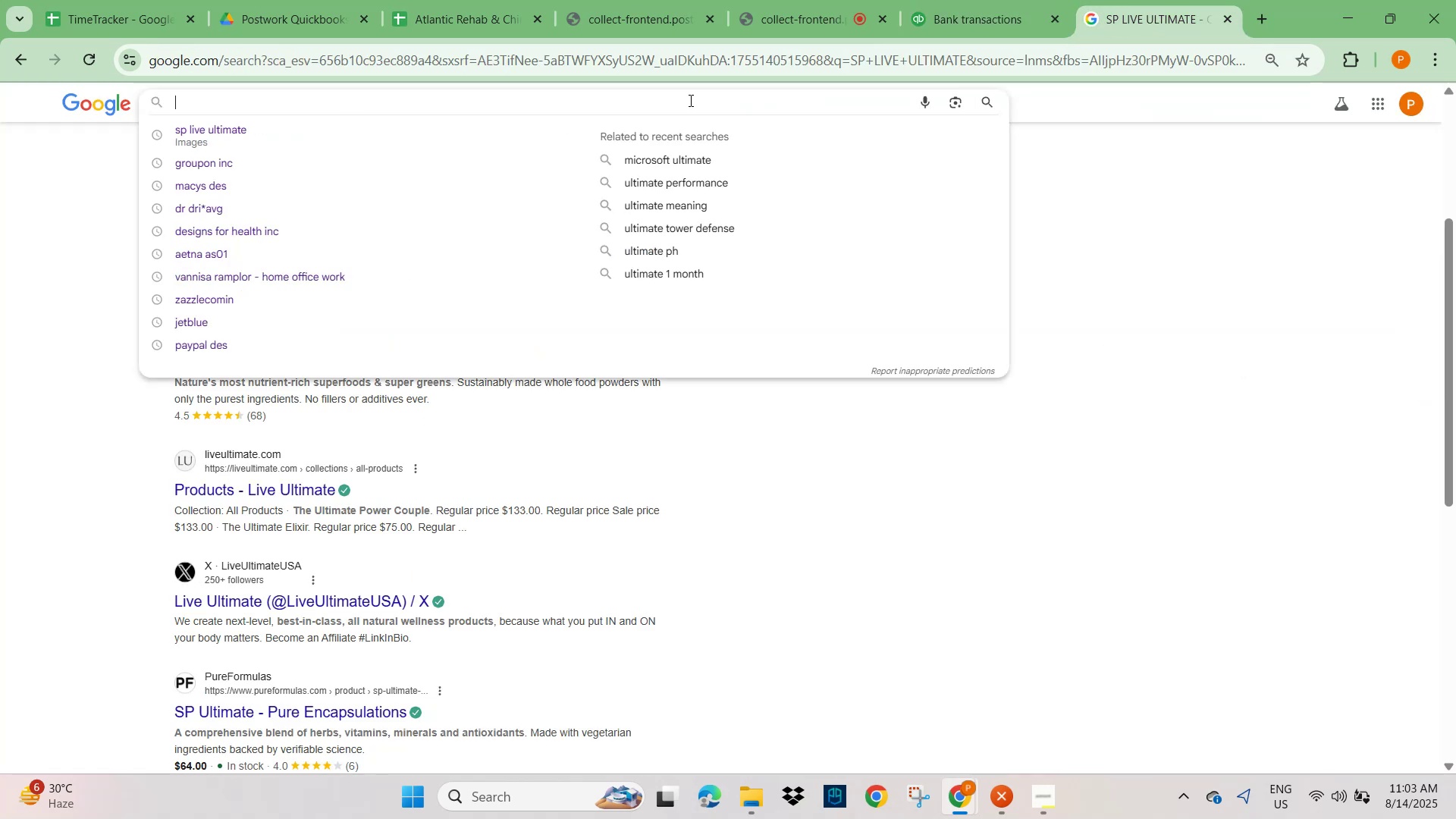 
key(Control+V)
 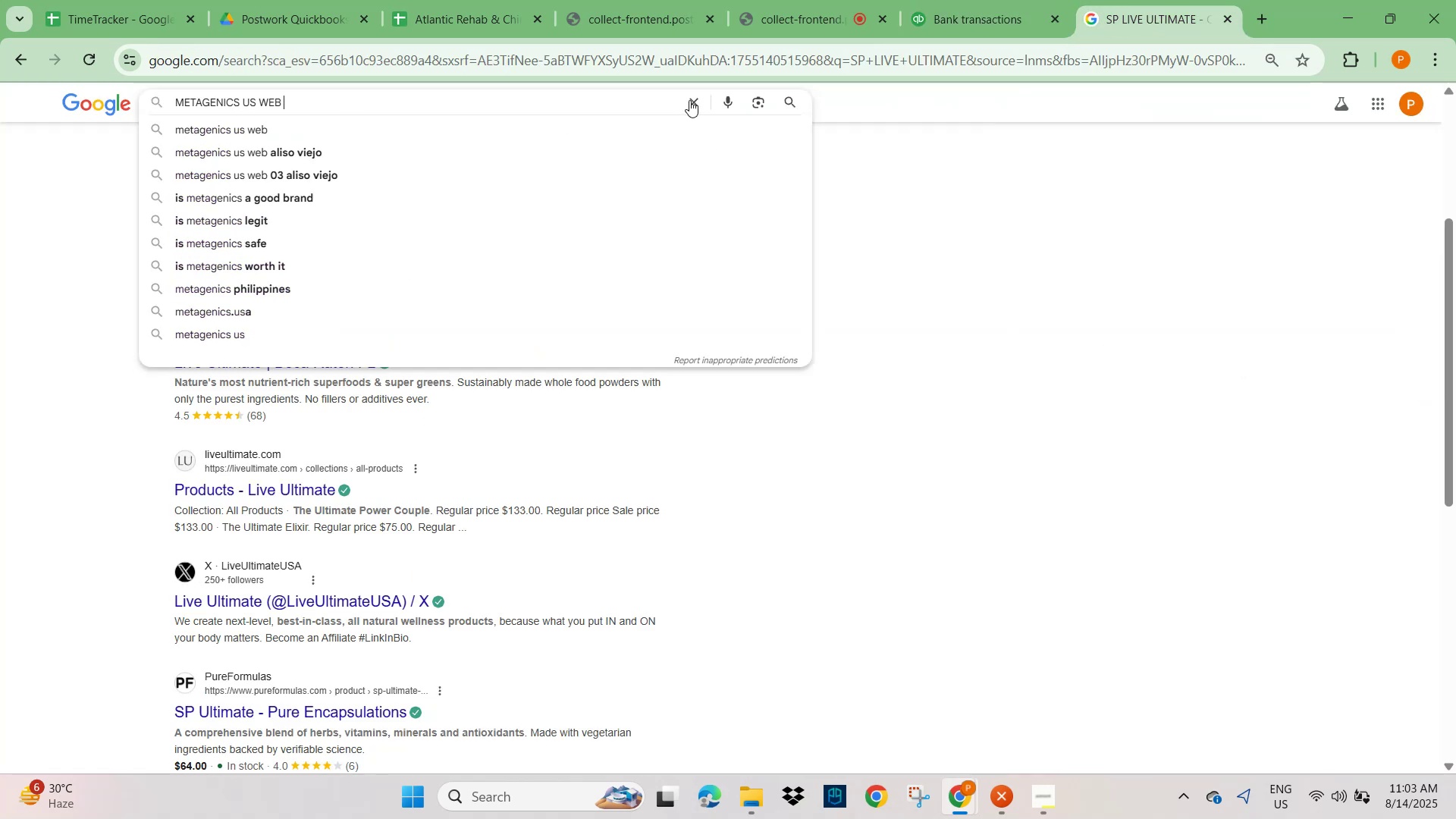 
key(NumpadEnter)
 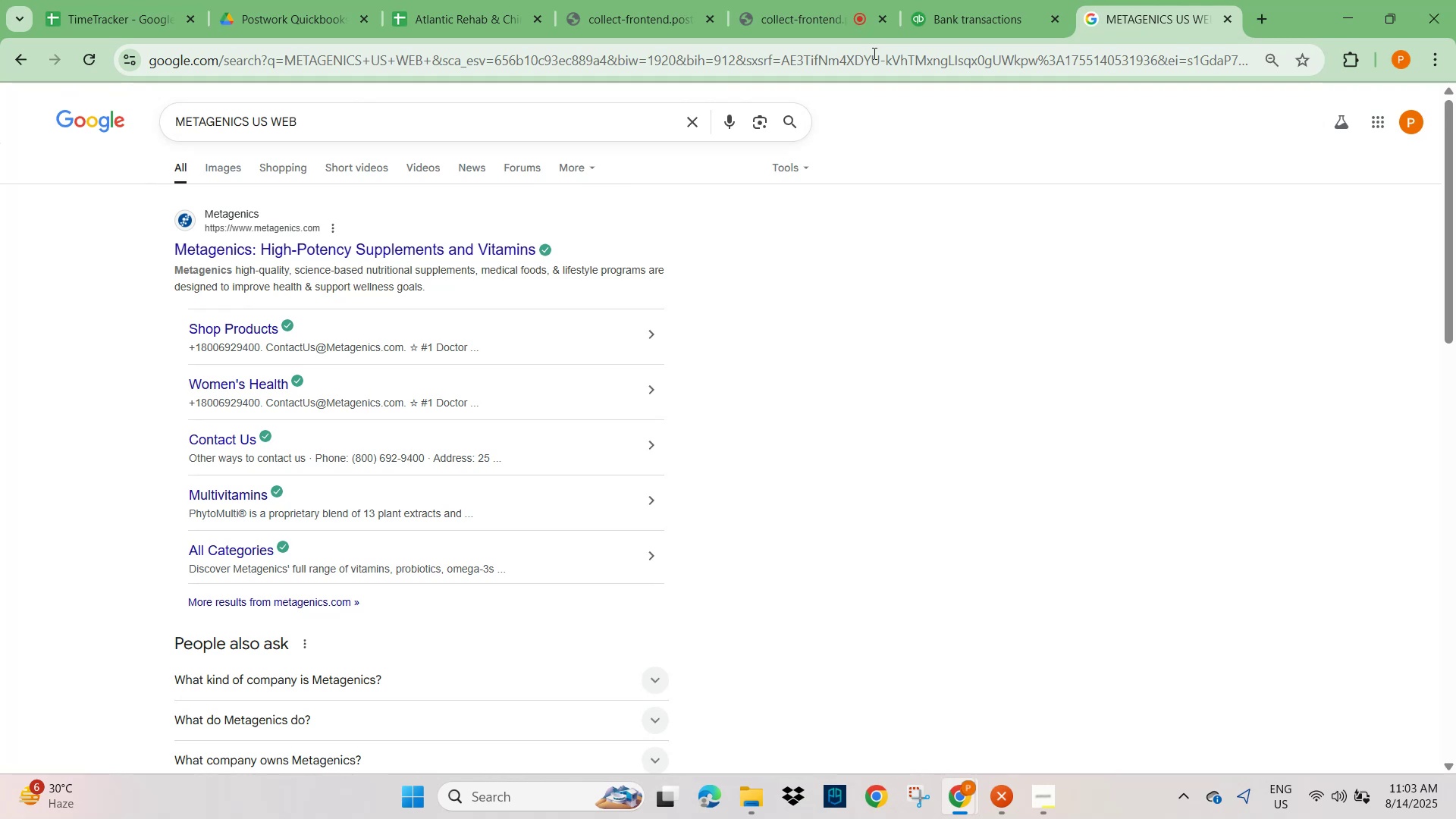 
wait(7.16)
 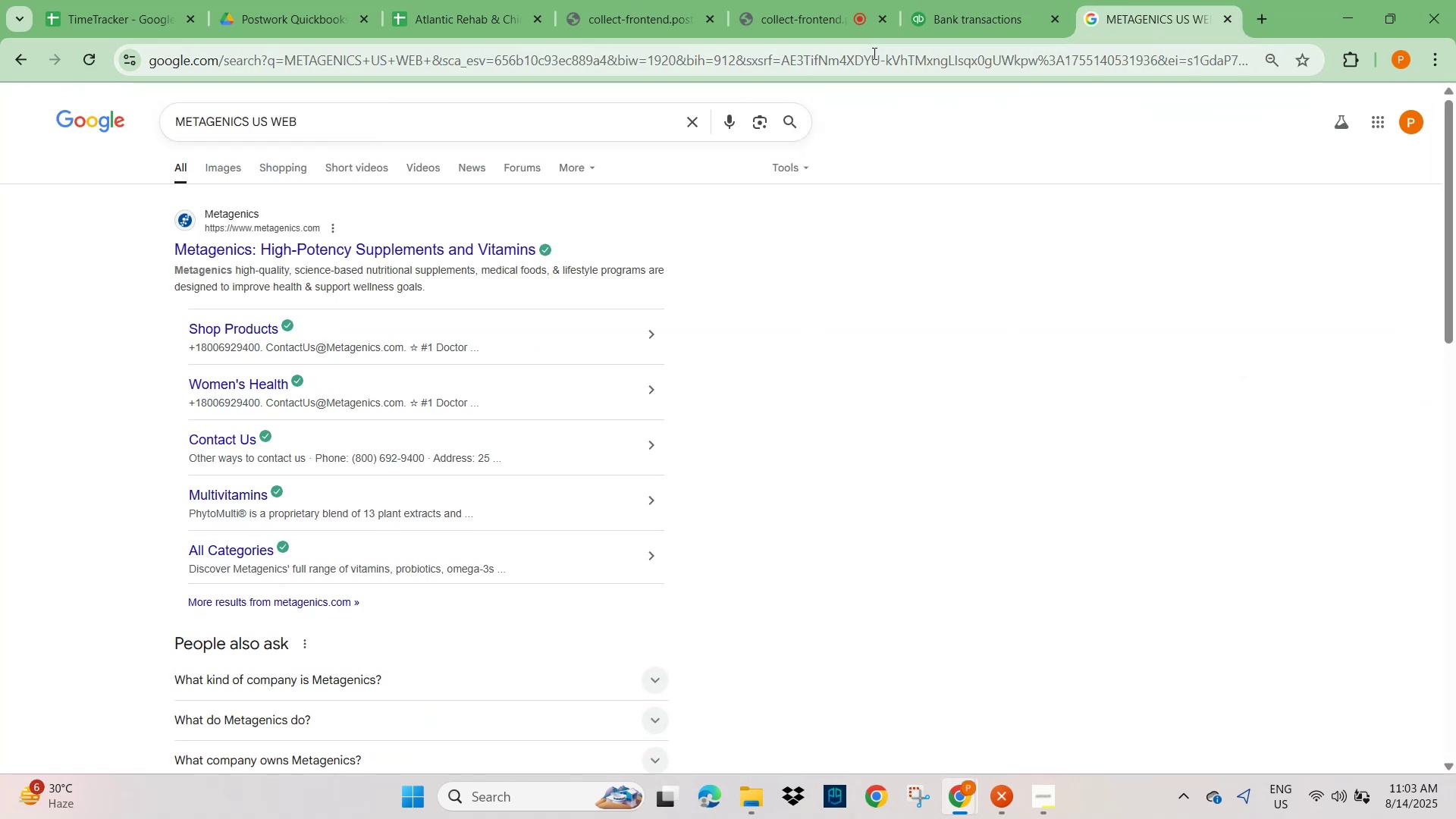 
left_click([951, 18])
 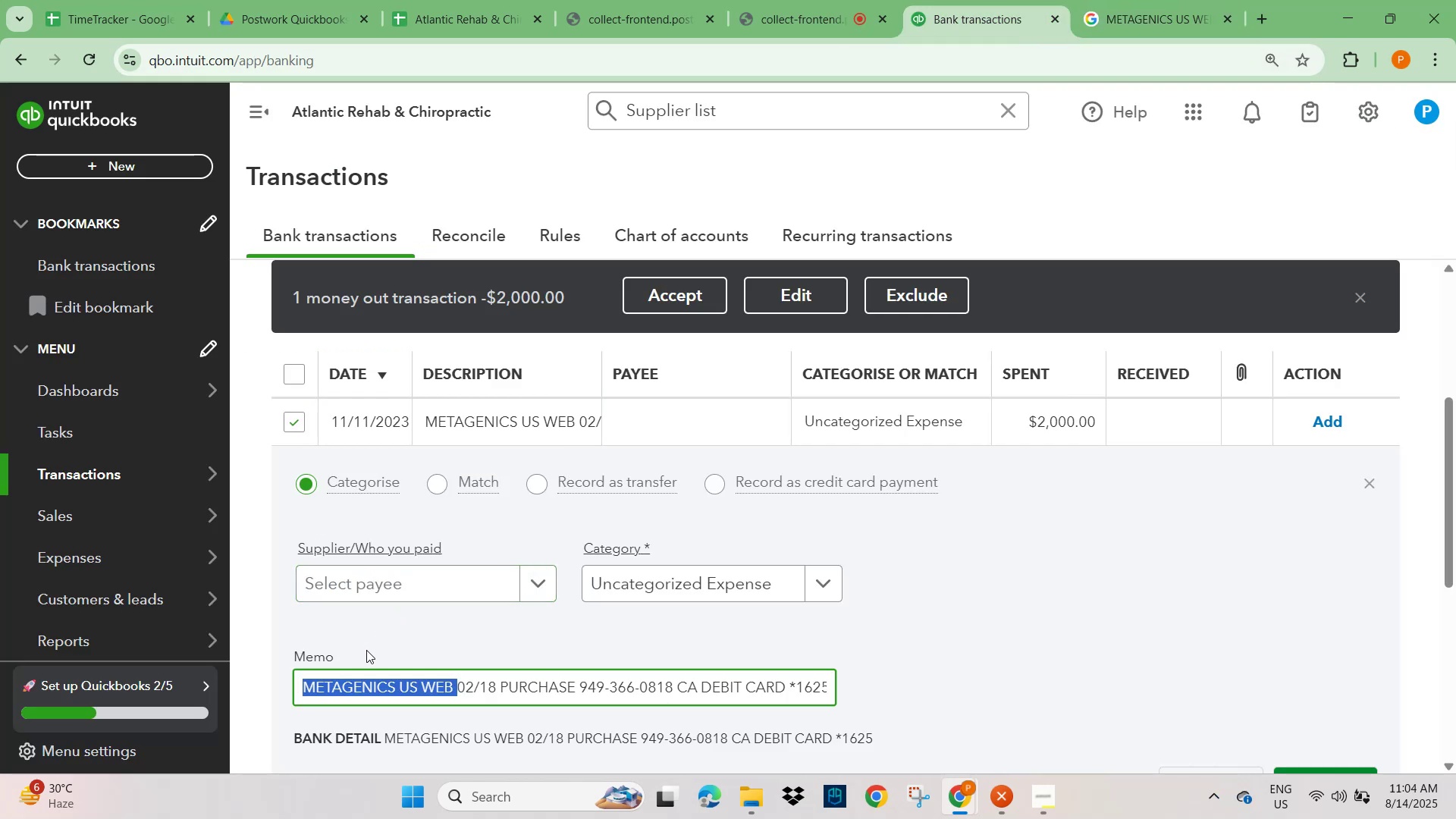 
left_click([361, 576])
 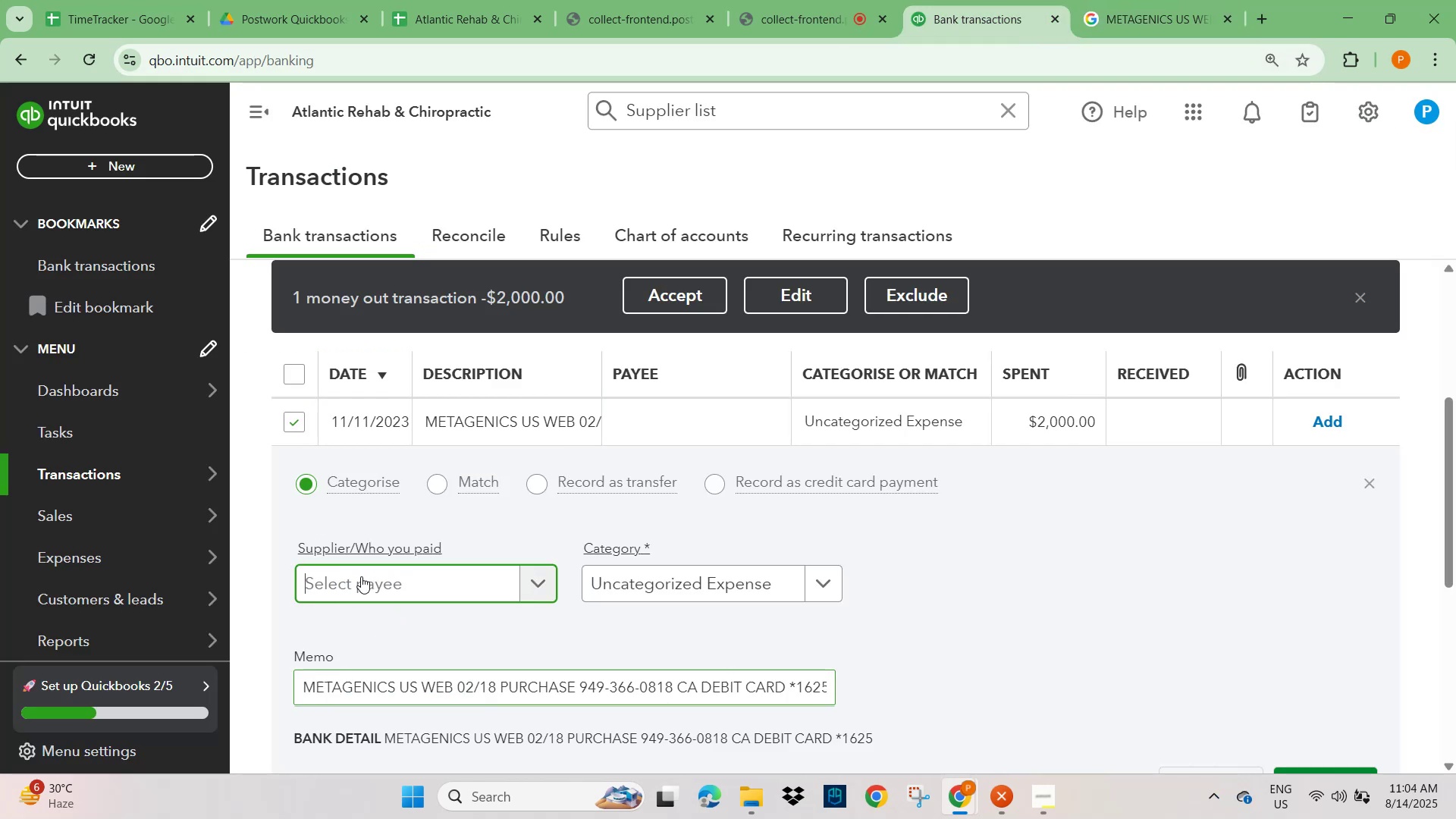 
key(Control+V)
 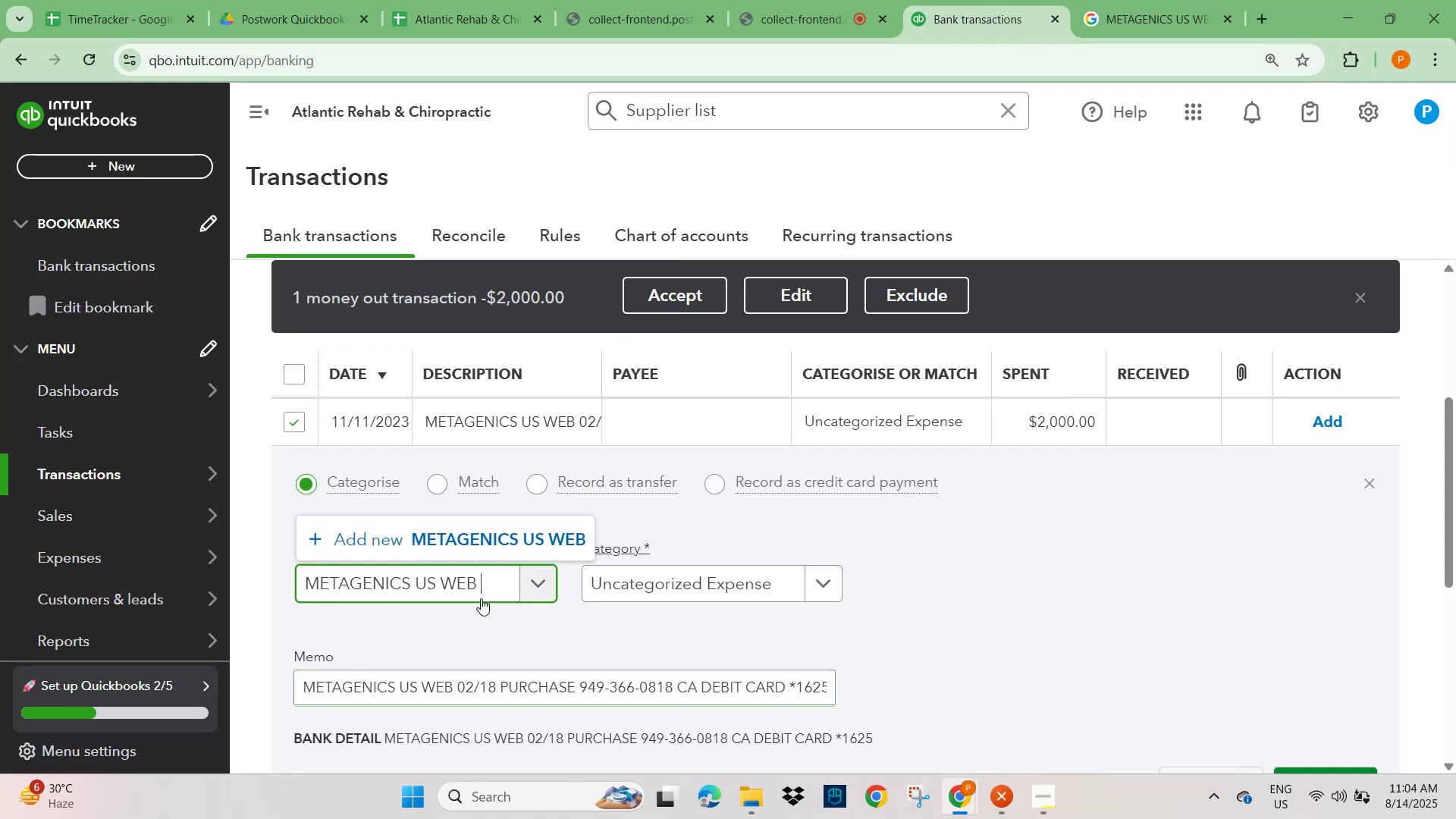 
key(Backspace)
 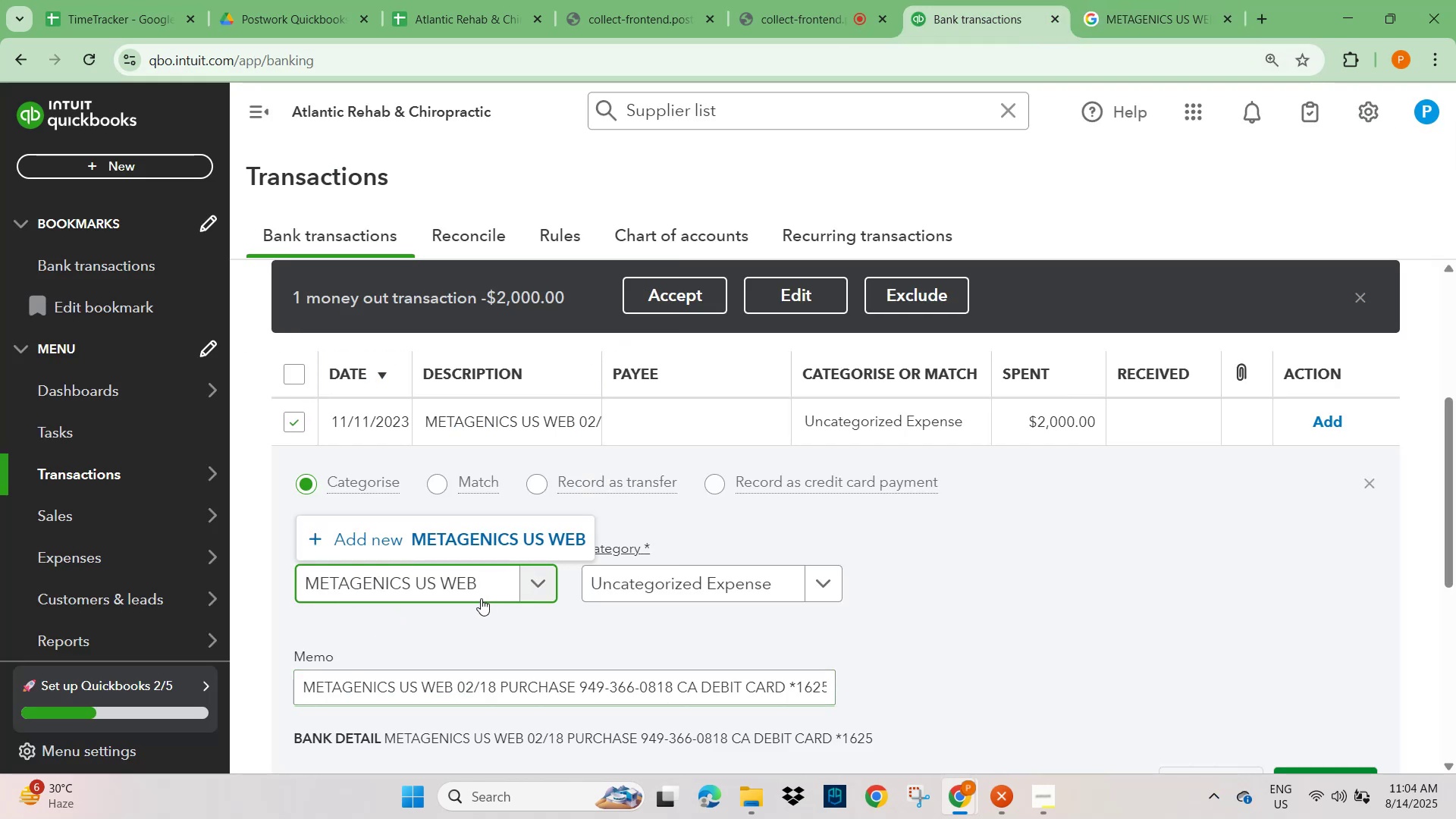 
key(Backspace)
 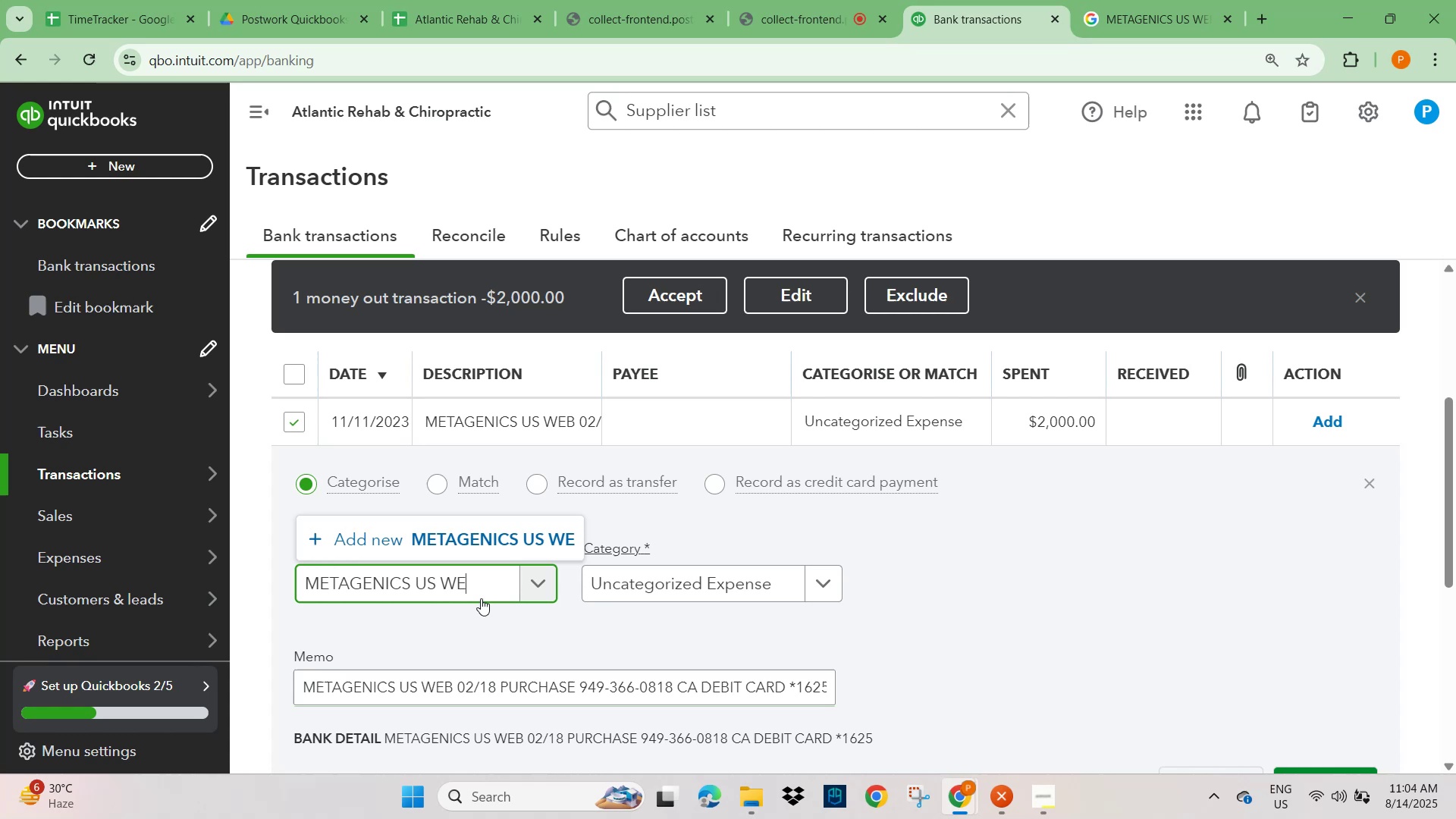 
key(Backspace)
 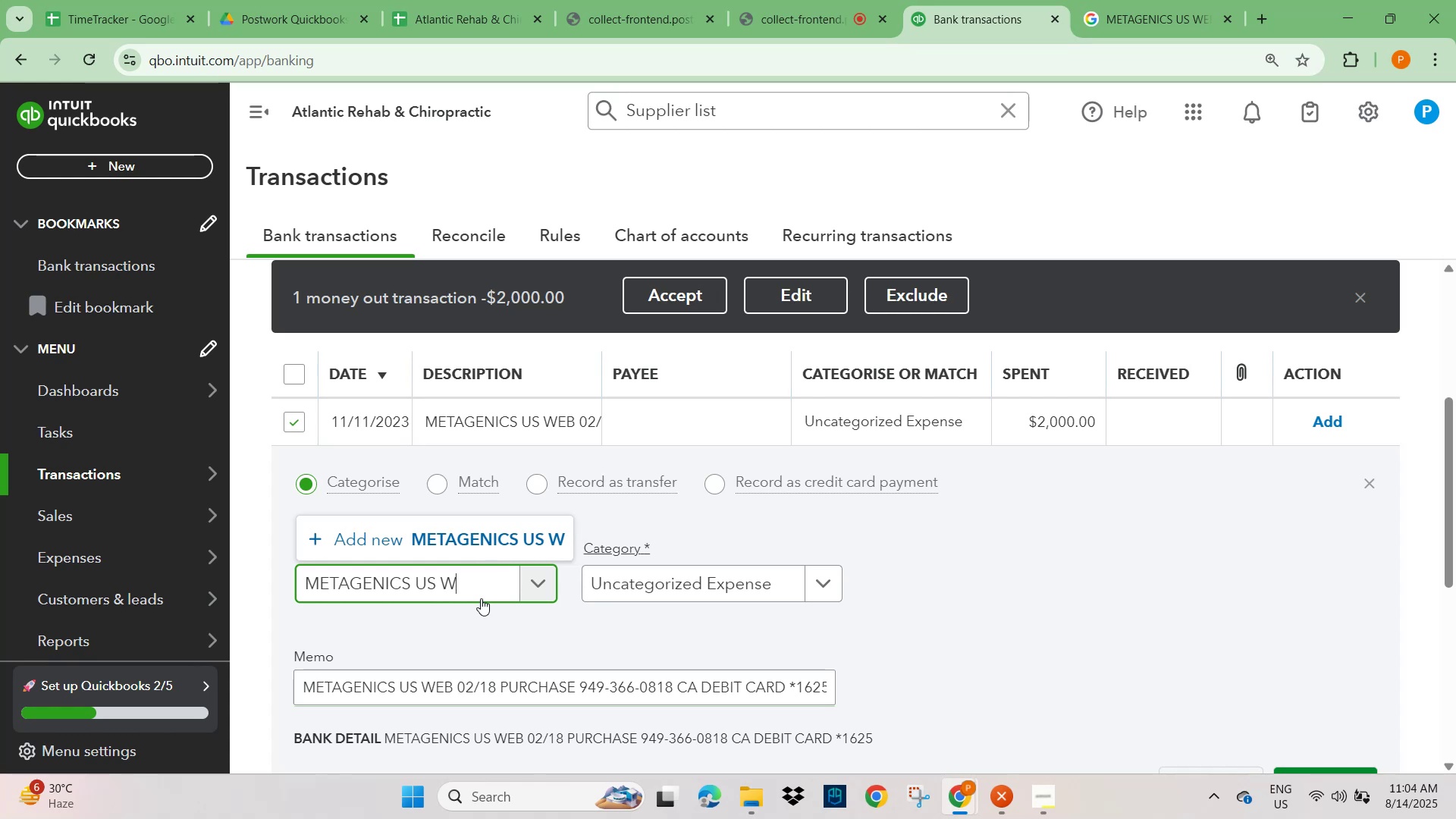 
key(Backspace)
 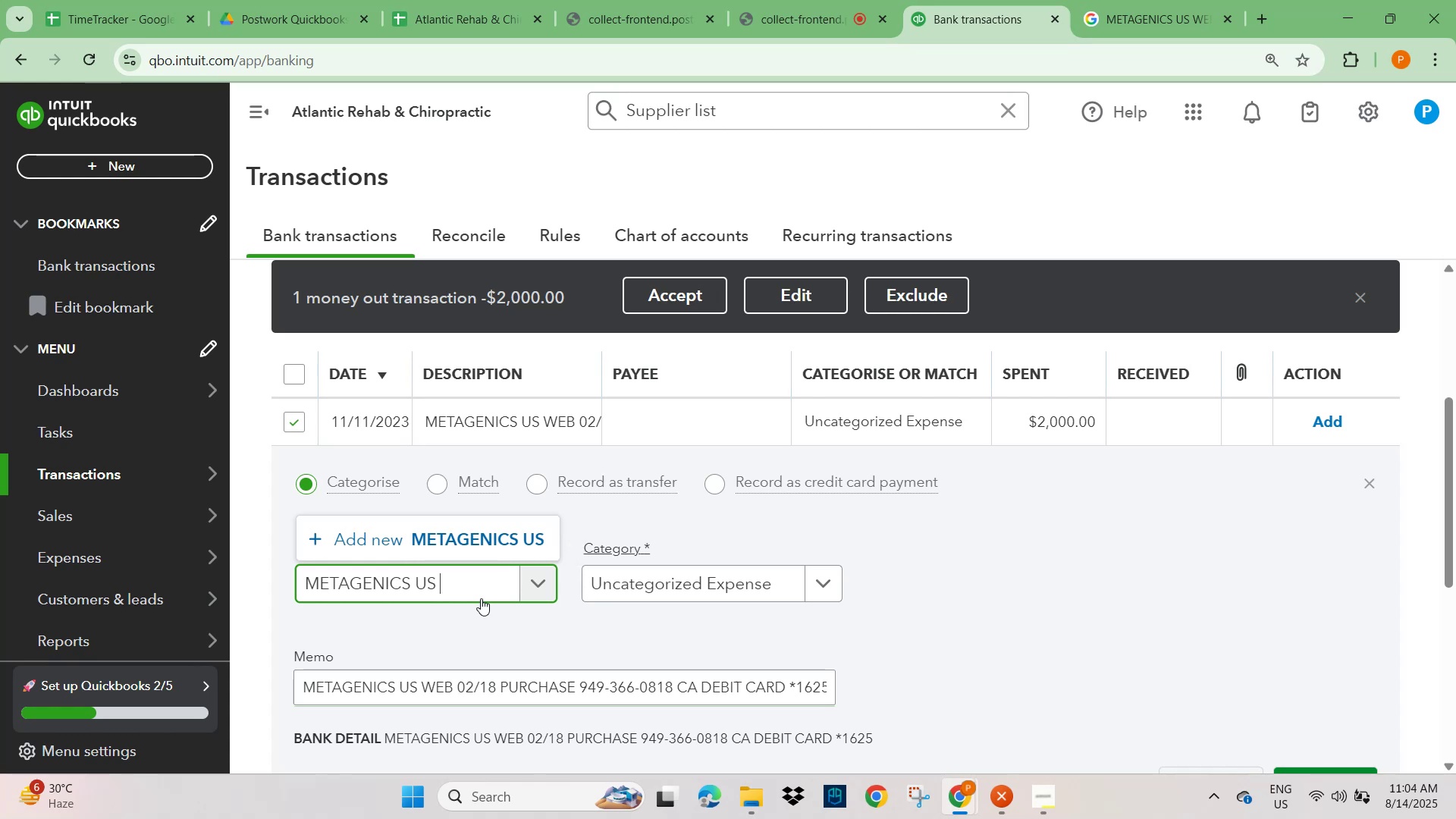 
key(Backspace)
 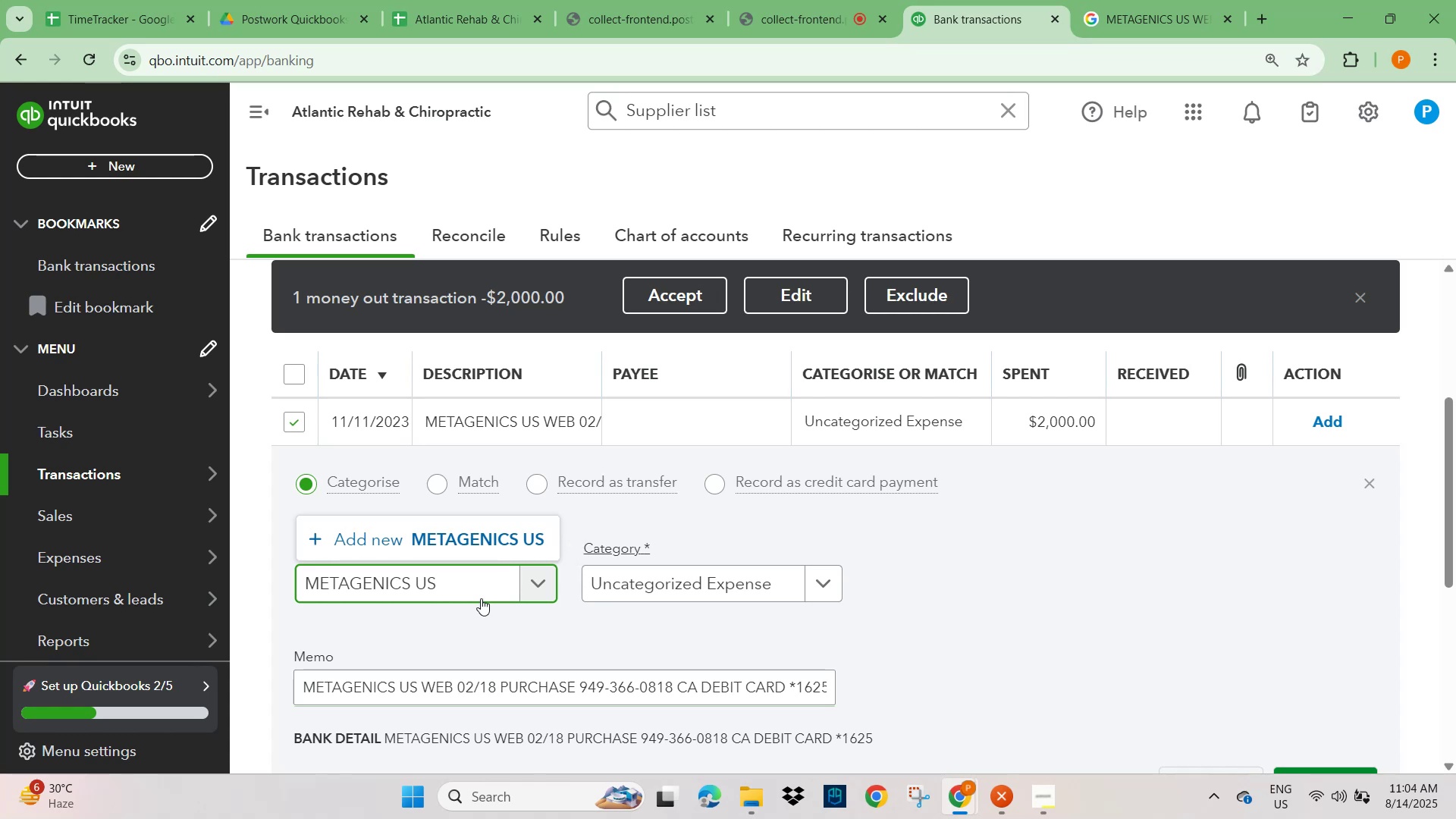 
key(Backspace)
 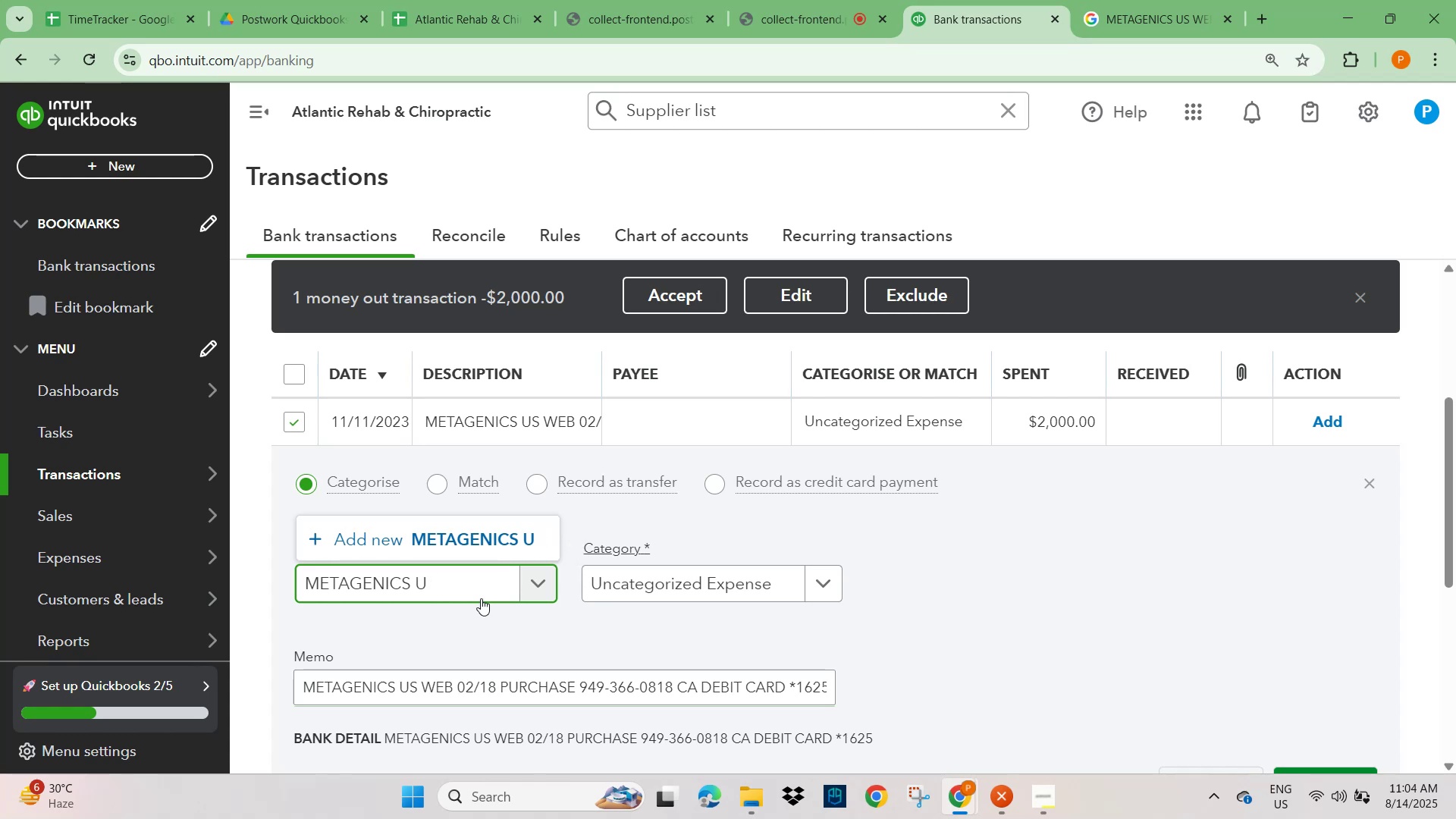 
key(Backspace)
 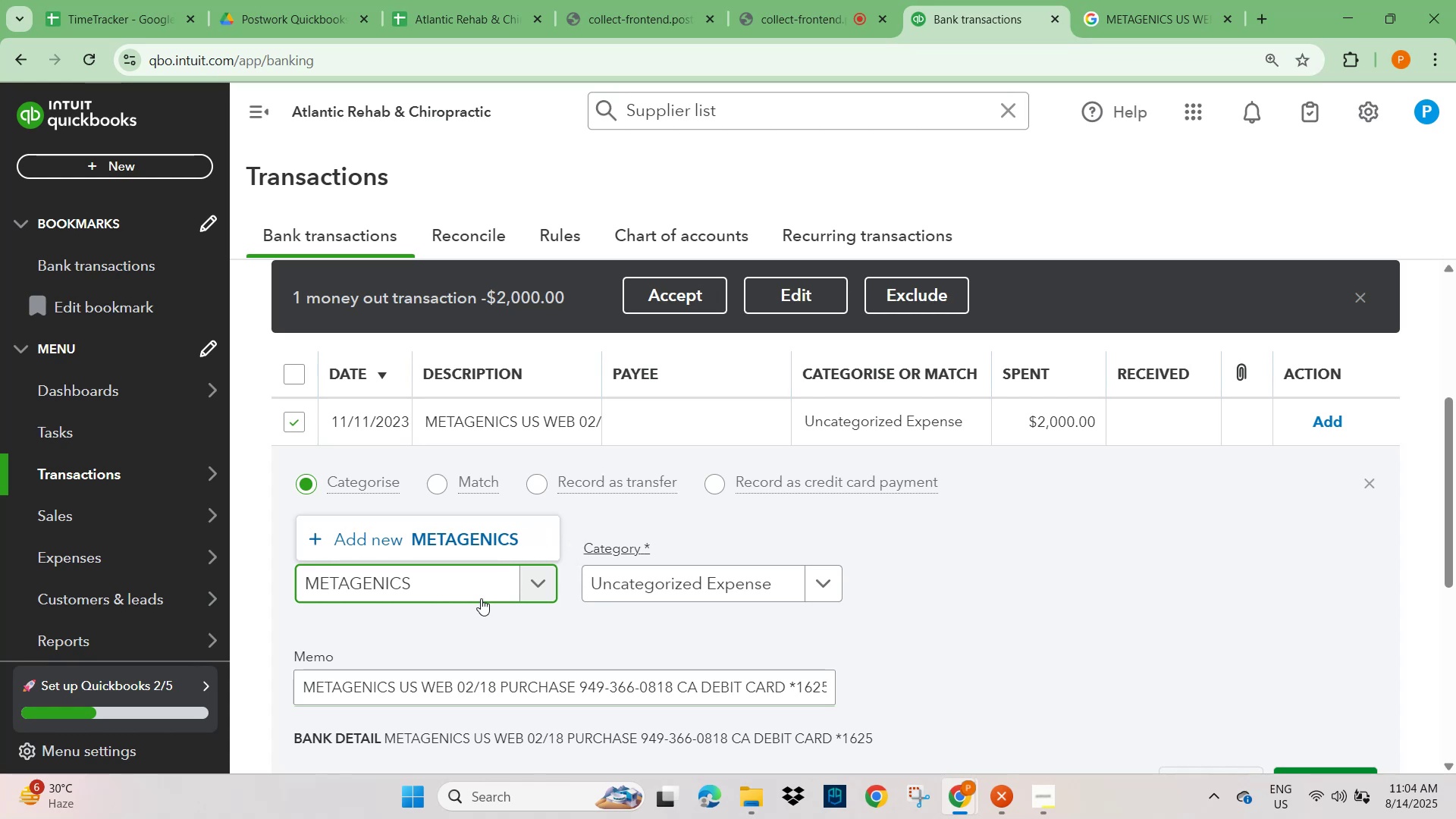 
key(Backspace)
 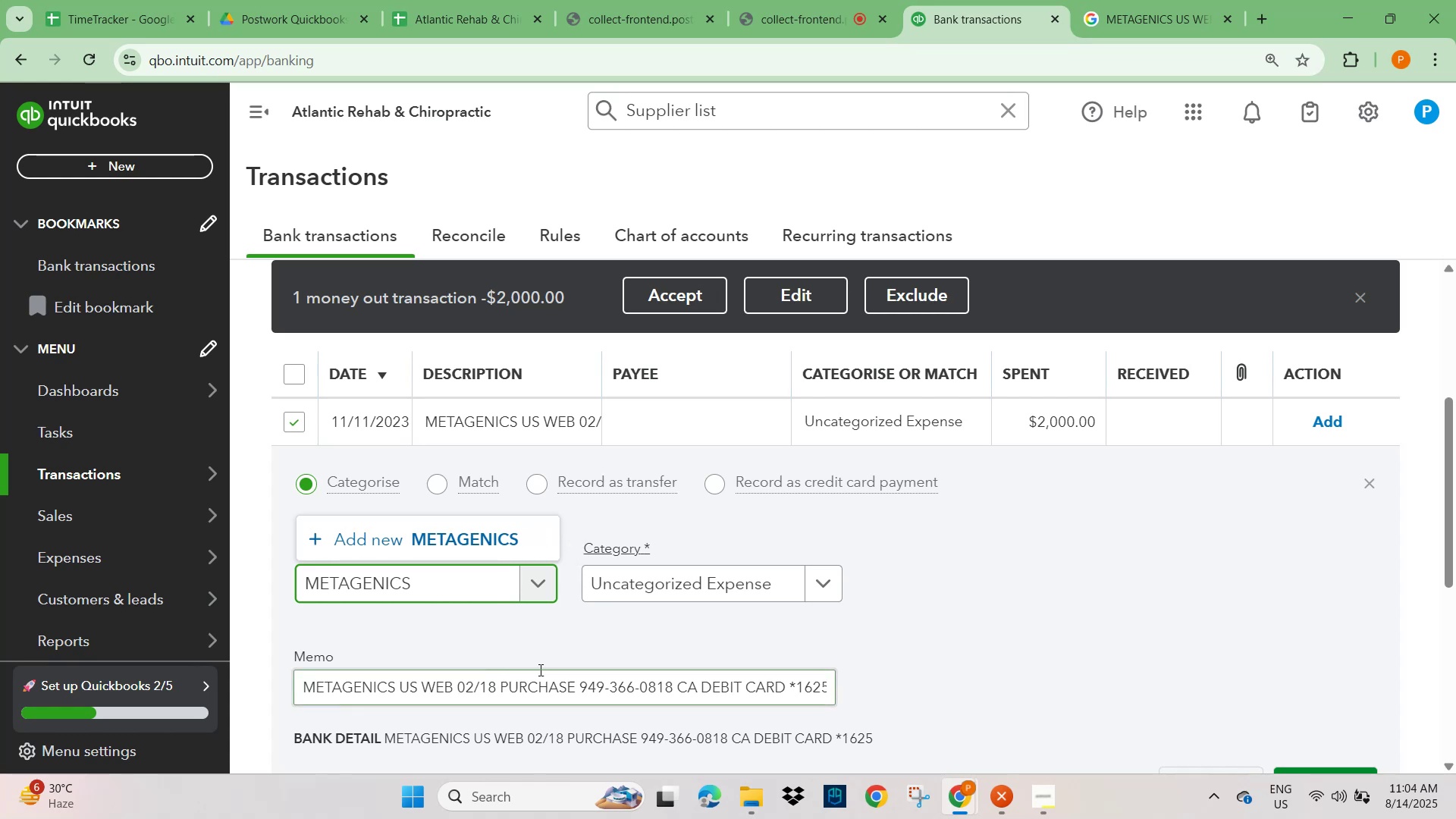 
left_click([889, 639])
 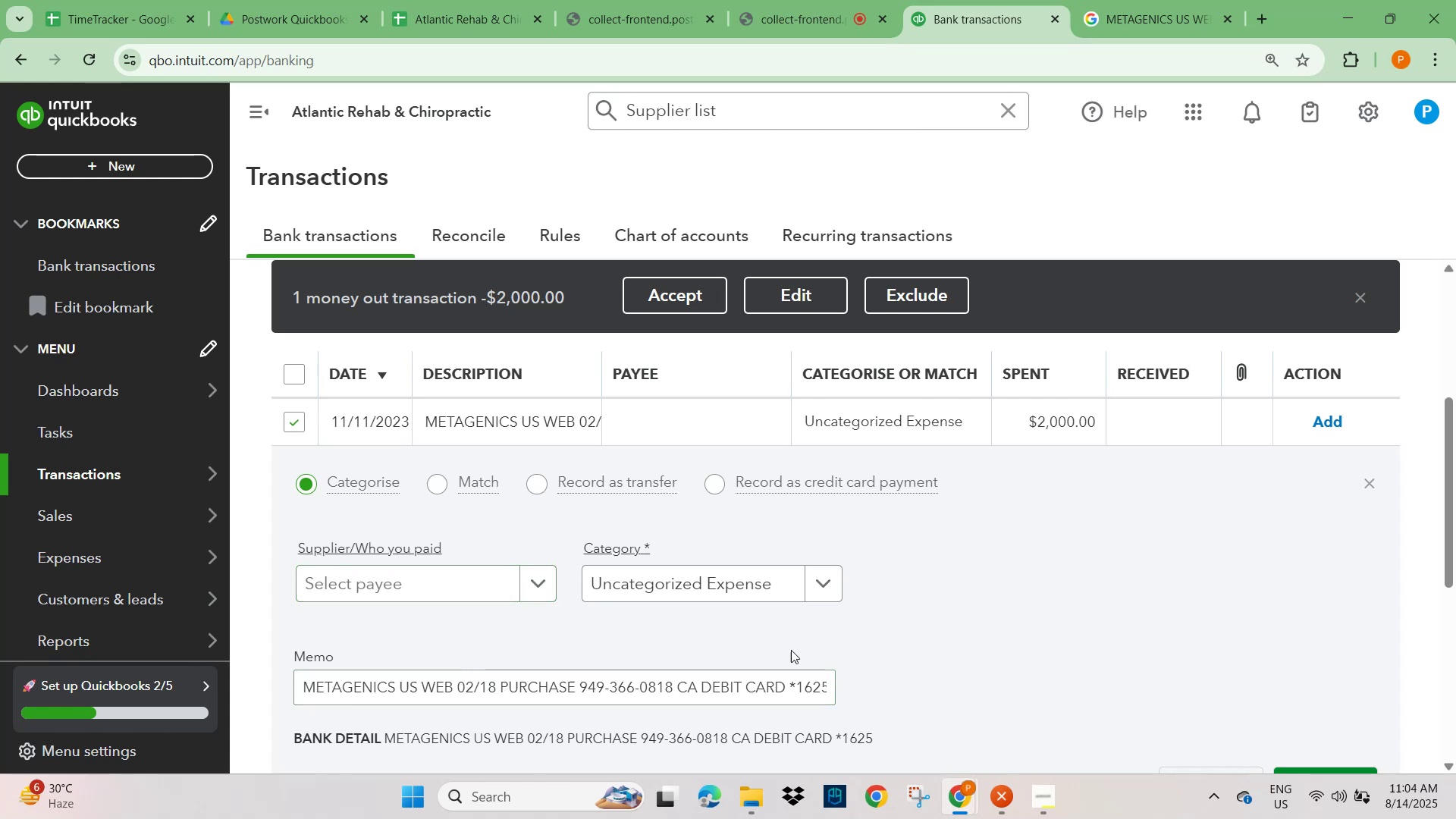 
scroll: coordinate [496, 673], scroll_direction: down, amount: 2.0
 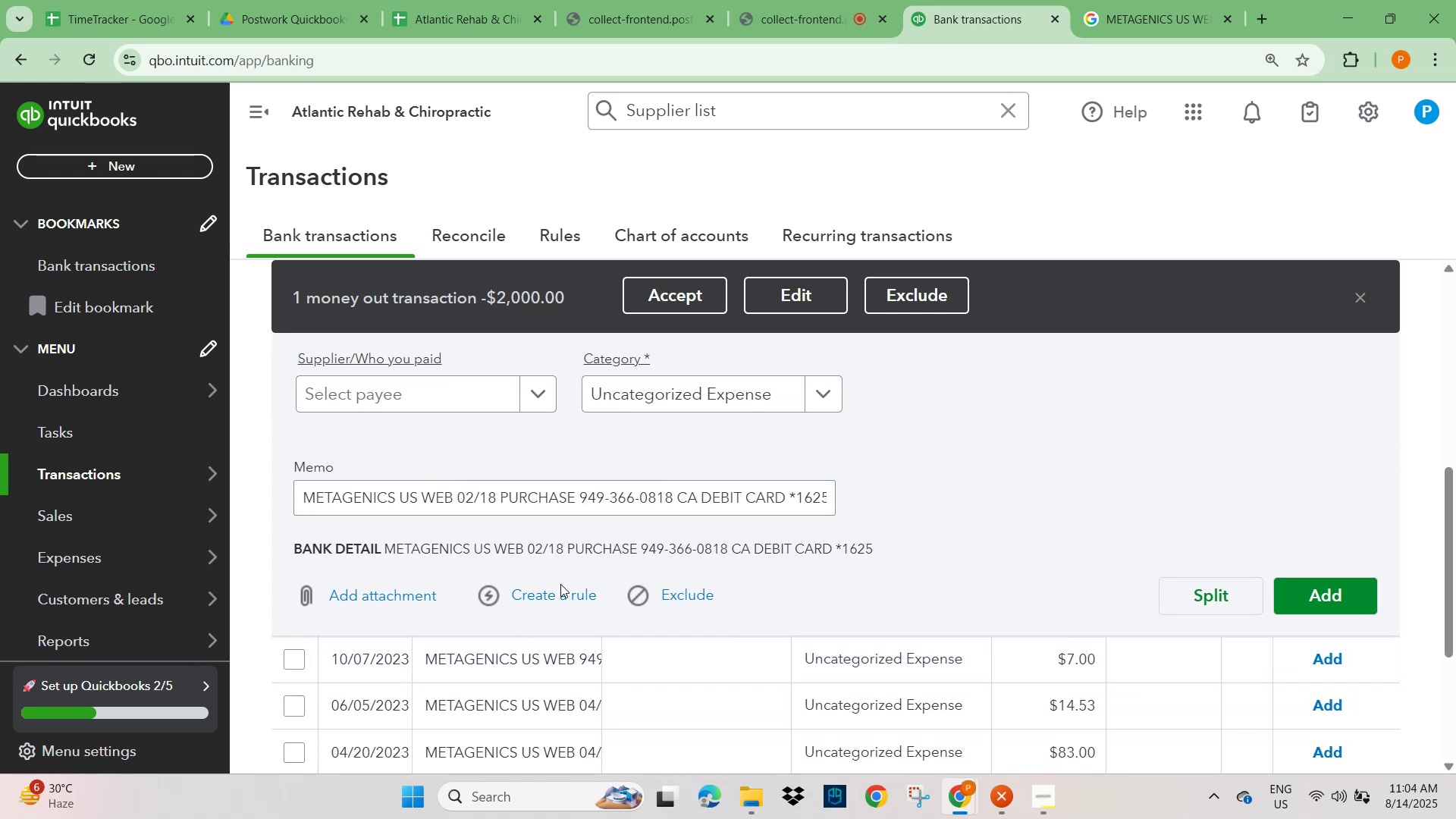 
double_click([555, 597])
 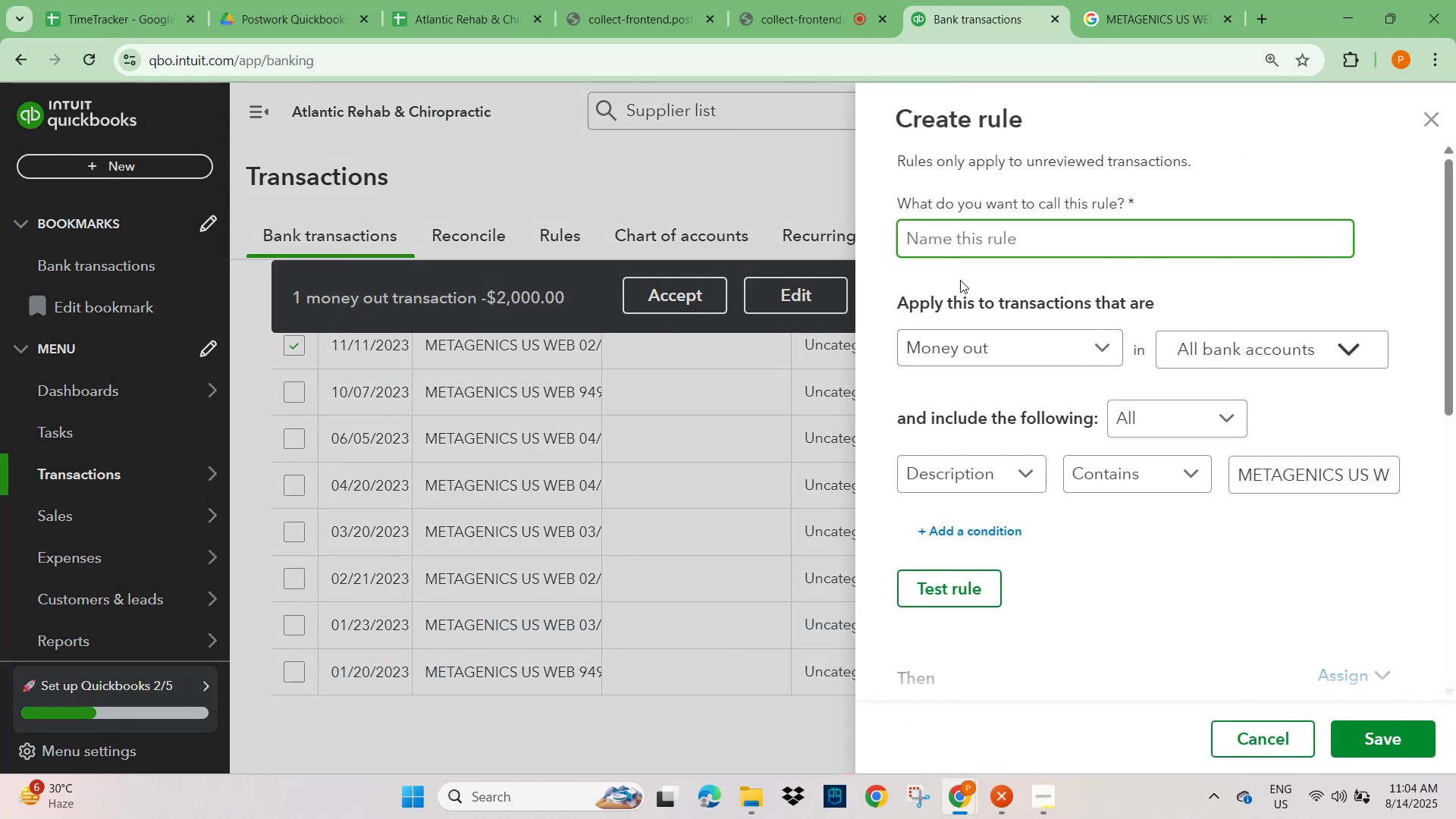 
left_click([980, 225])
 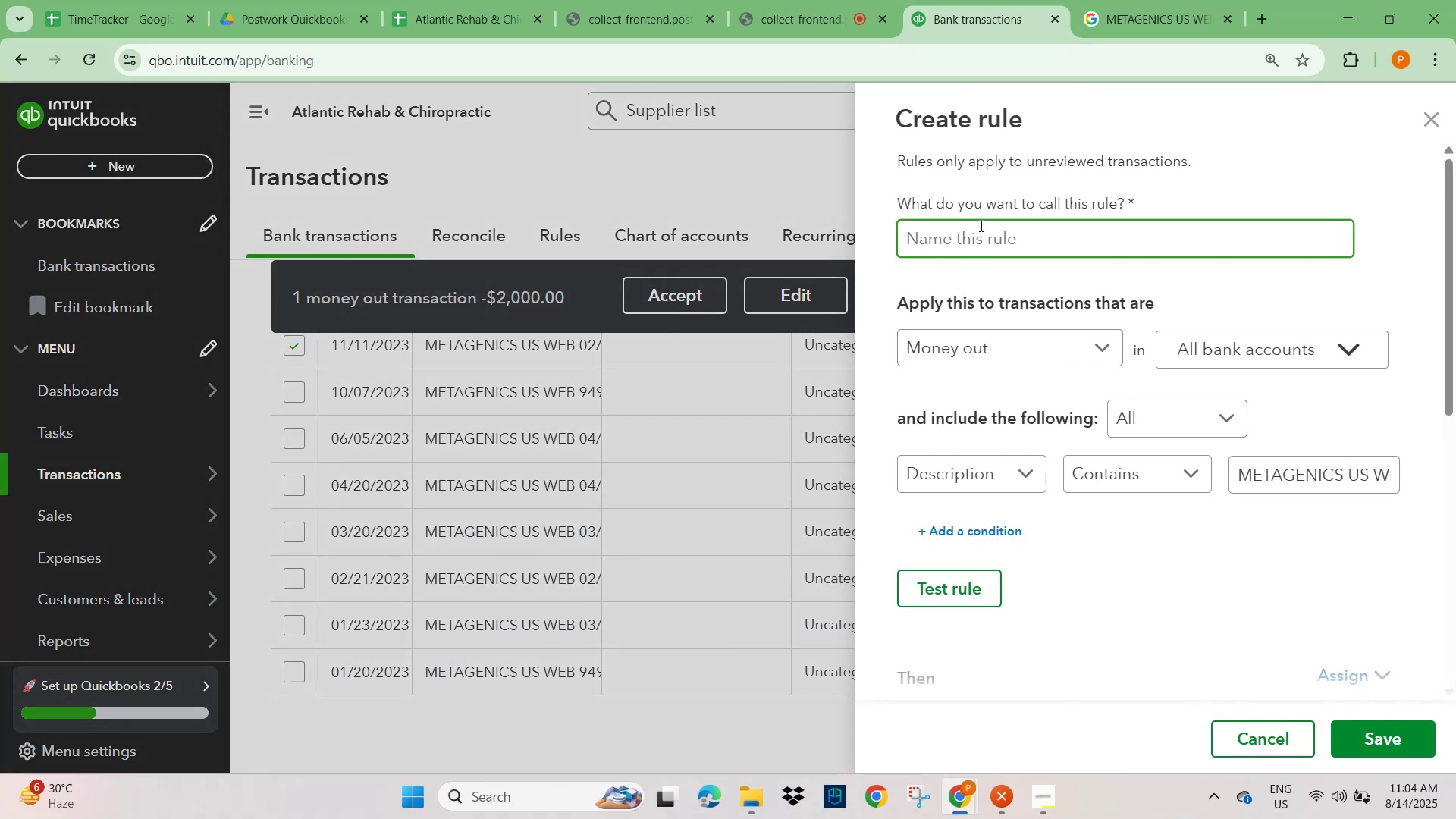 
key(Control+V)
 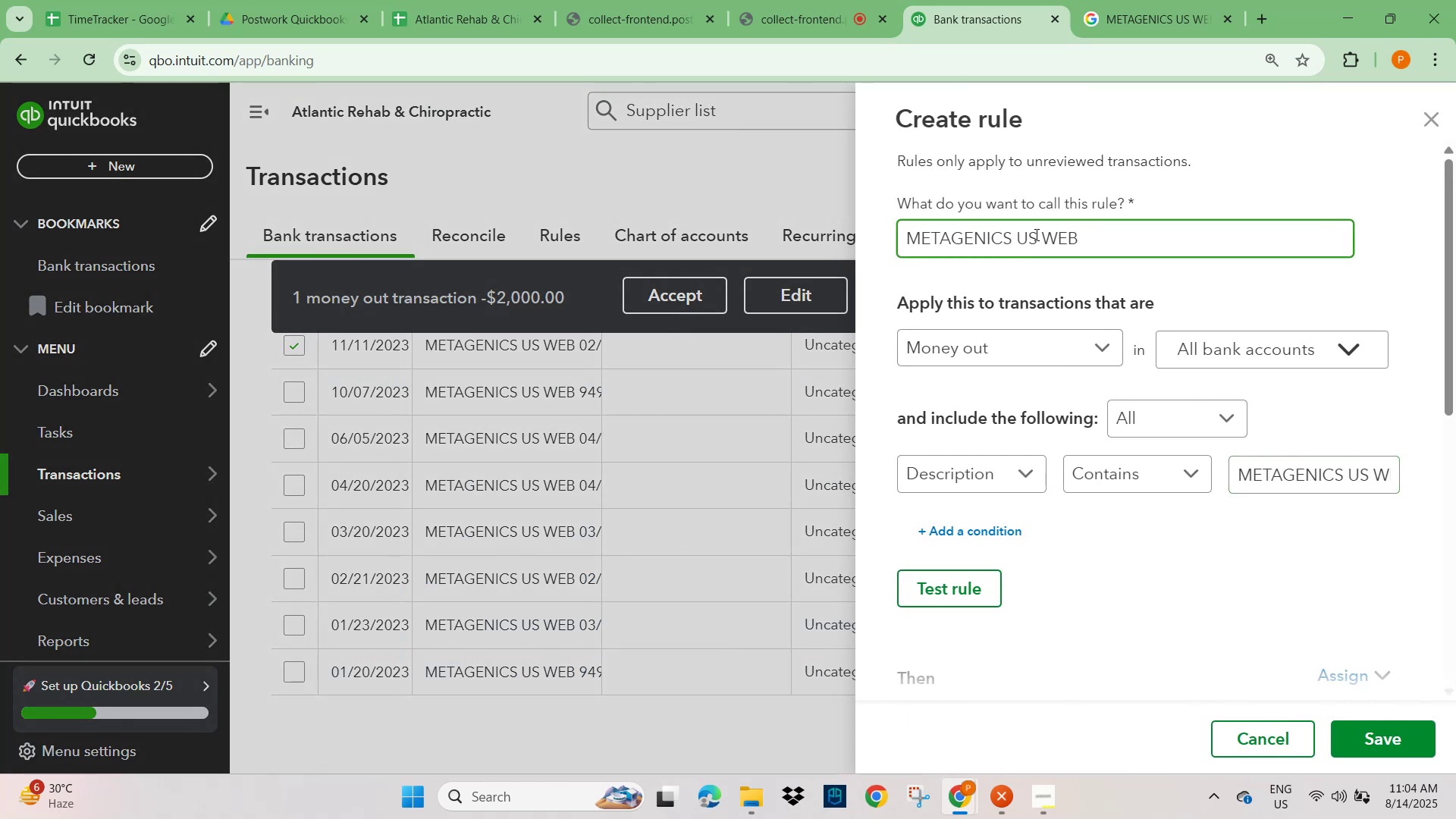 
left_click_drag(start_coordinate=[1013, 241], to_coordinate=[1163, 242])
 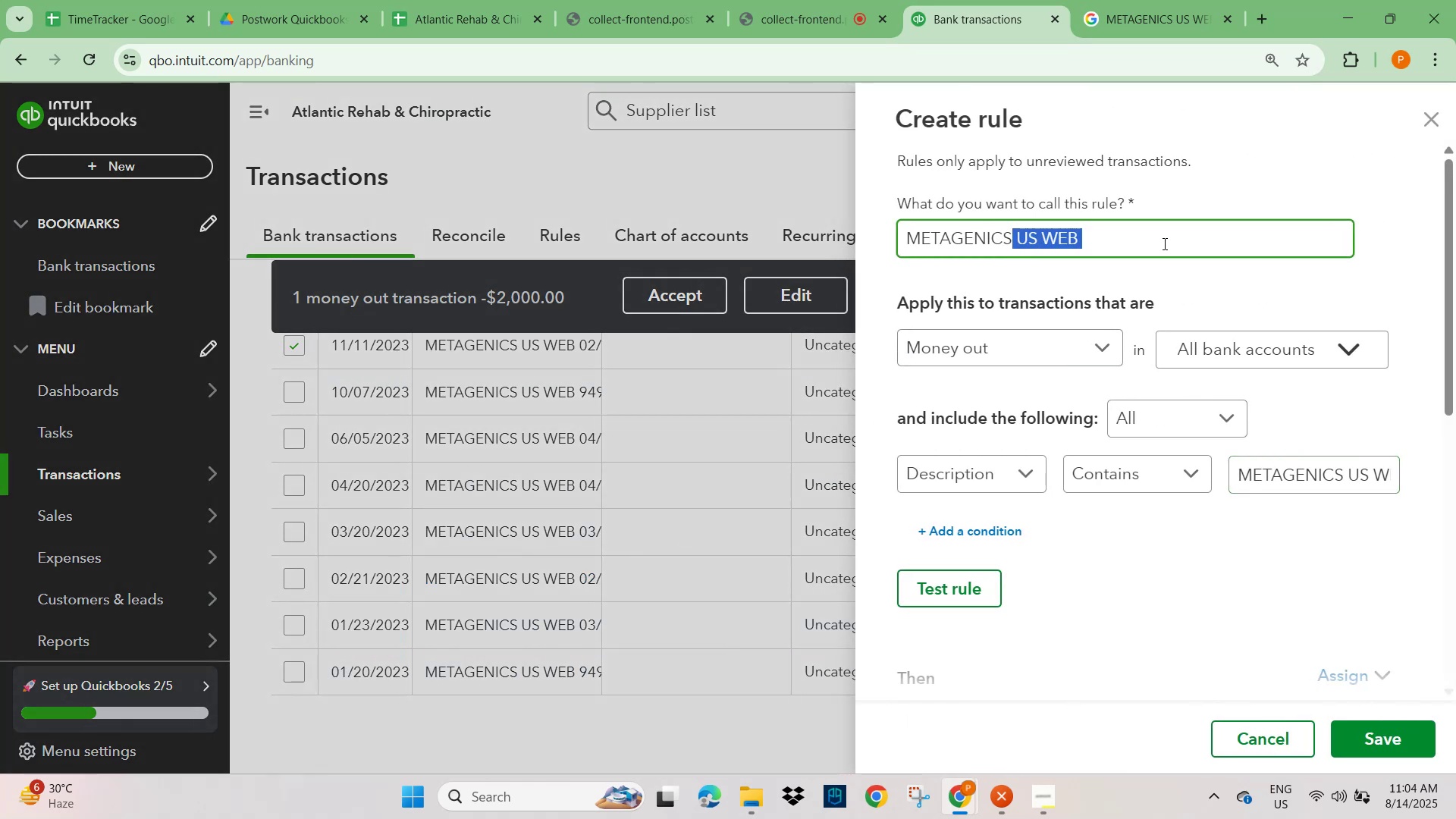 
key(Backspace)
 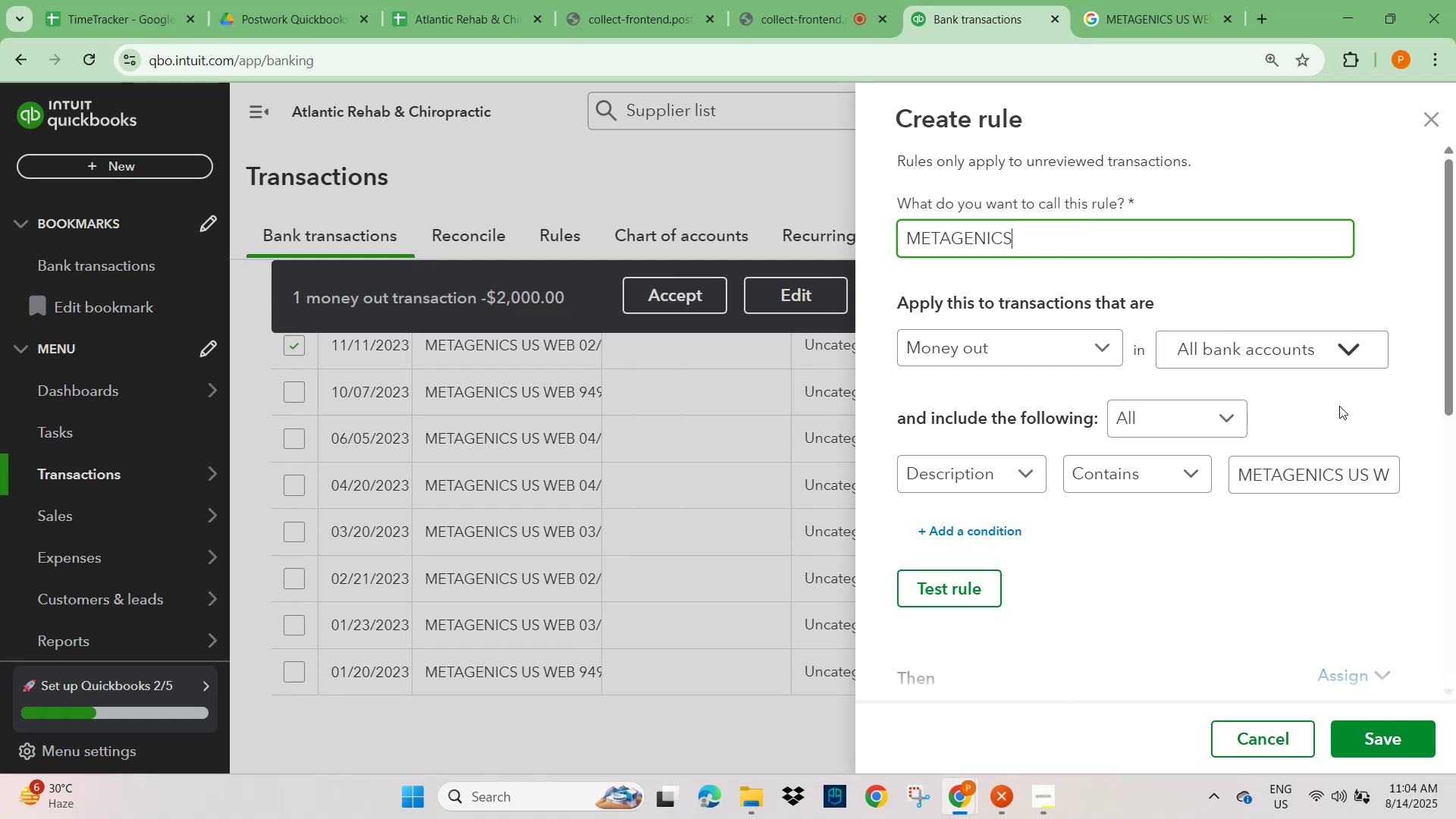 
left_click_drag(start_coordinate=[1346, 472], to_coordinate=[1455, 482])
 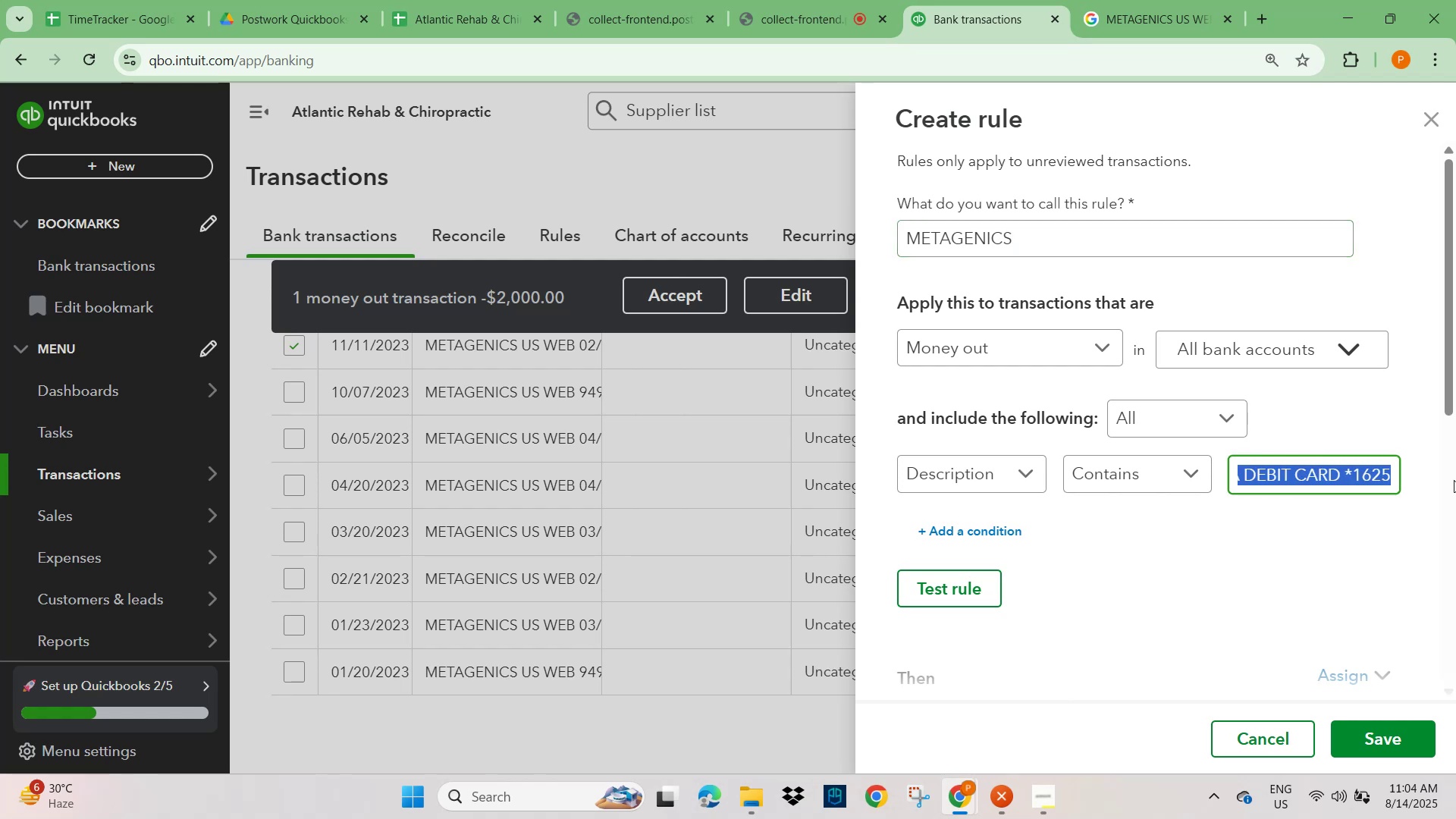 
key(Backspace)
 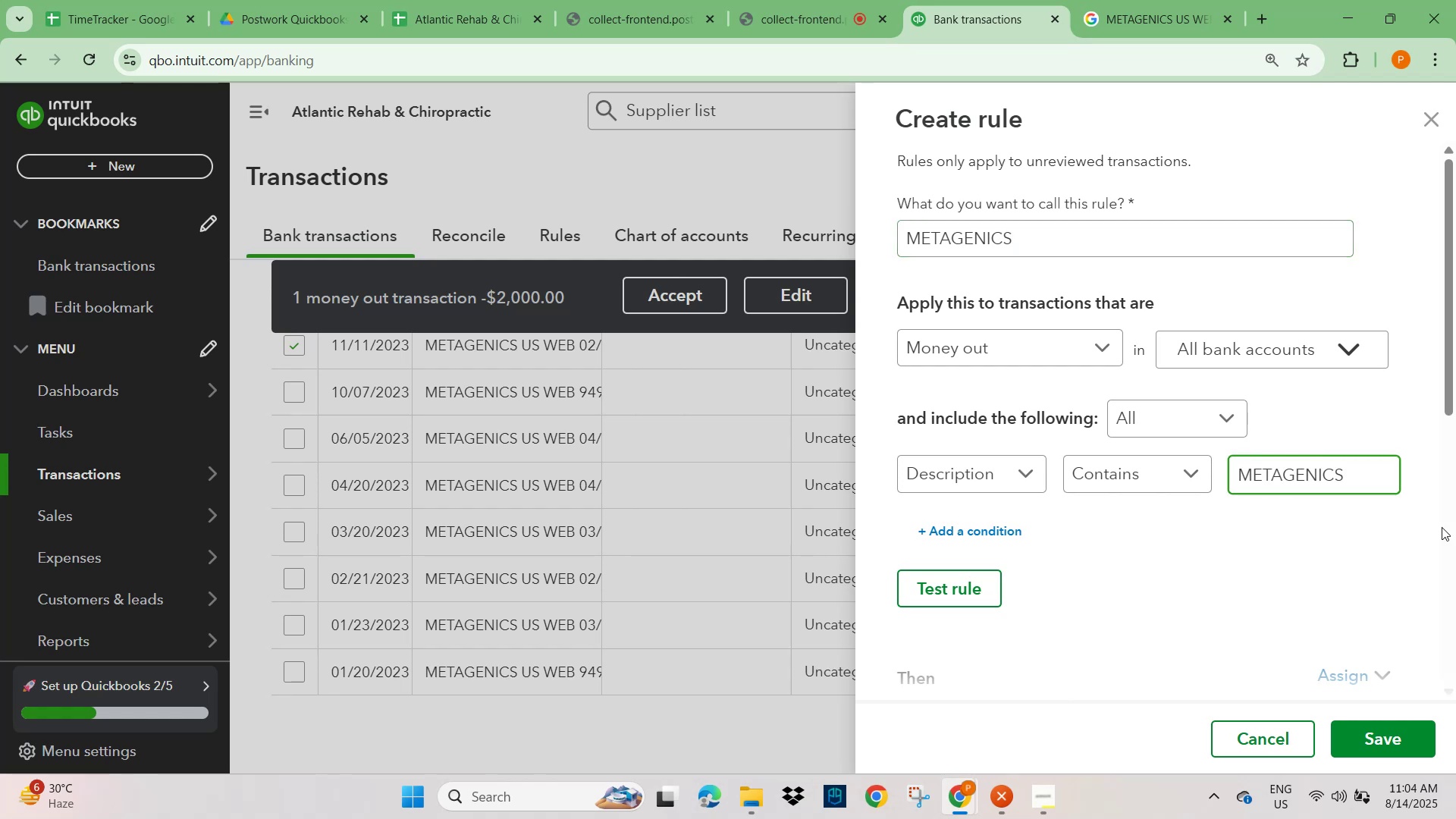 
scroll: coordinate [1205, 585], scroll_direction: down, amount: 4.0
 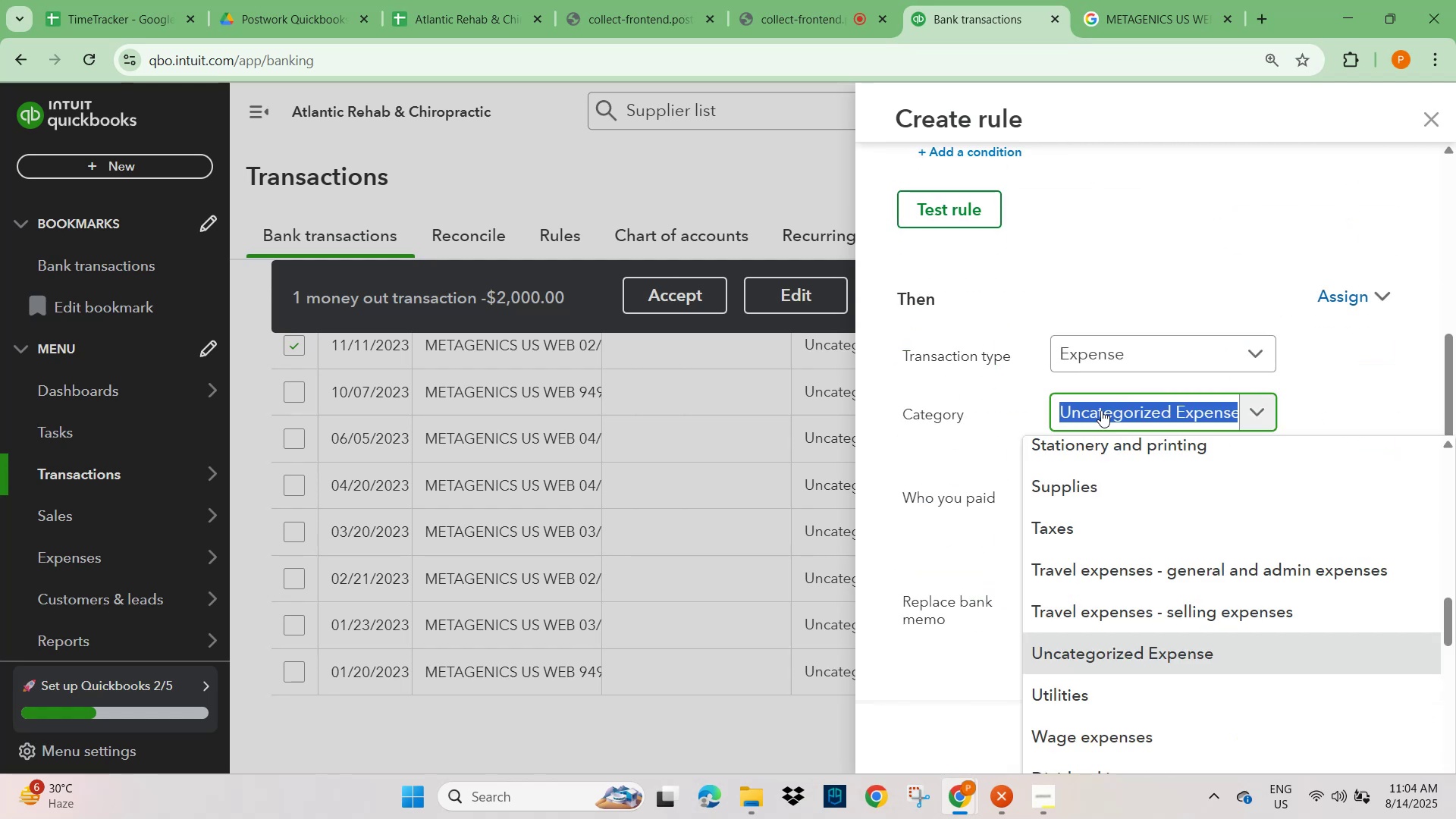 
type(medical)
 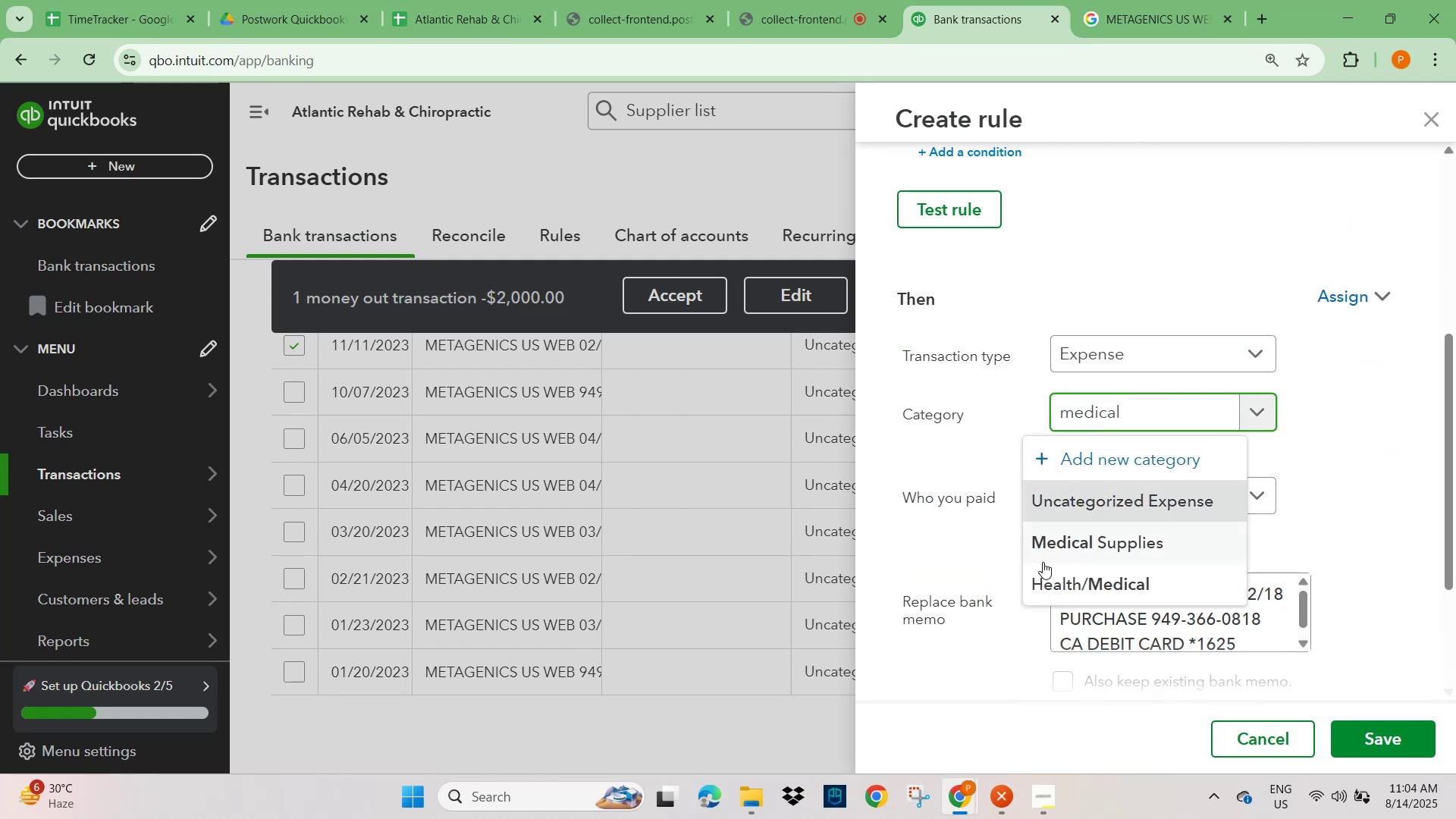 
left_click([1064, 546])
 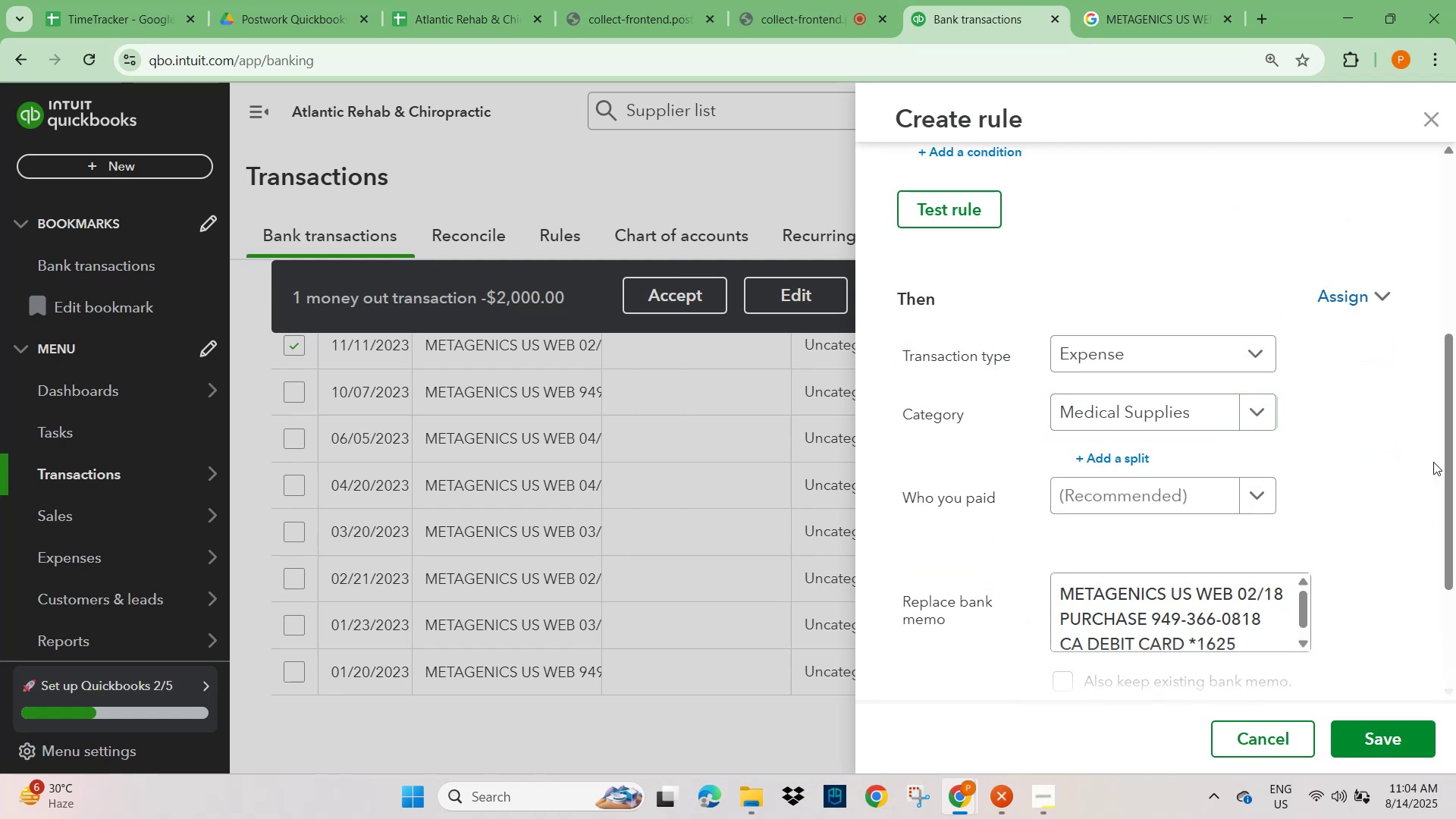 
double_click([1369, 463])
 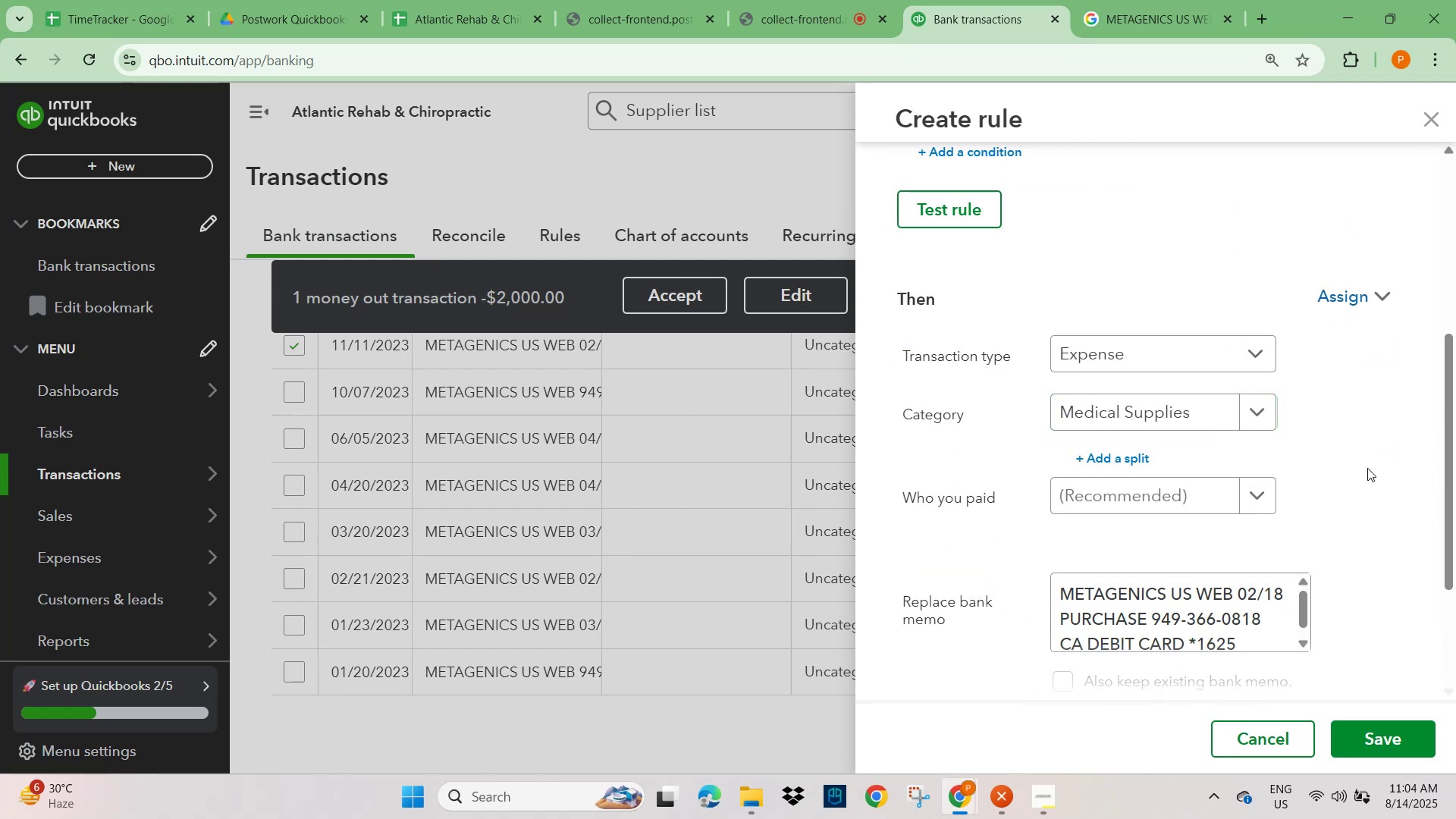 
scroll: coordinate [1370, 526], scroll_direction: down, amount: 3.0
 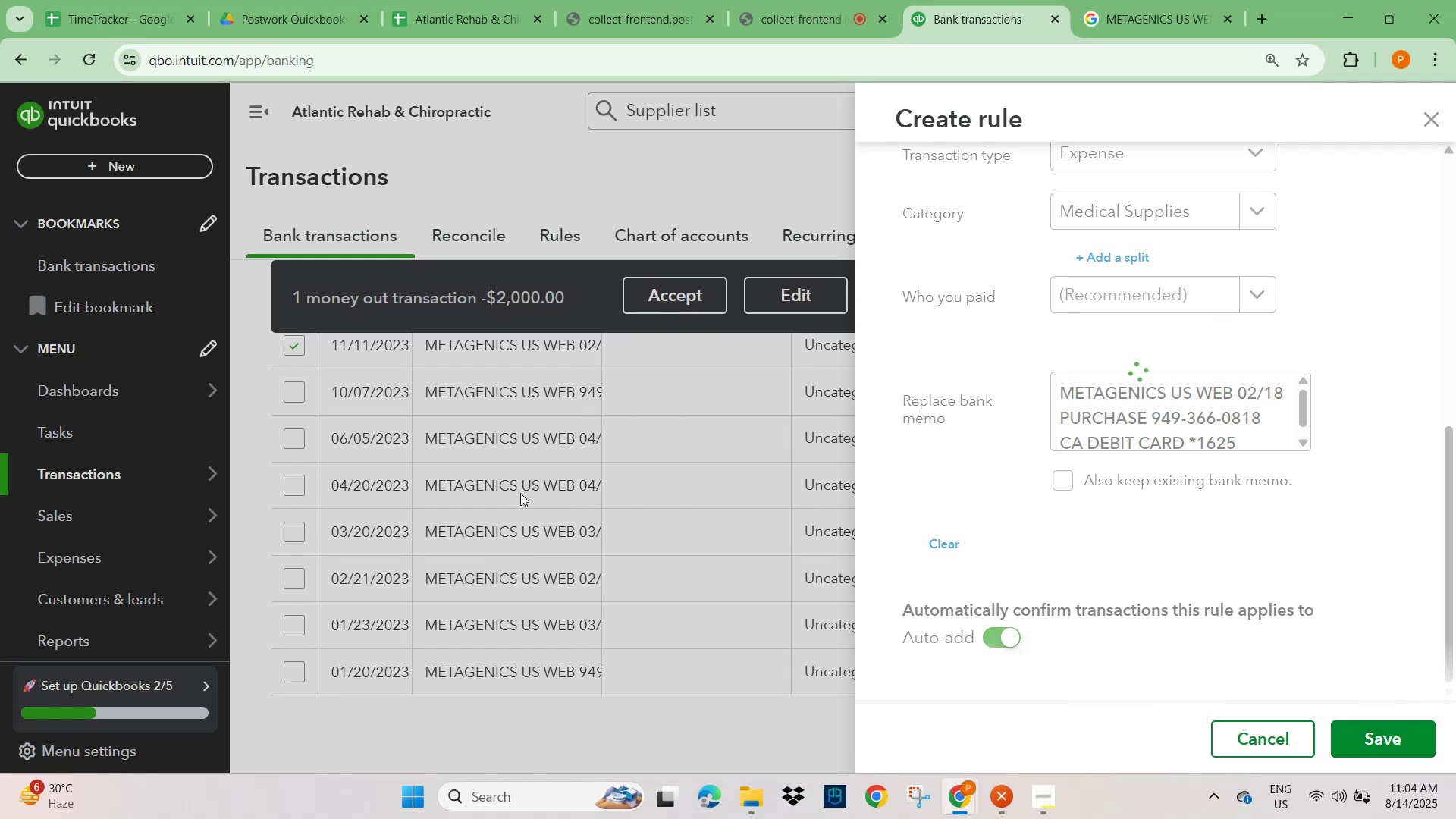 
scroll: coordinate [519, 488], scroll_direction: up, amount: 1.0
 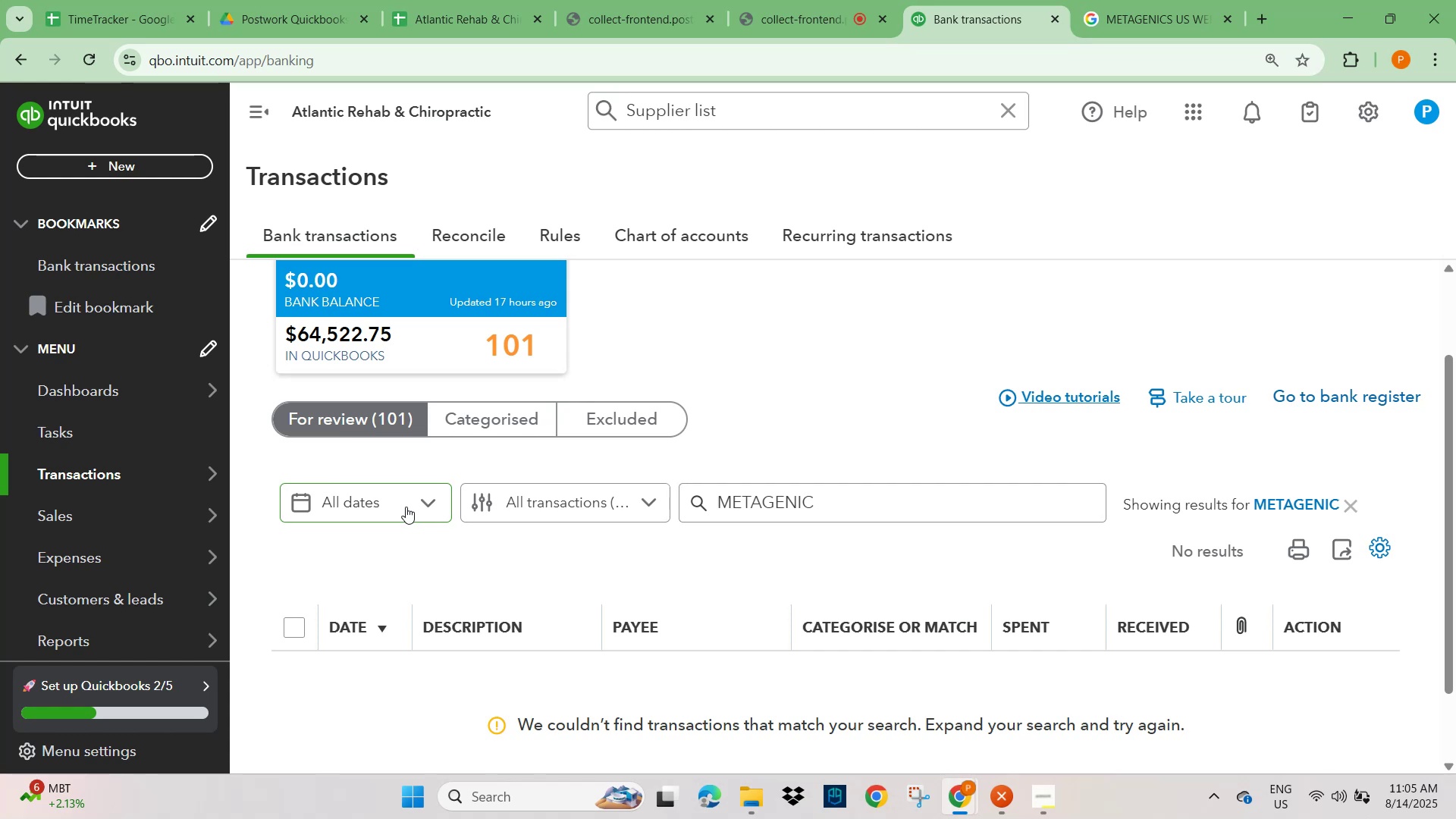 
wait(80.2)
 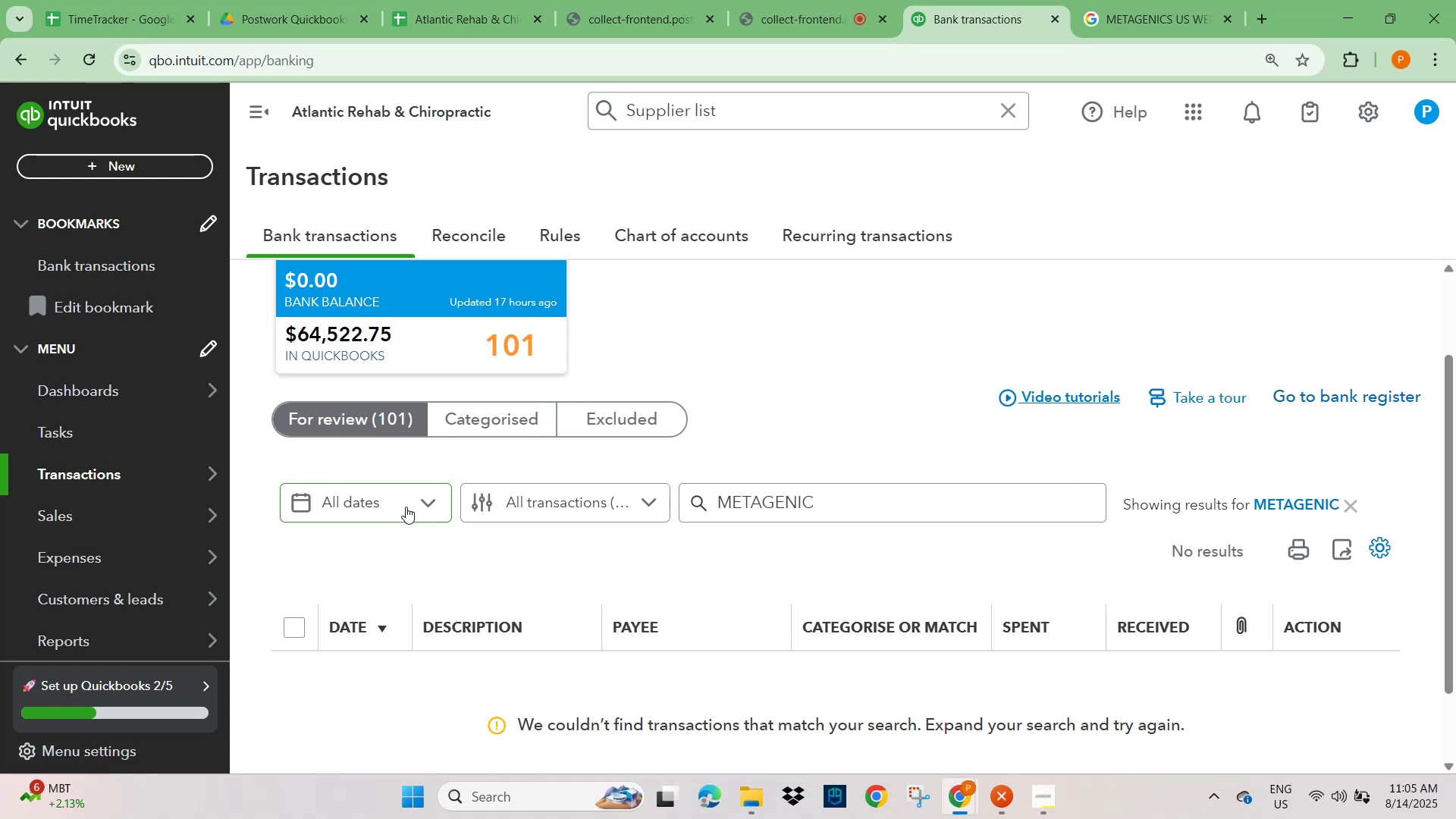 
scroll: coordinate [495, 535], scroll_direction: down, amount: 8.0
 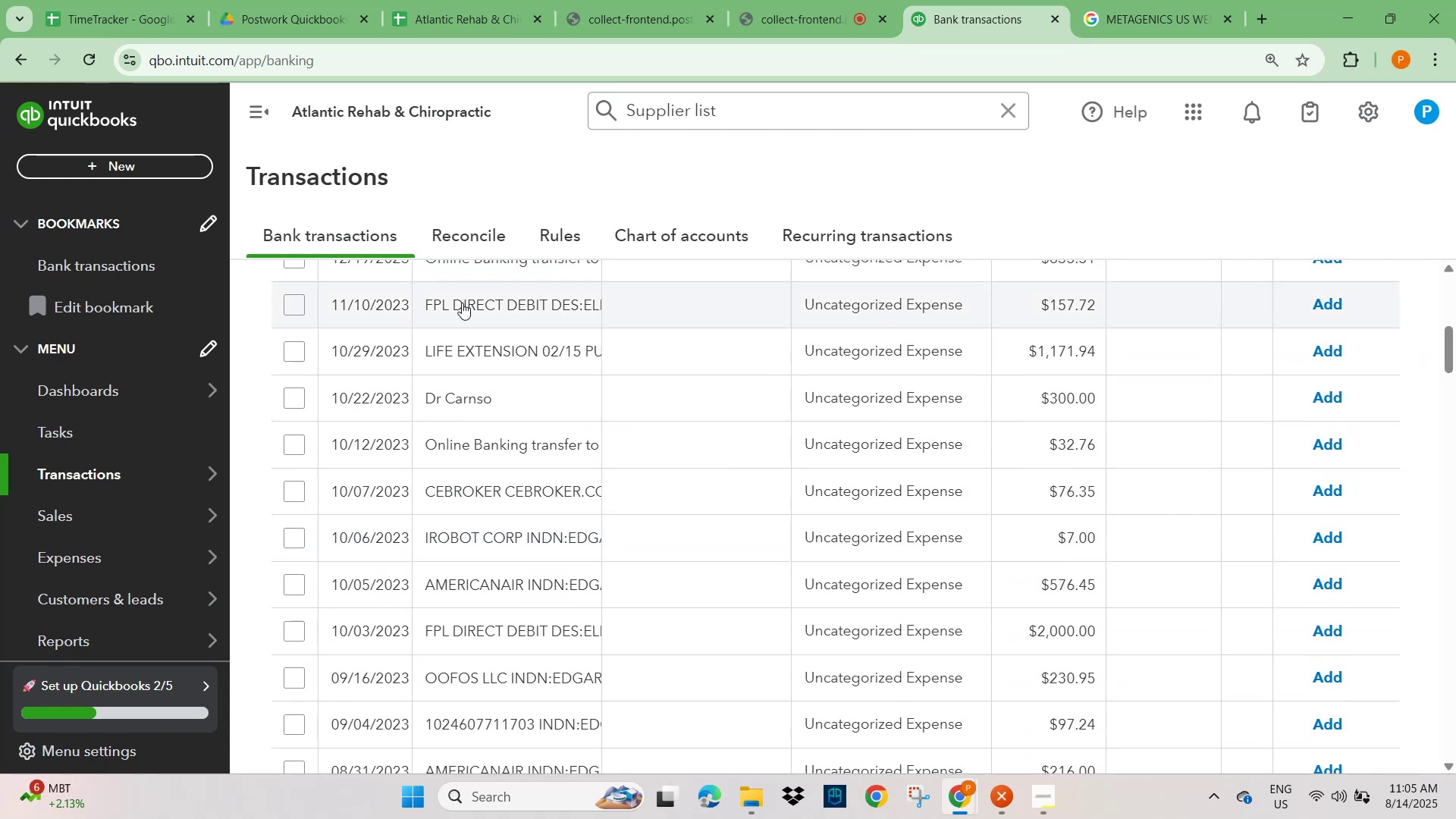 
left_click([462, 298])
 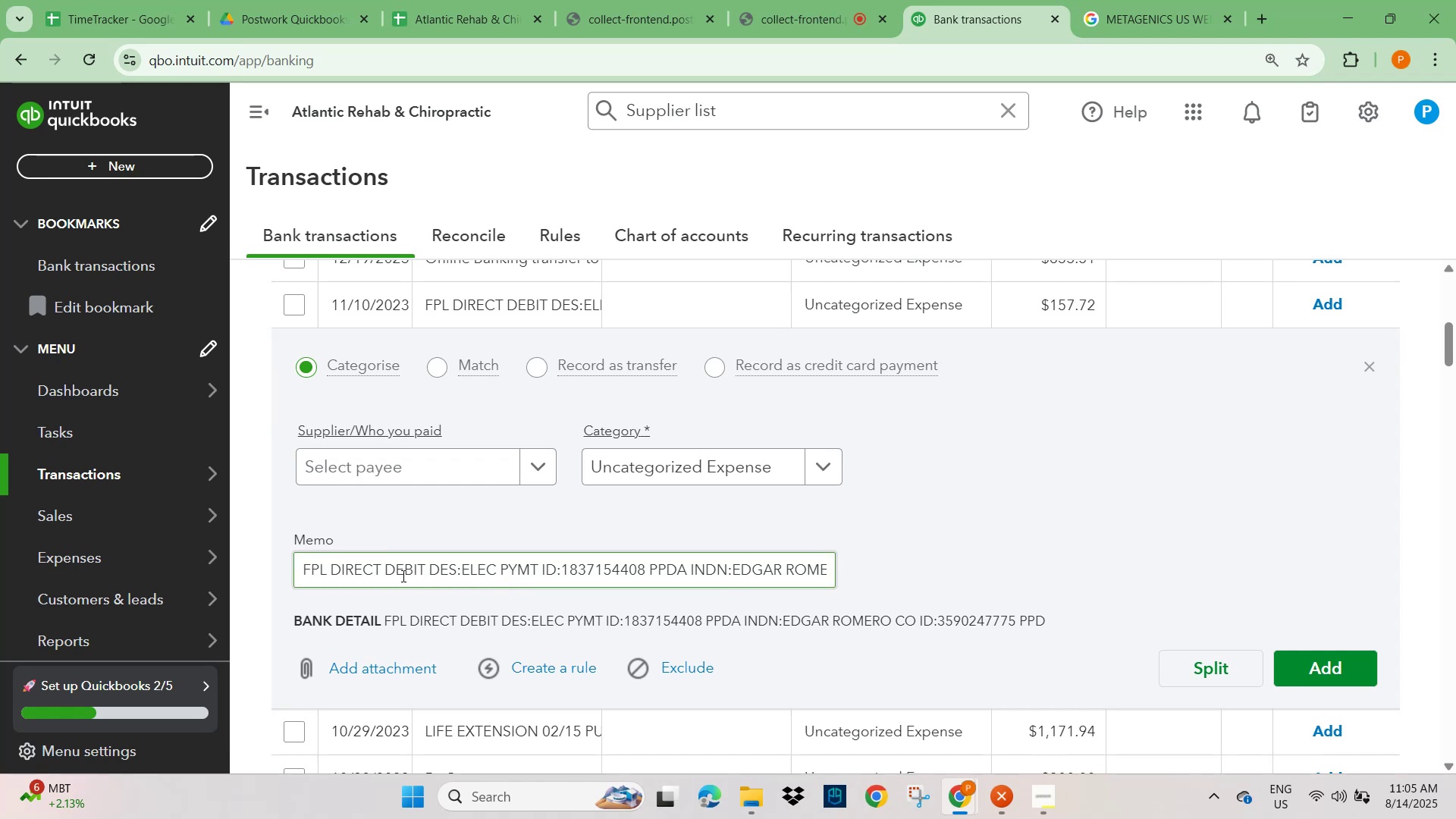 
wait(5.47)
 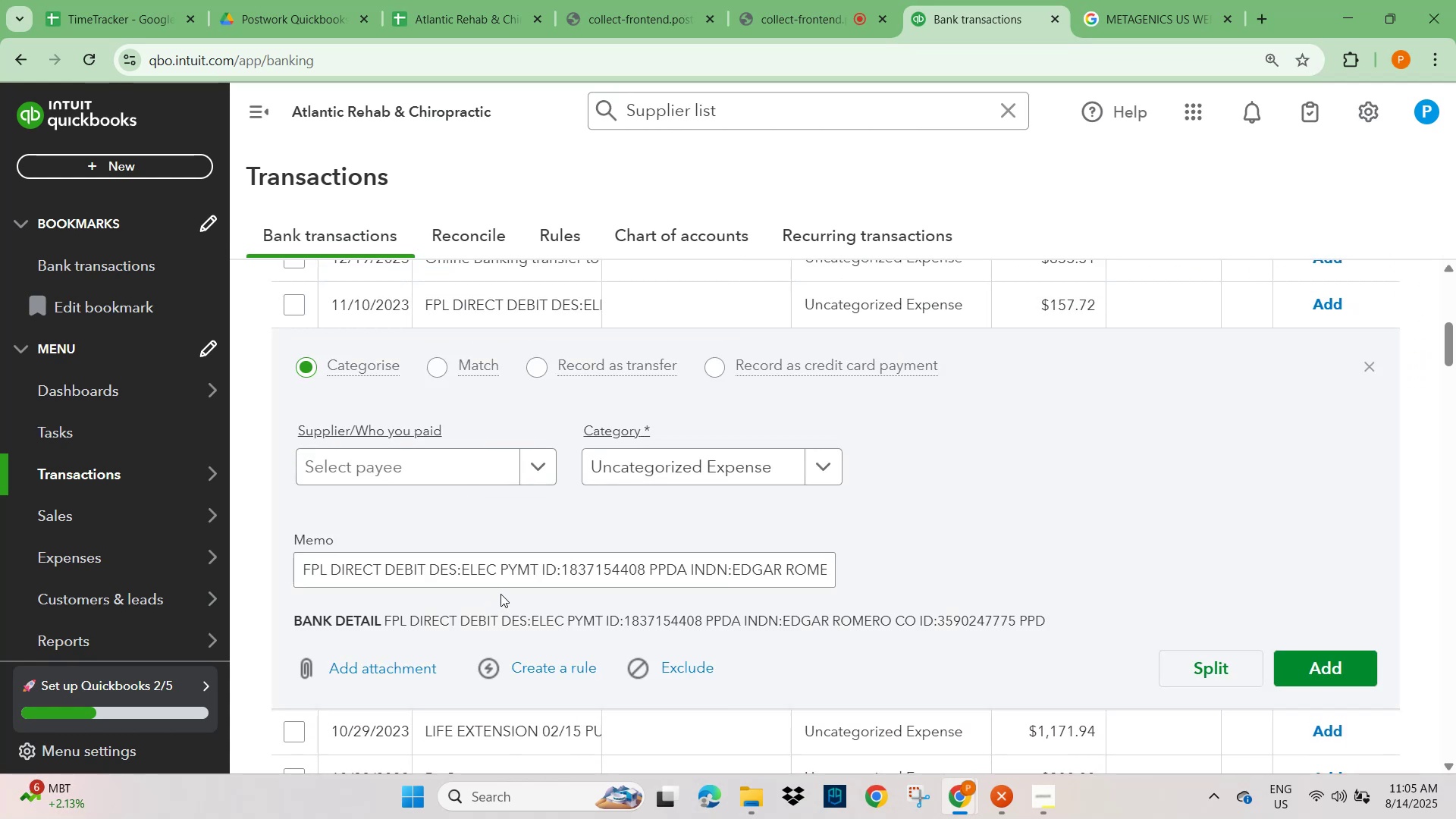 
left_click_drag(start_coordinate=[322, 570], to_coordinate=[297, 571])
 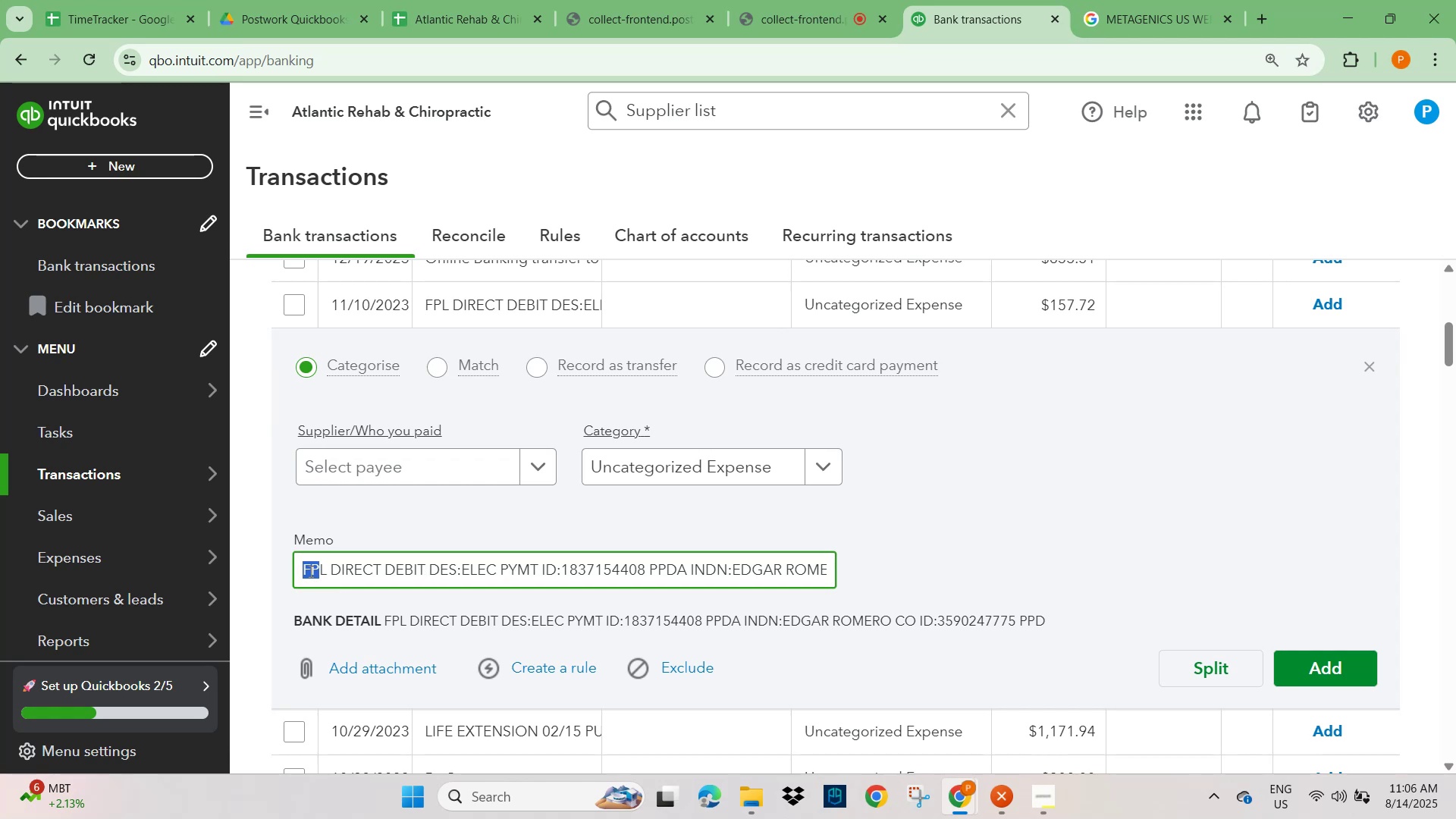 
left_click([309, 571])
 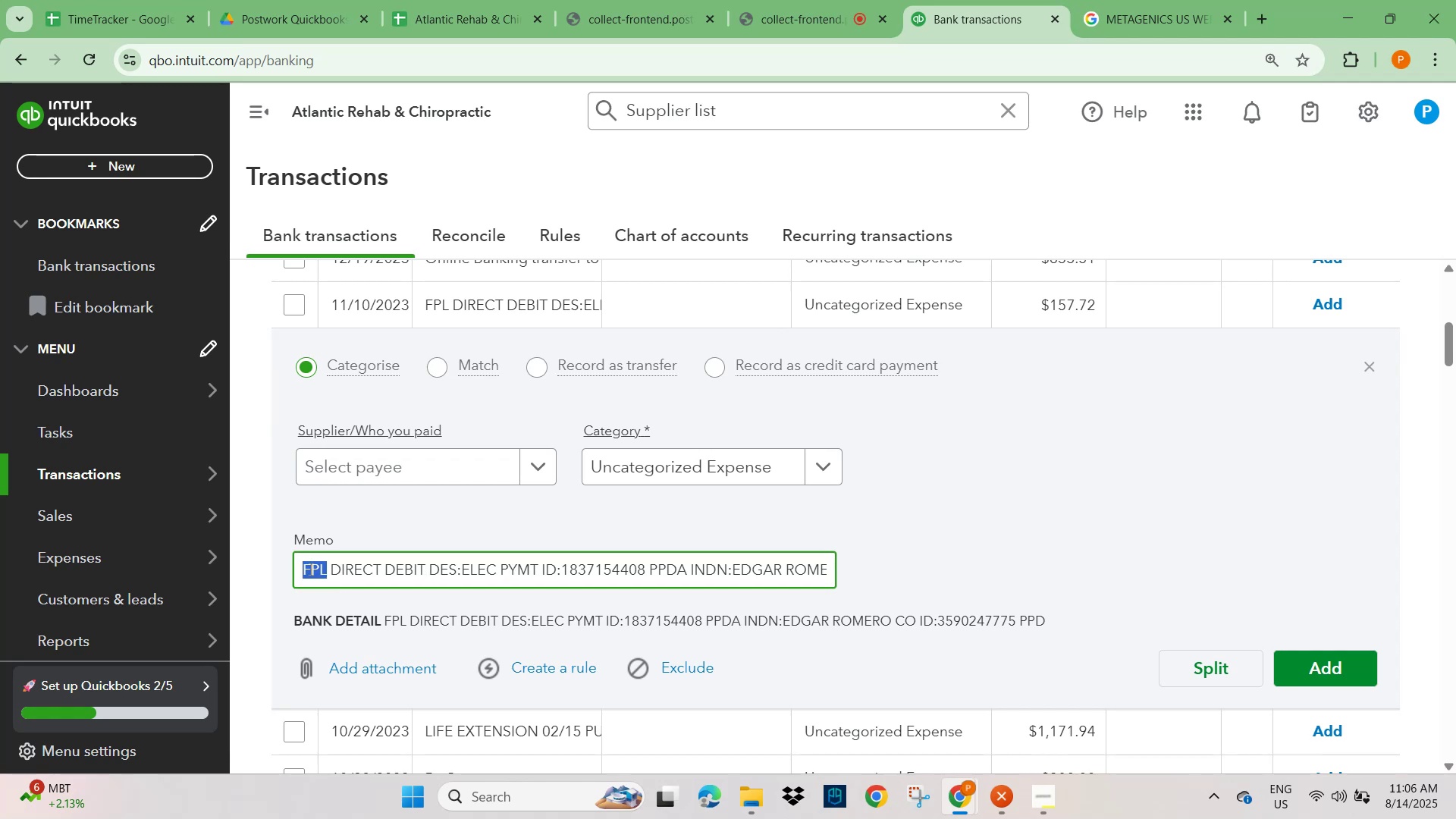 
key(Control+C)
 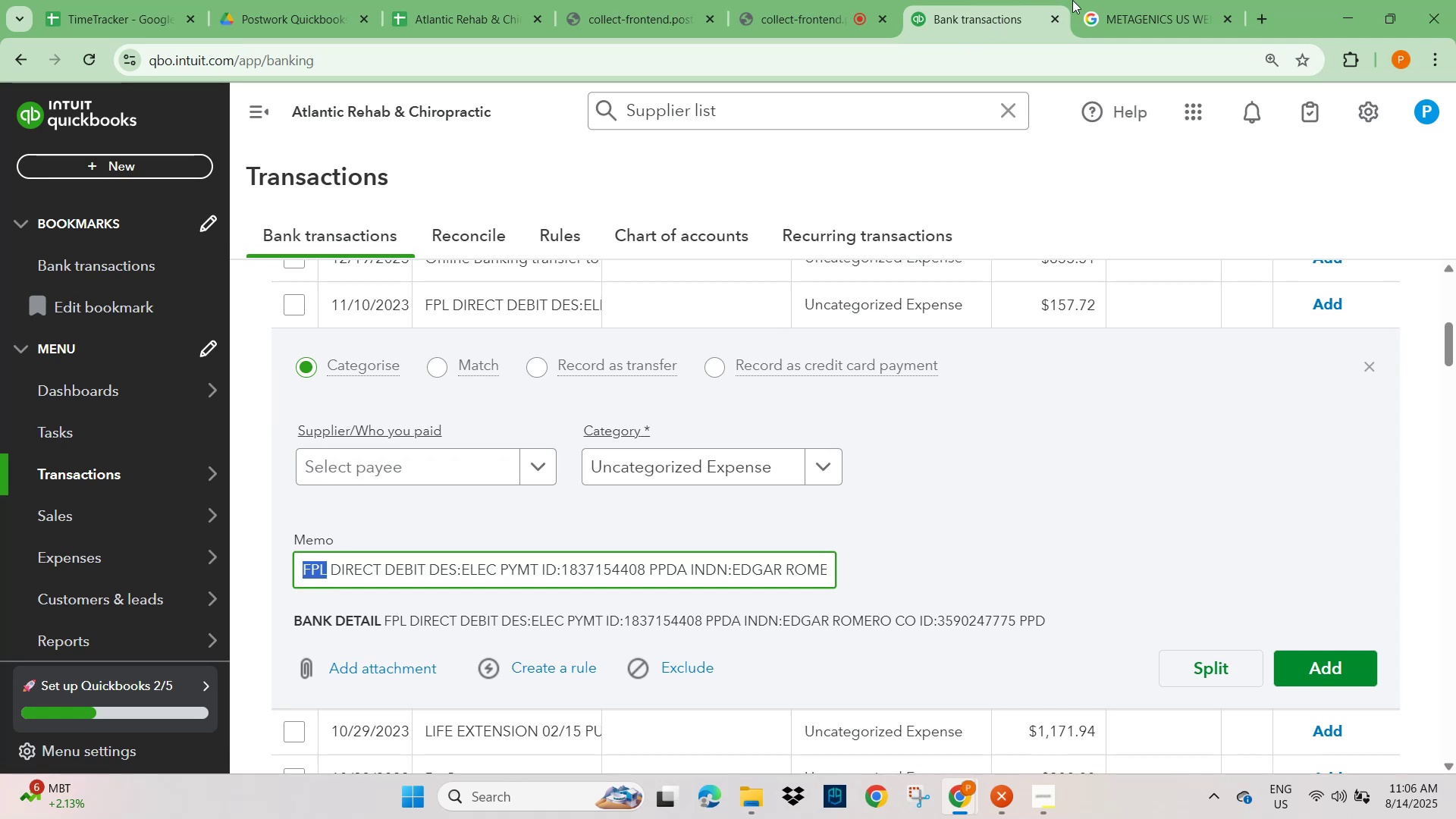 
left_click([1128, 19])
 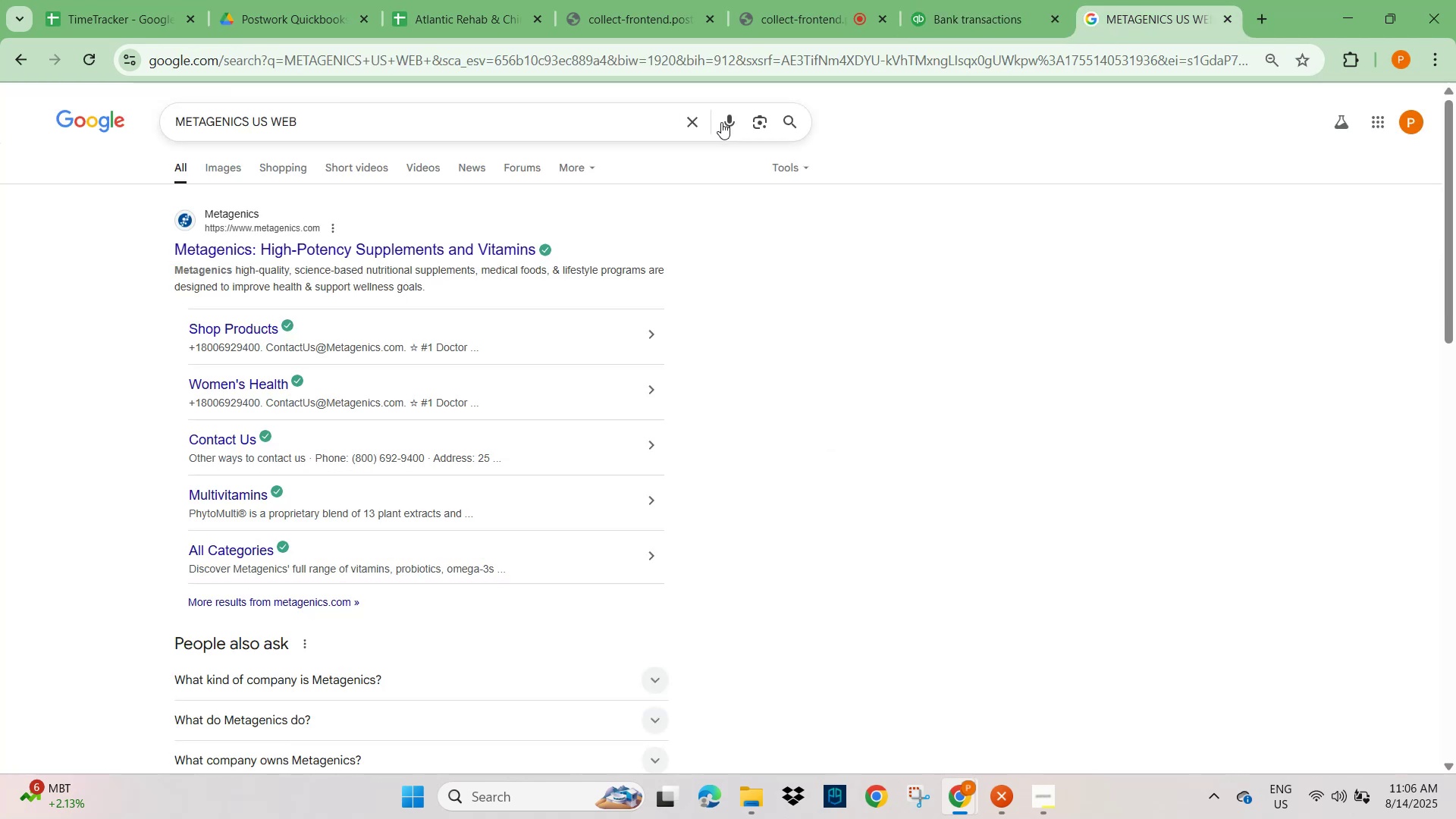 
left_click([690, 125])
 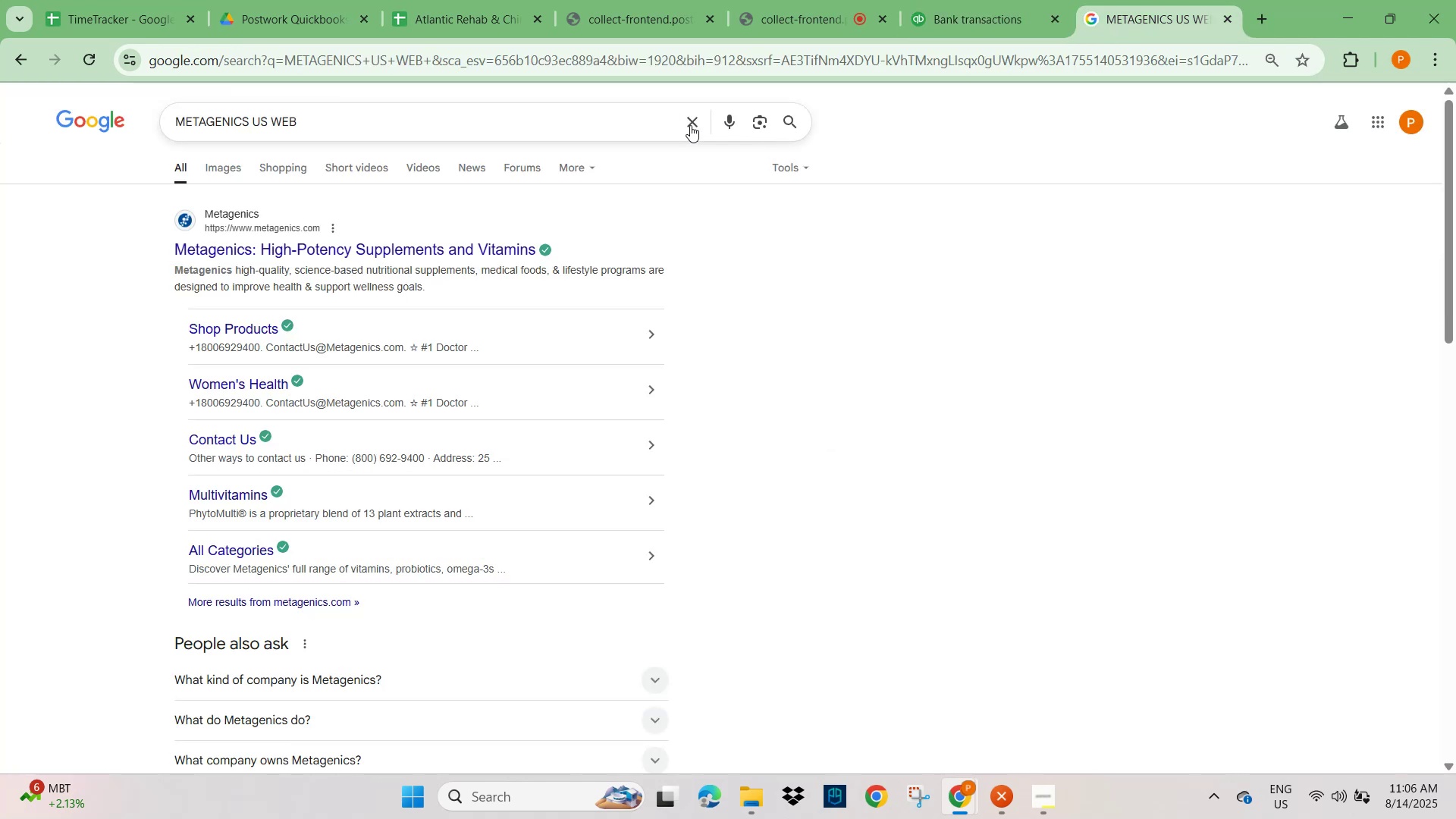 
key(Control+V)
 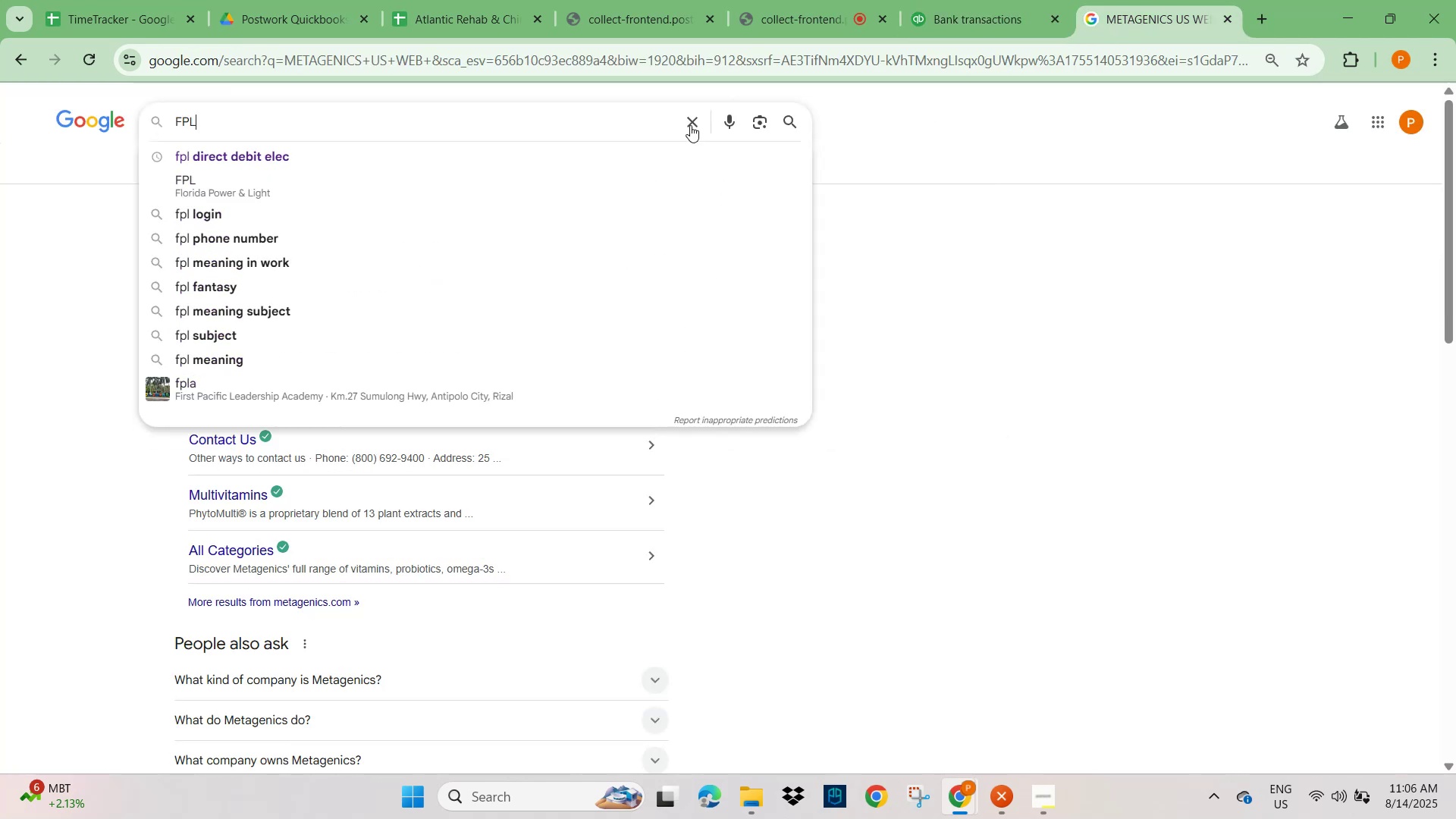 
key(NumpadEnter)
 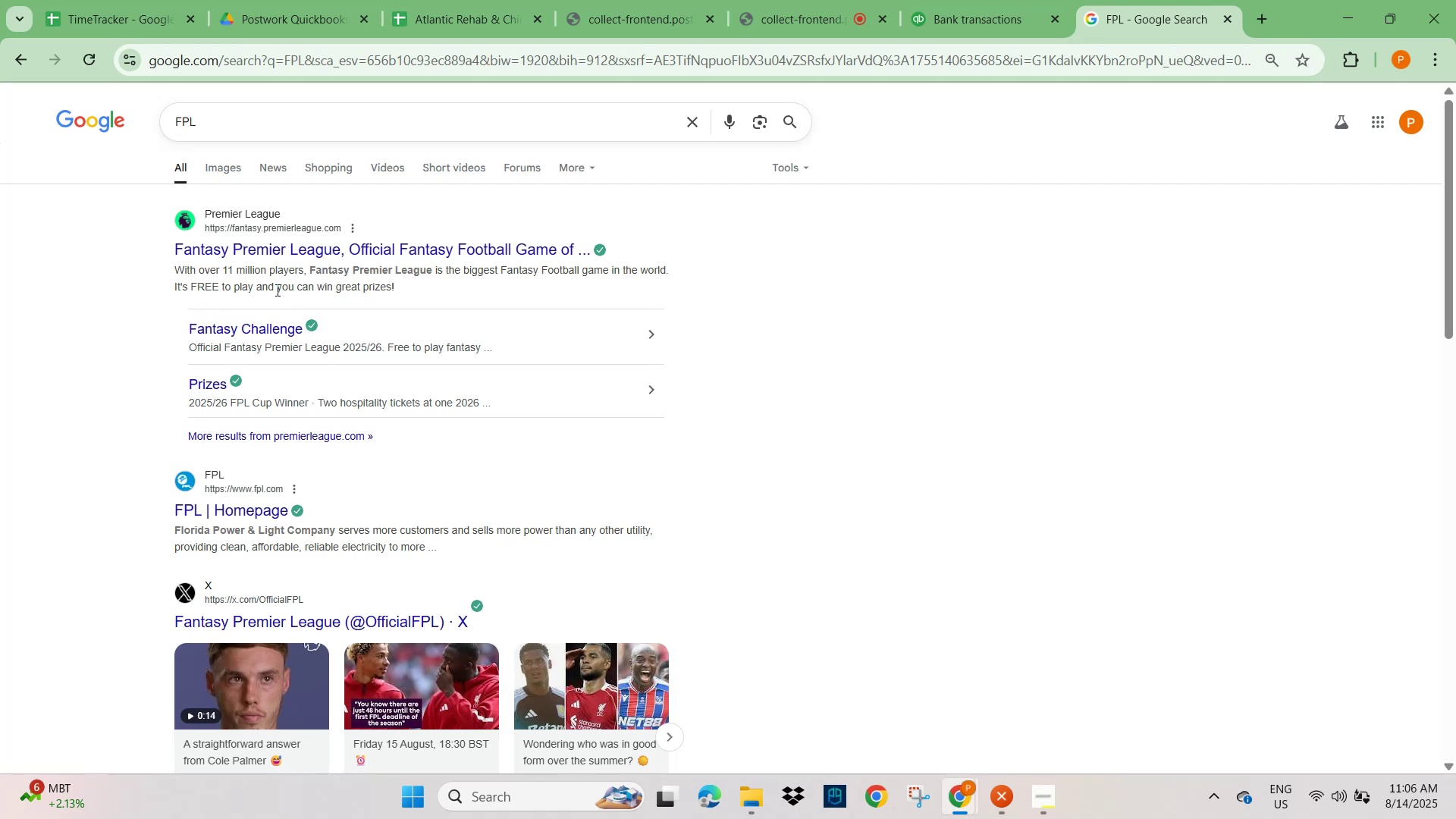 
wait(11.19)
 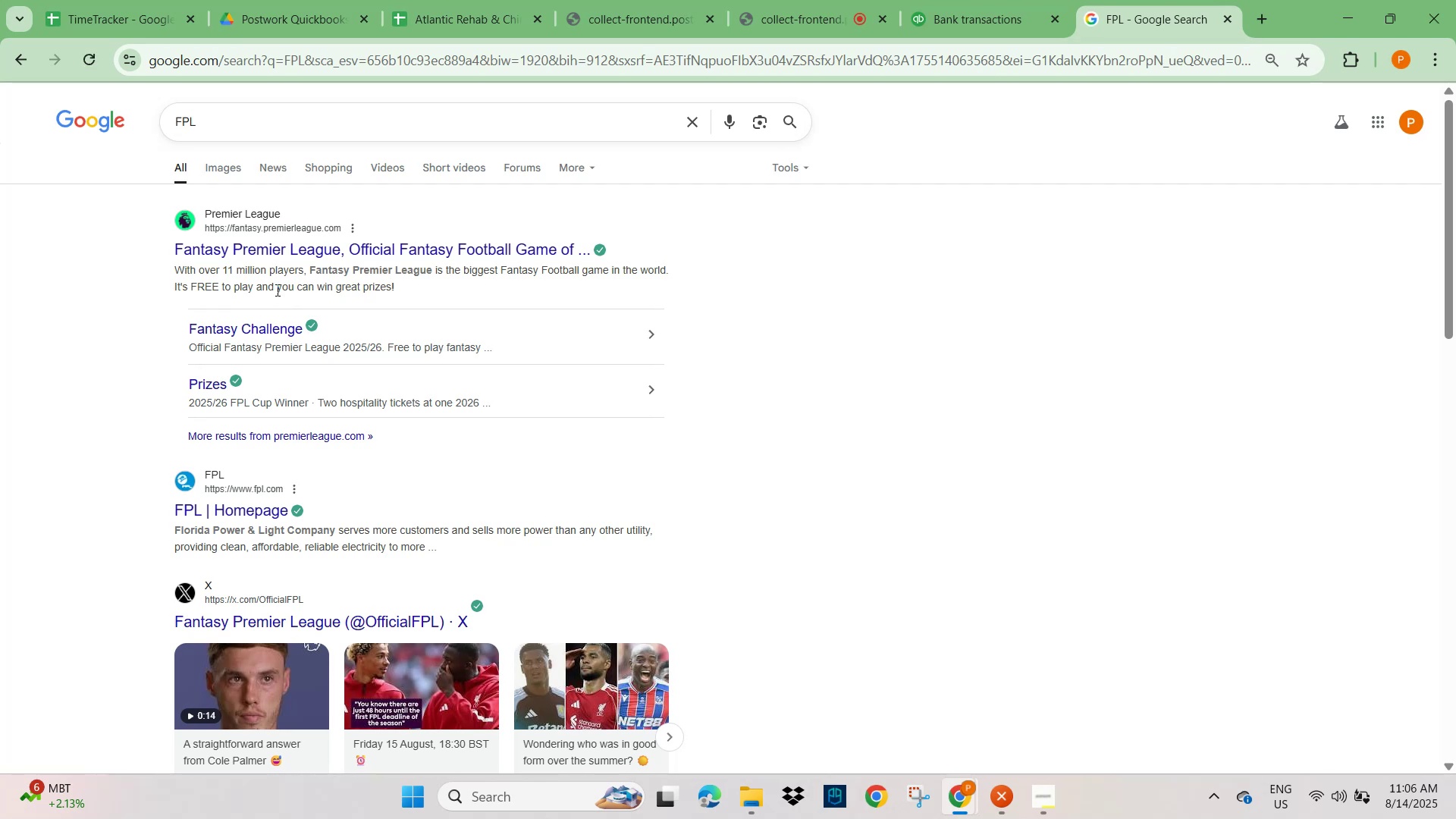 
left_click([960, 14])
 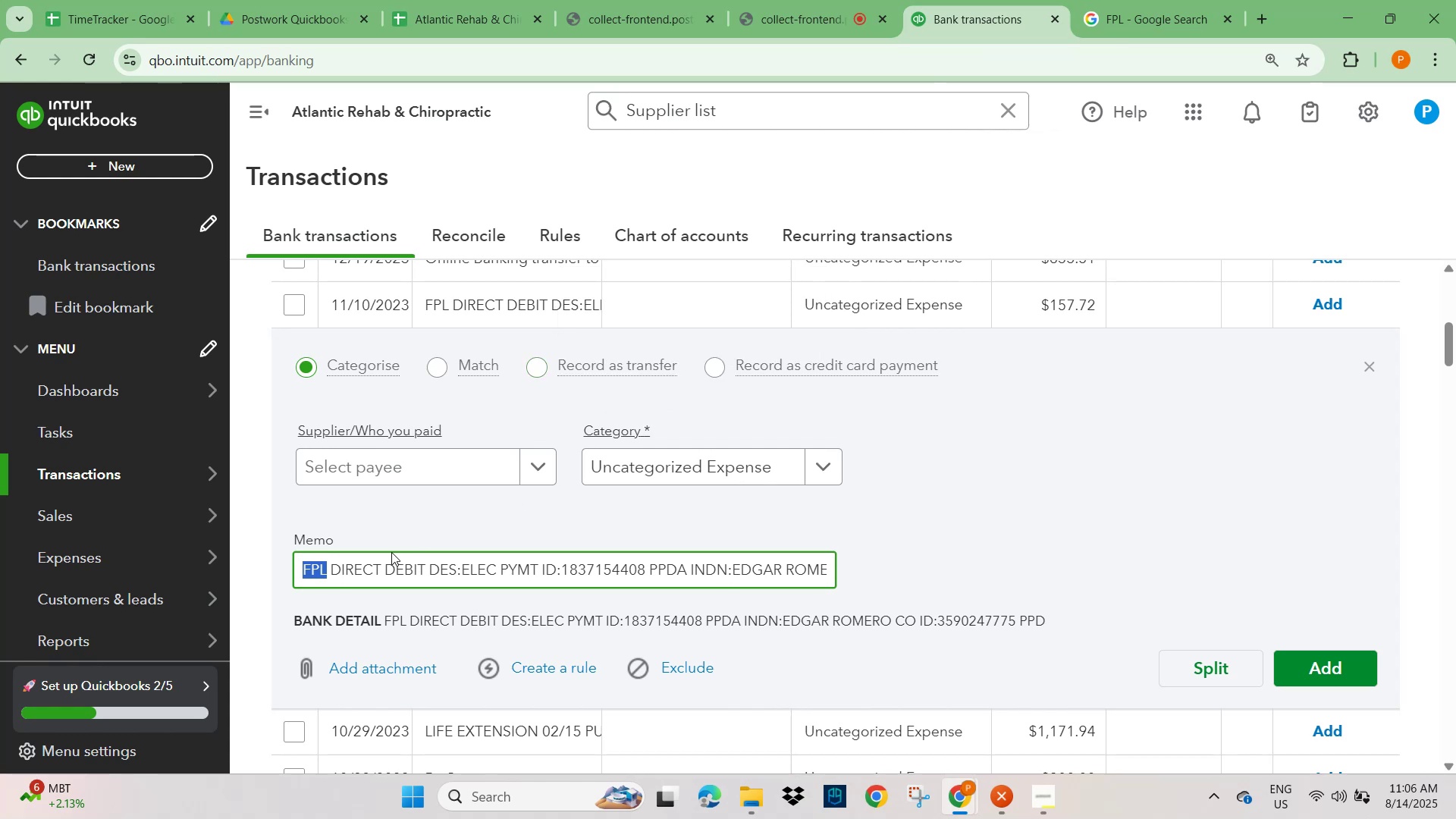 
left_click([386, 467])
 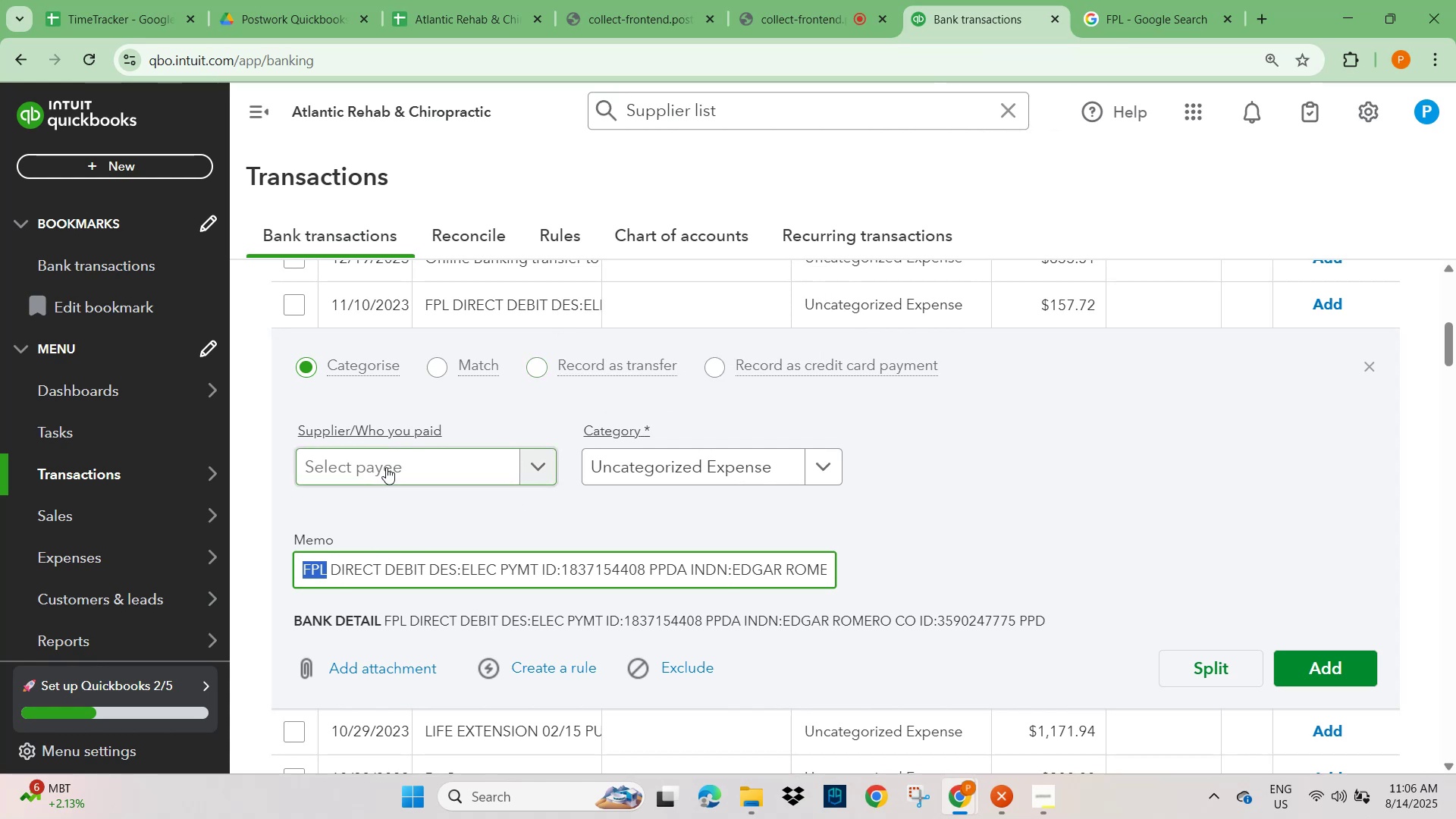 
key(Control+V)
 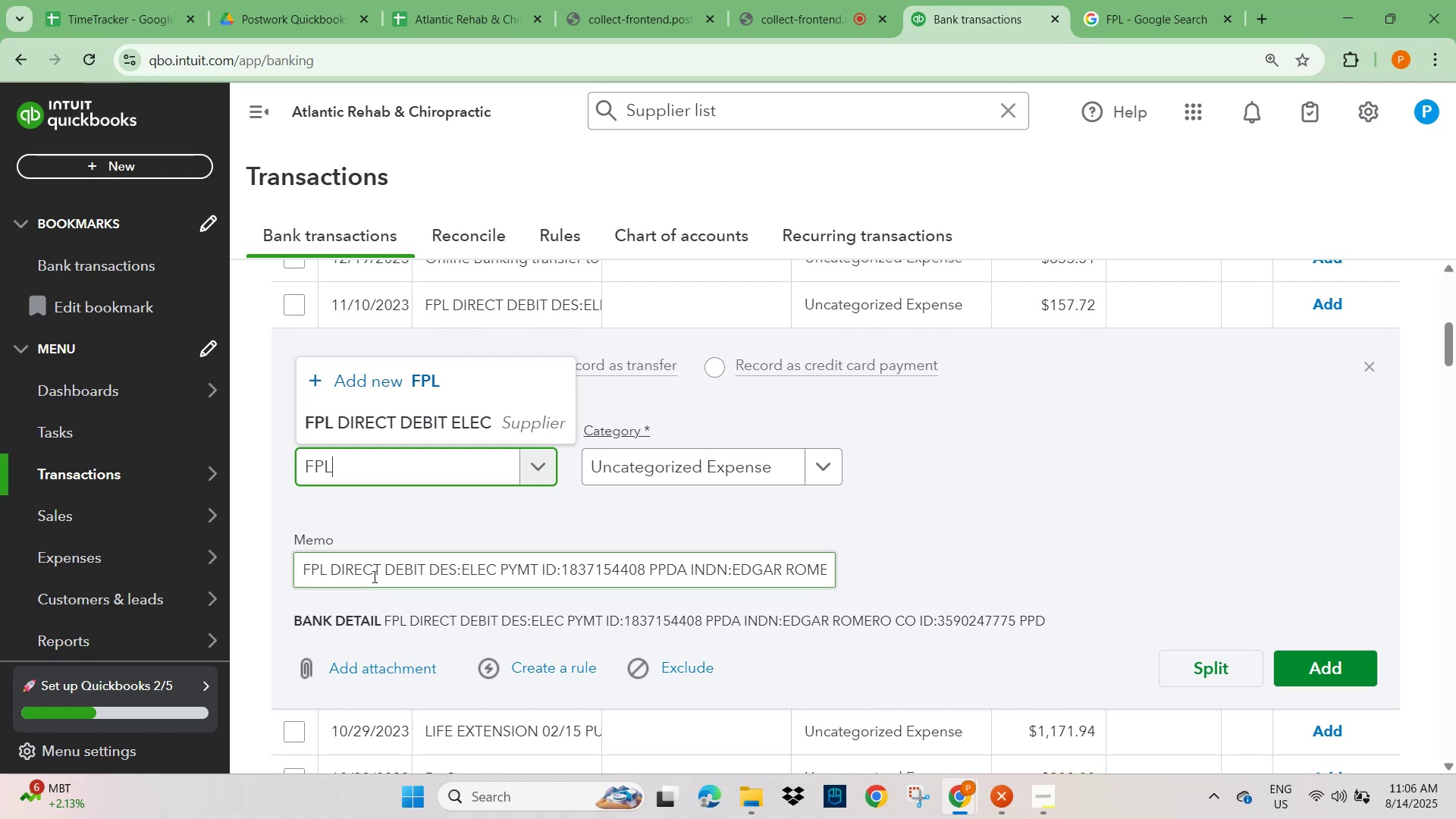 
wait(14.88)
 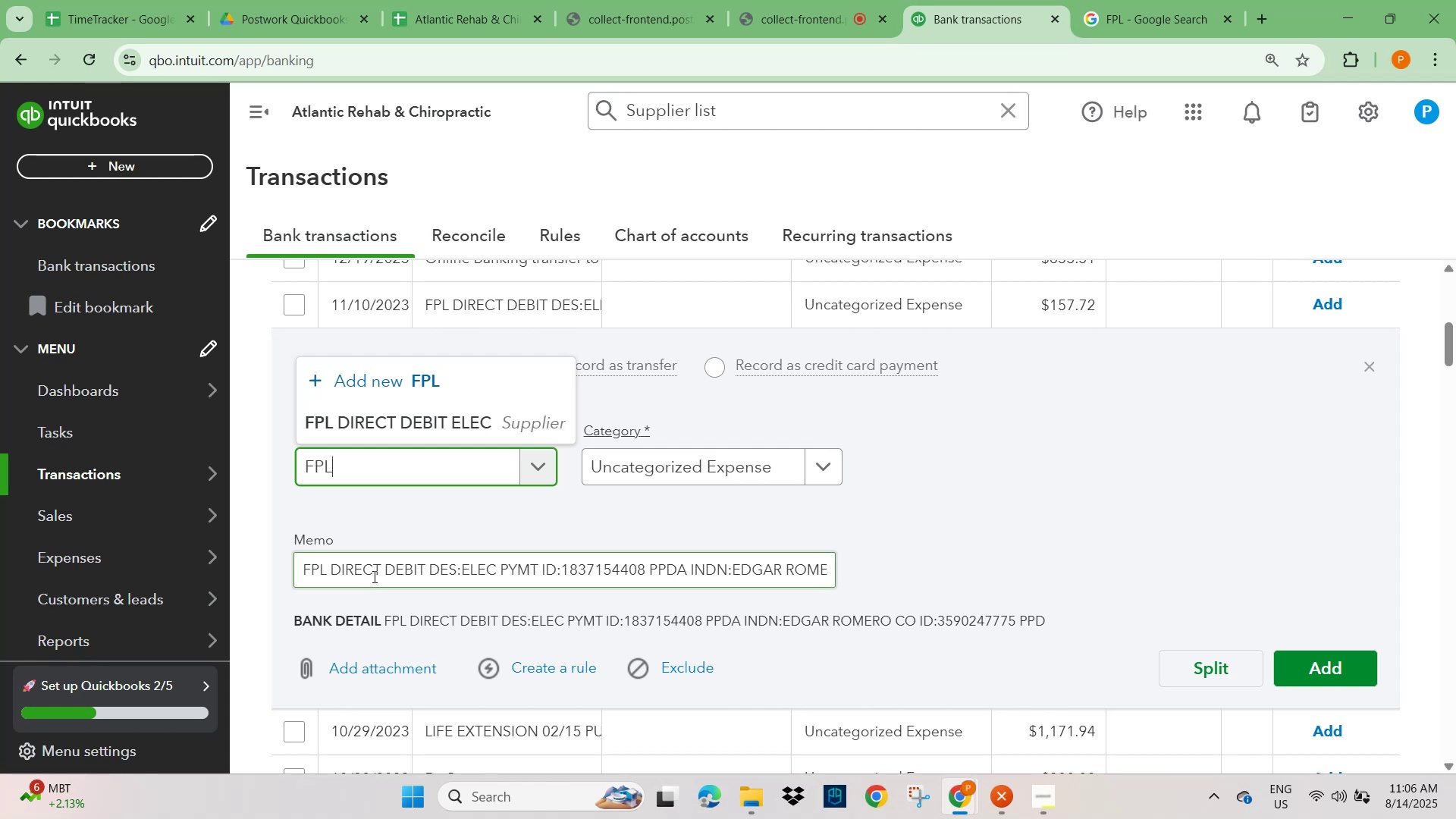 
left_click([390, 420])
 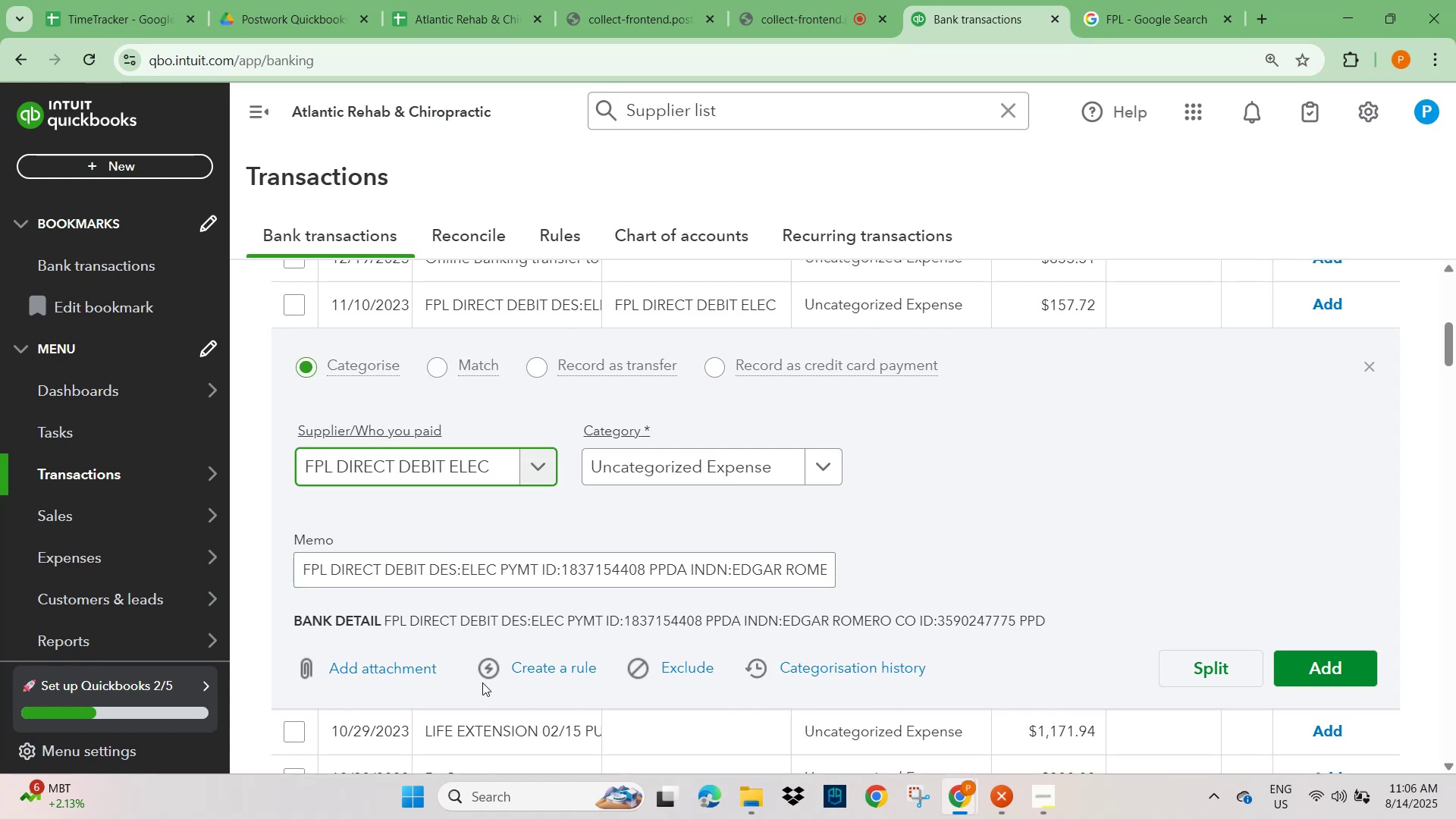 
left_click([557, 669])
 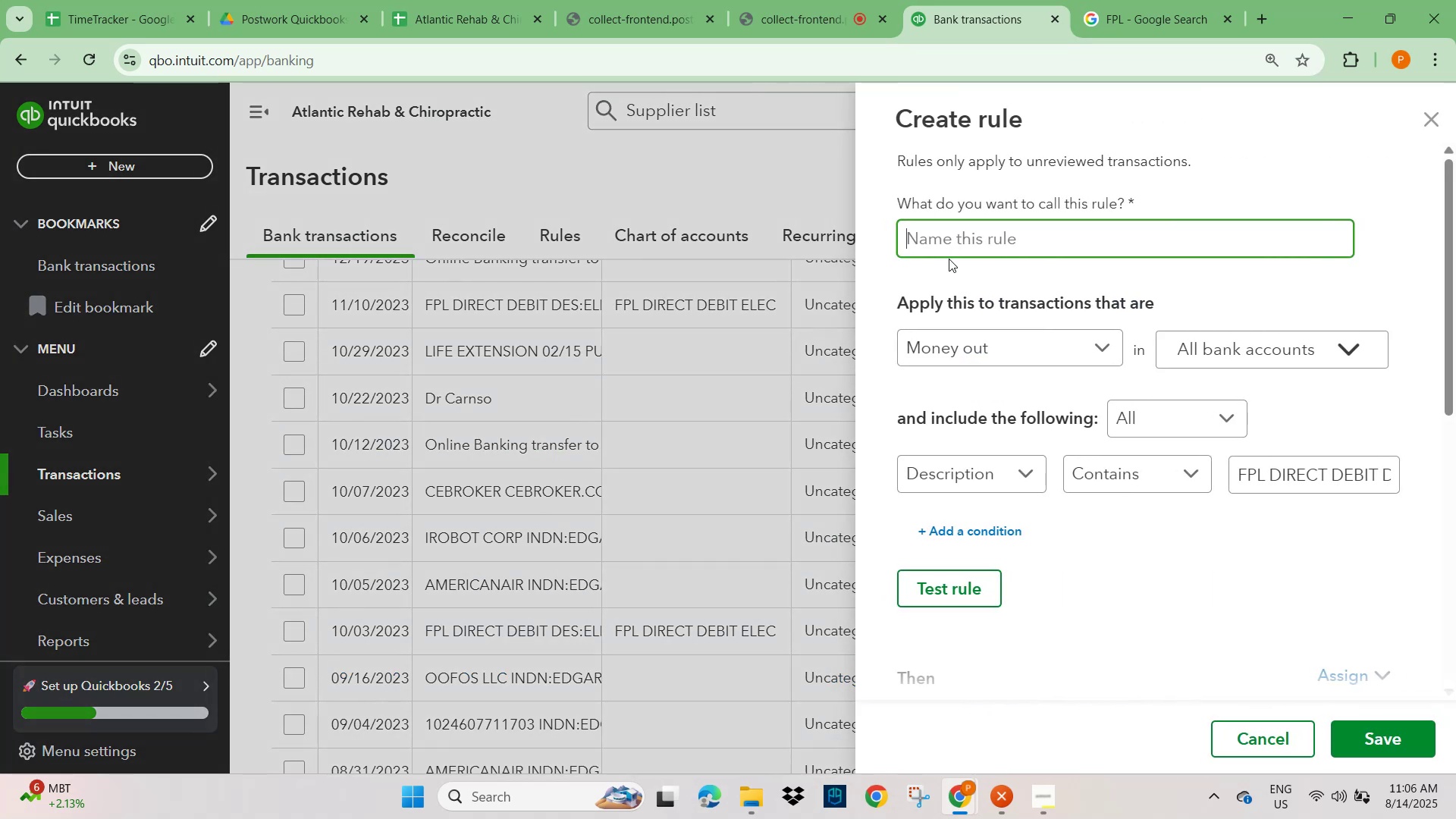 
left_click([933, 234])
 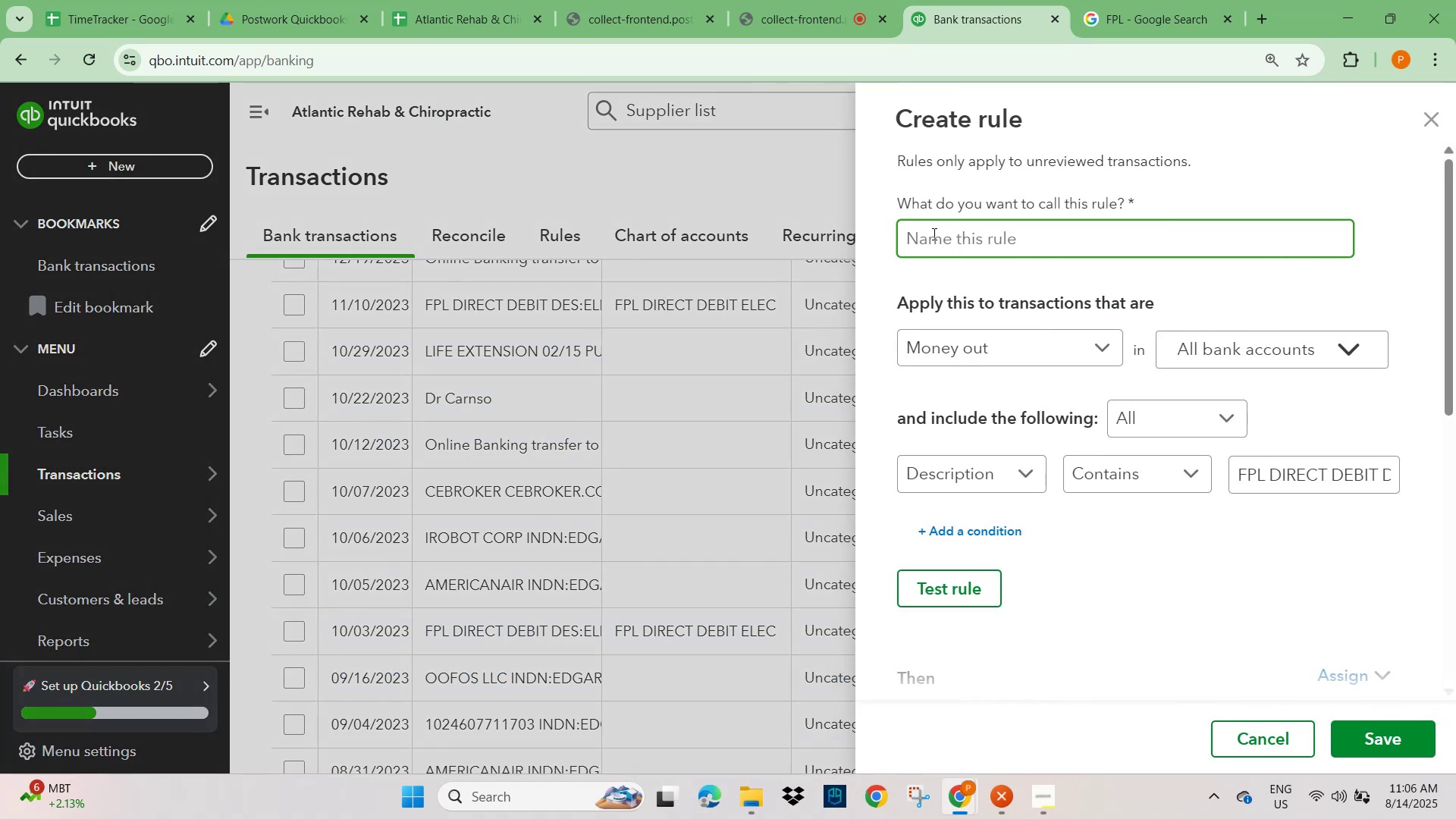 
key(Control+V)
 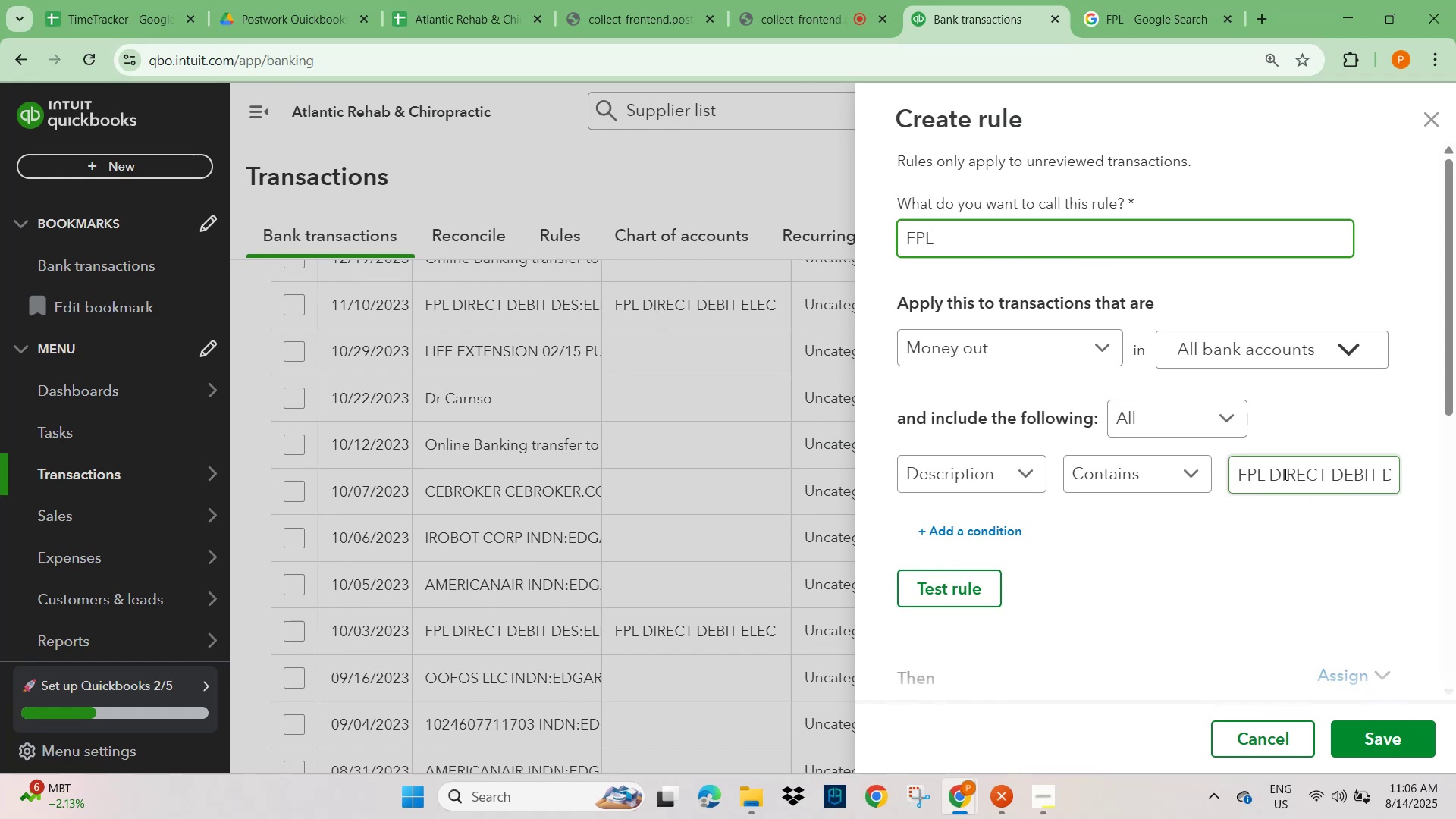 
left_click_drag(start_coordinate=[1267, 475], to_coordinate=[1442, 478])
 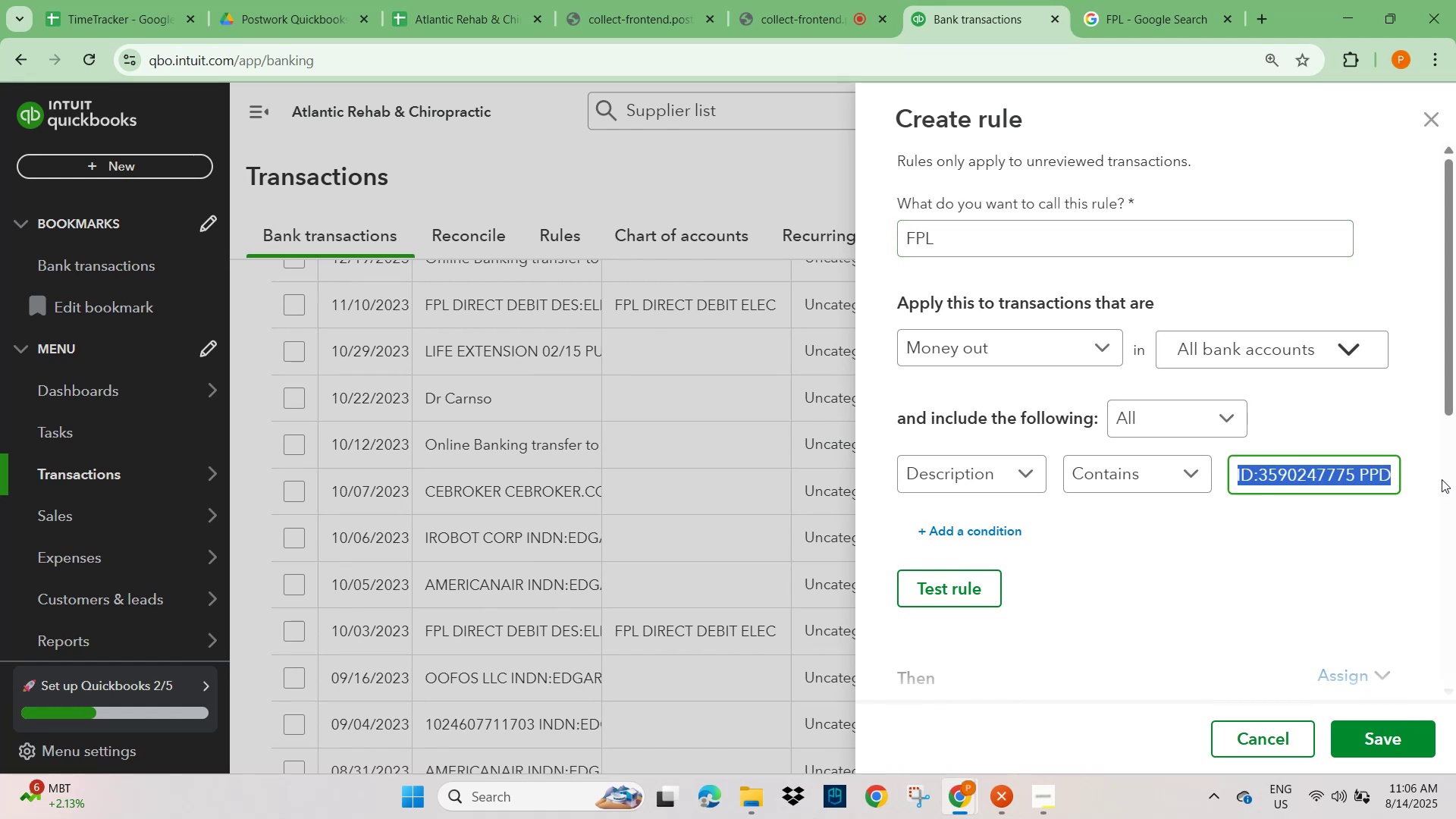 
key(Backspace)
 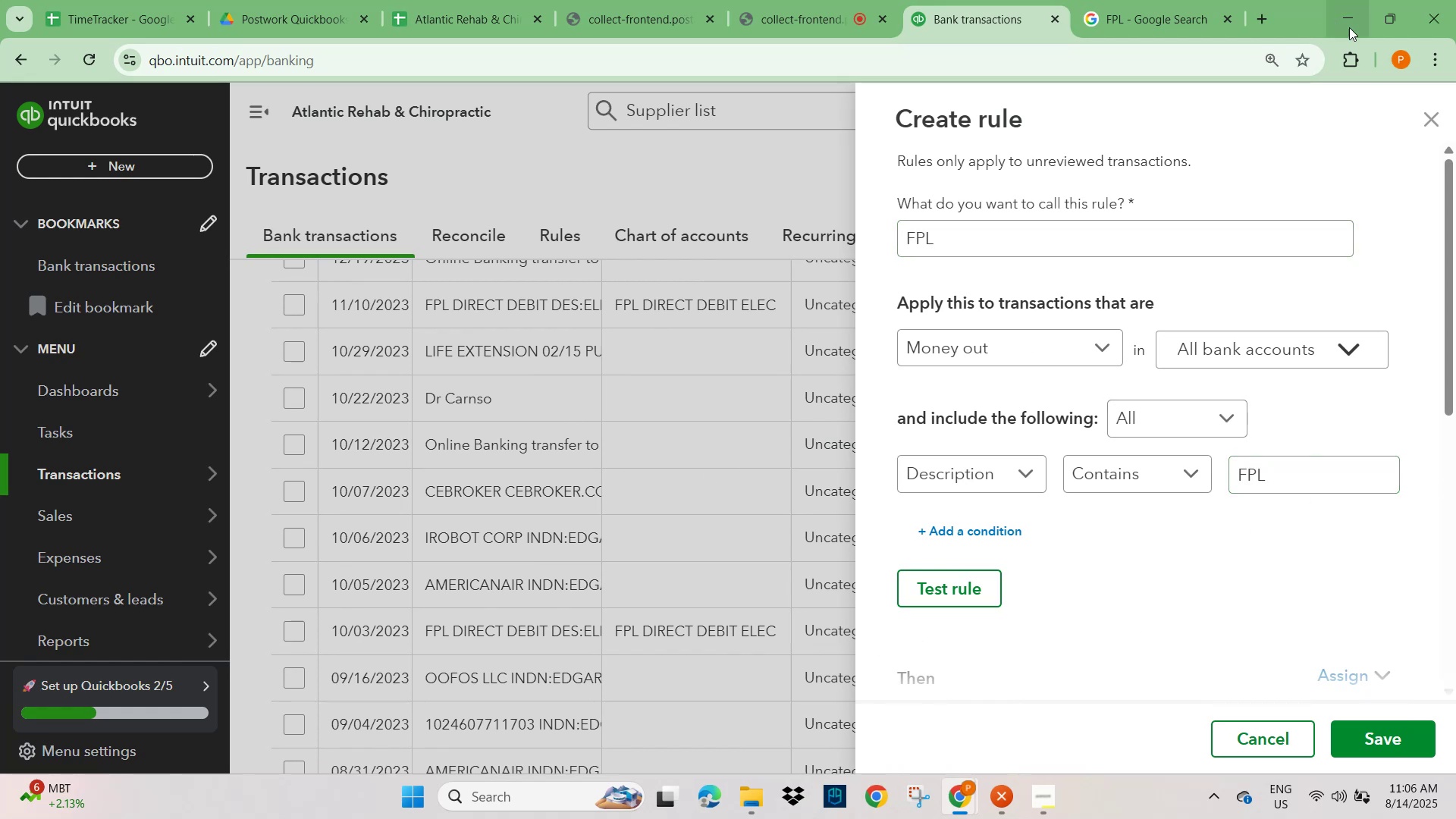 
scroll: coordinate [875, 340], scroll_direction: up, amount: 4.0
 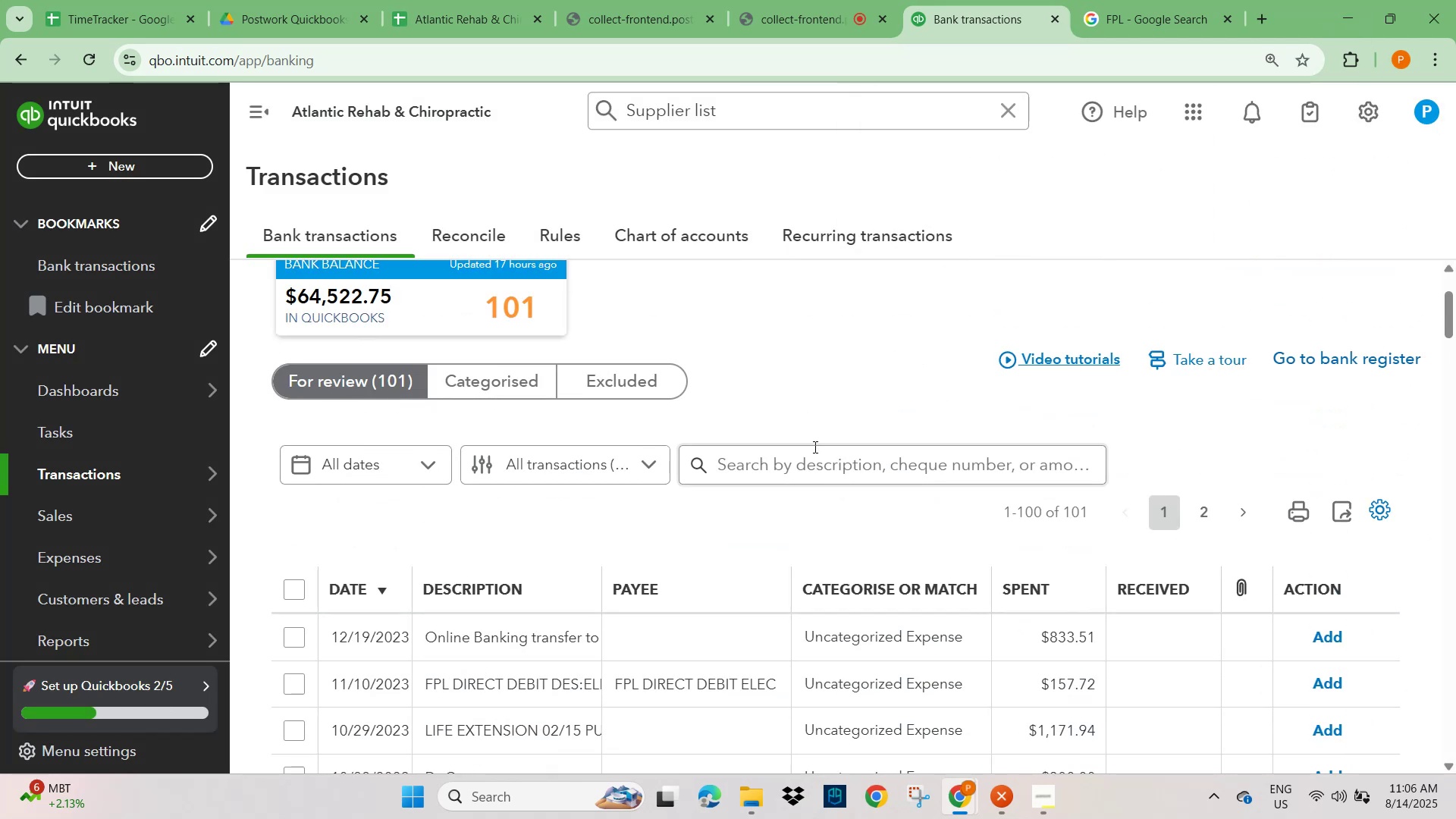 
key(Control+V)
 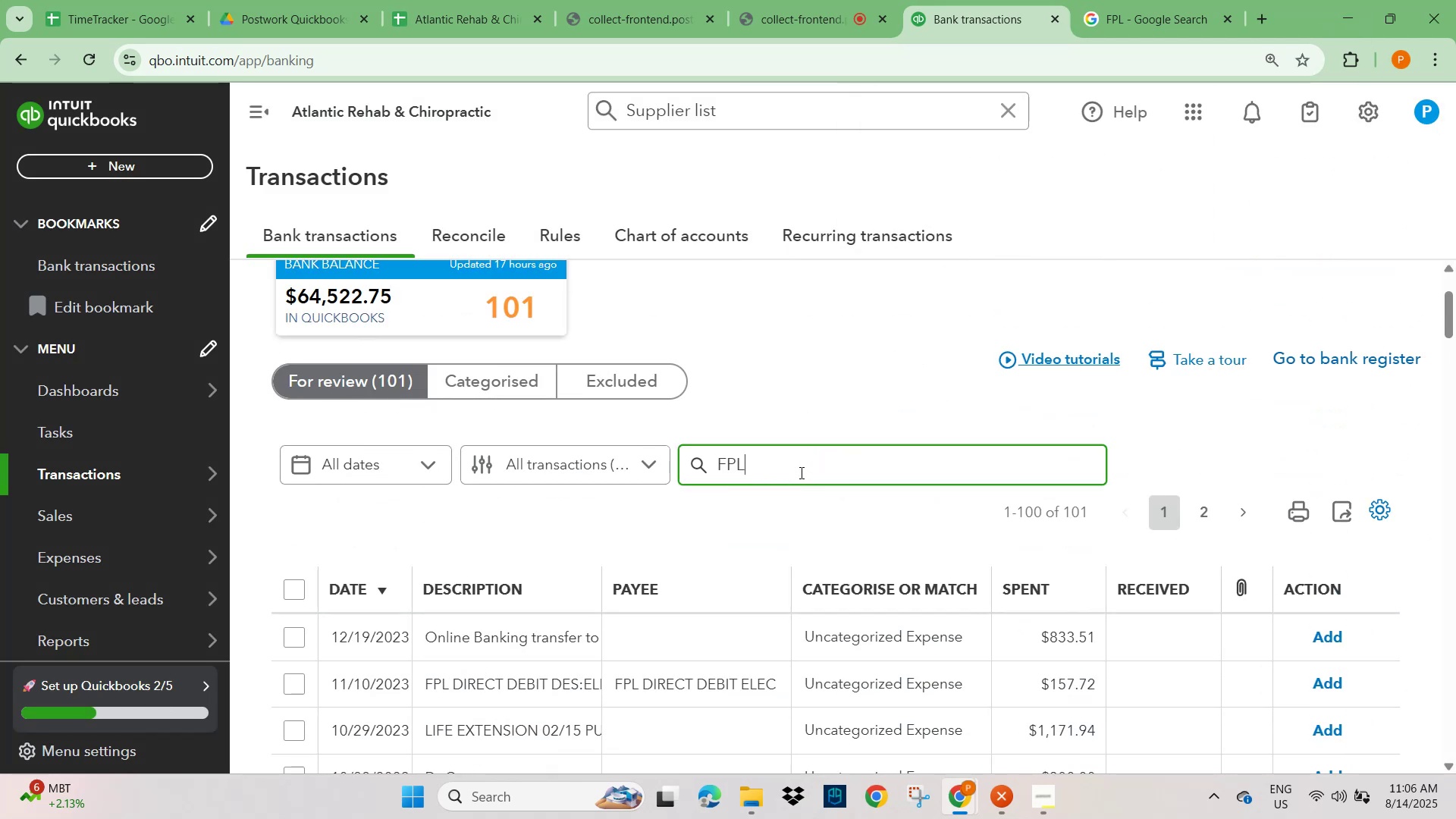 
key(NumpadEnter)
 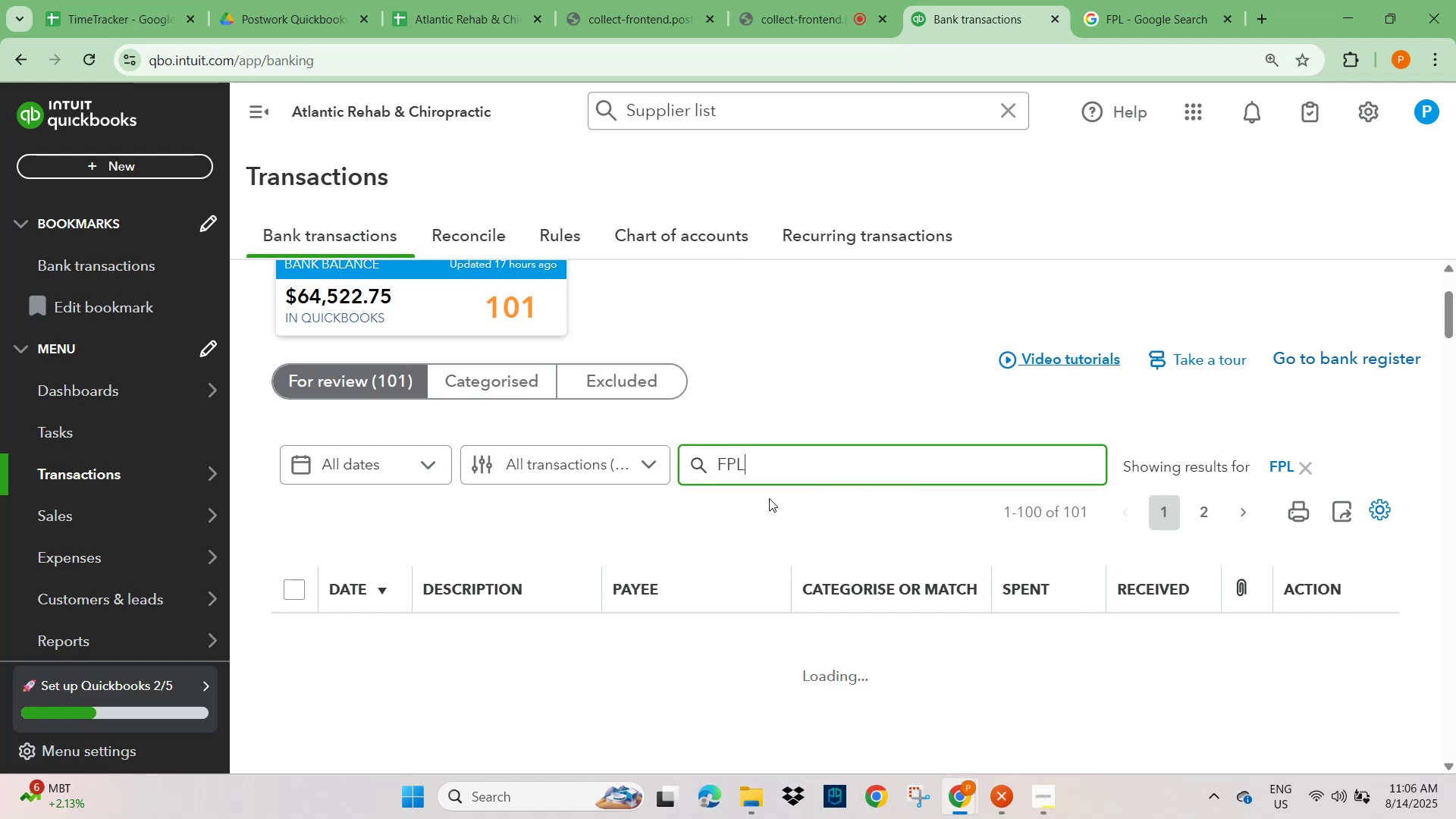 
scroll: coordinate [771, 492], scroll_direction: down, amount: 5.0
 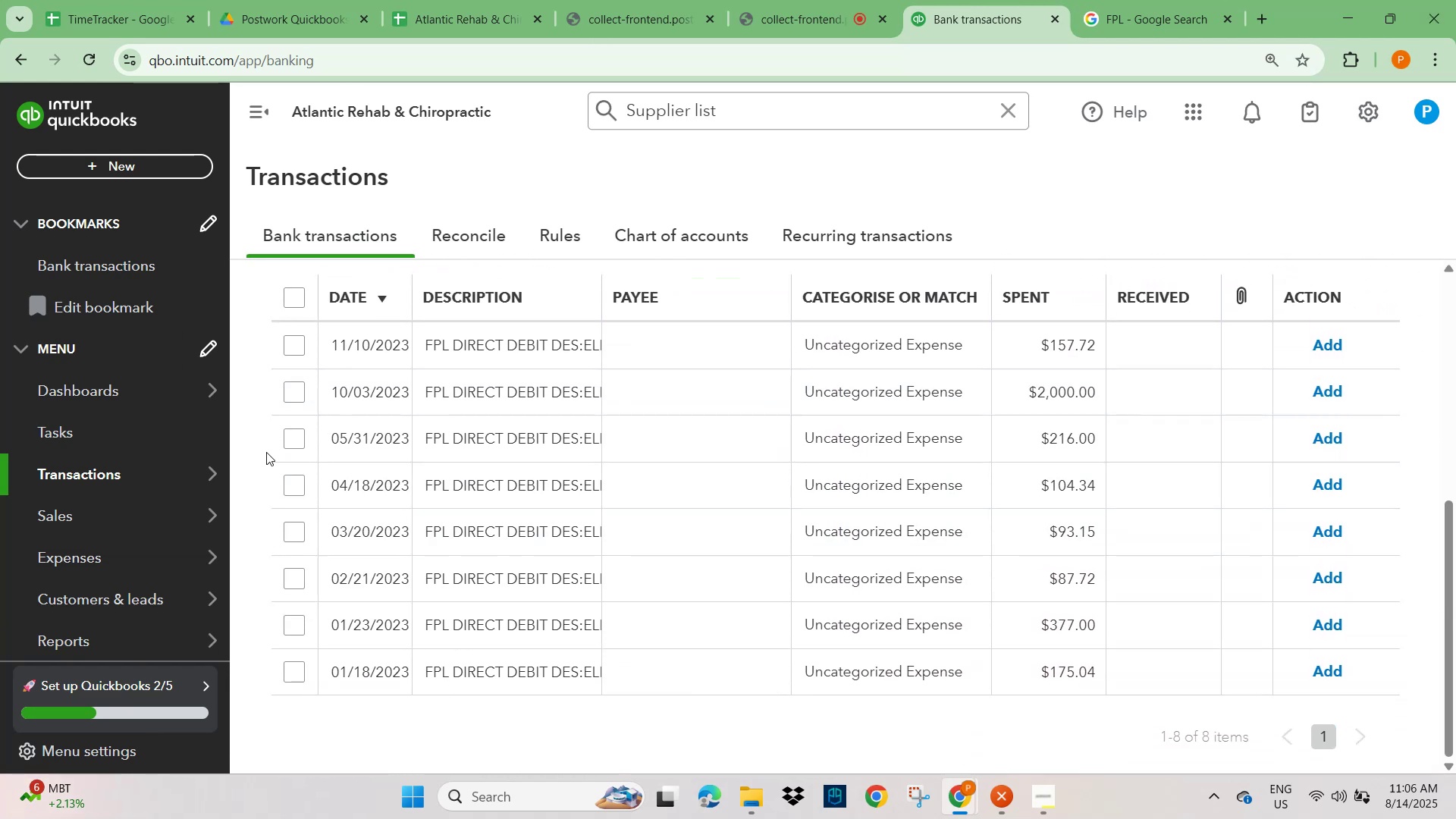 
wait(6.01)
 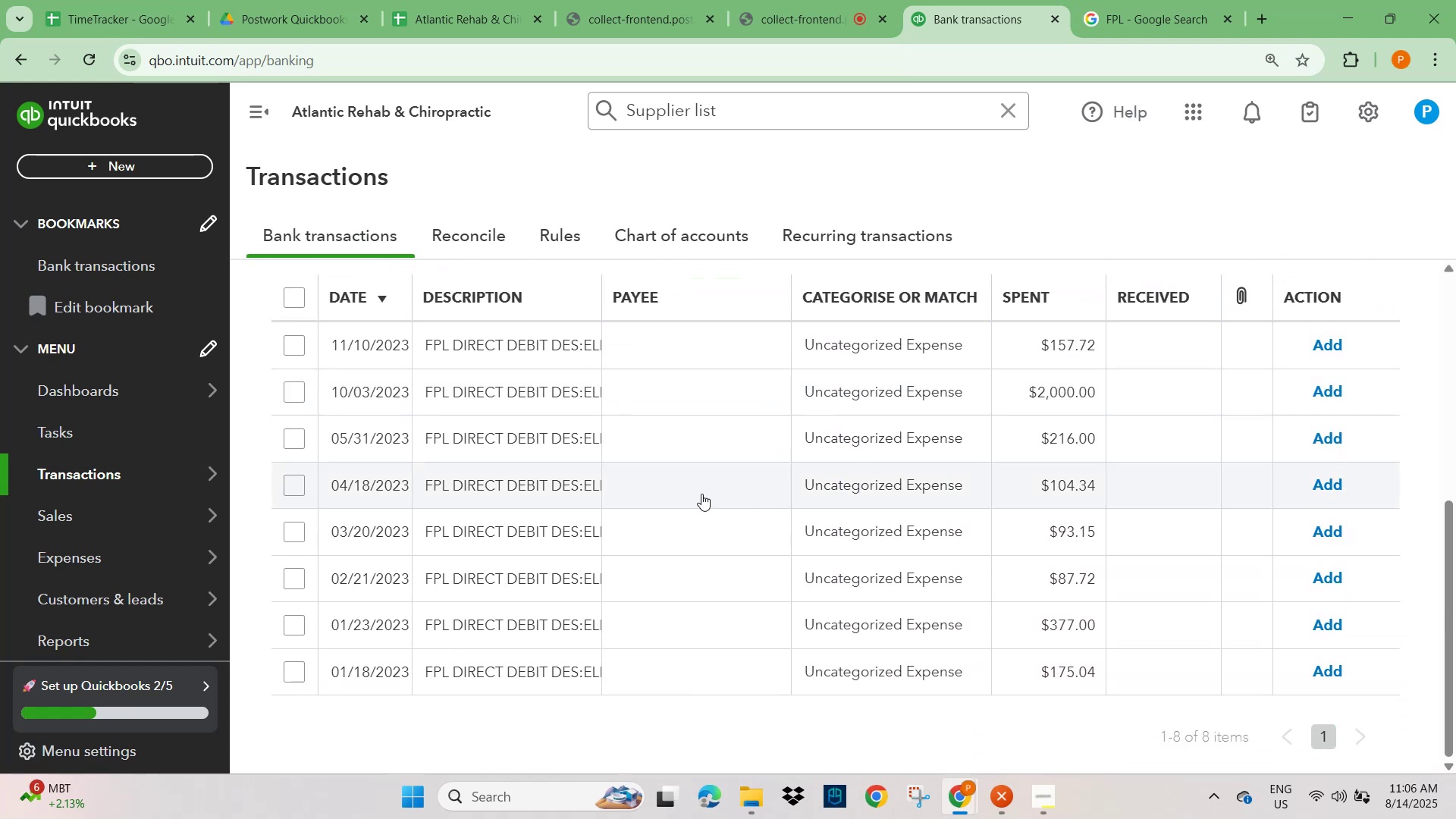 
left_click([485, 349])
 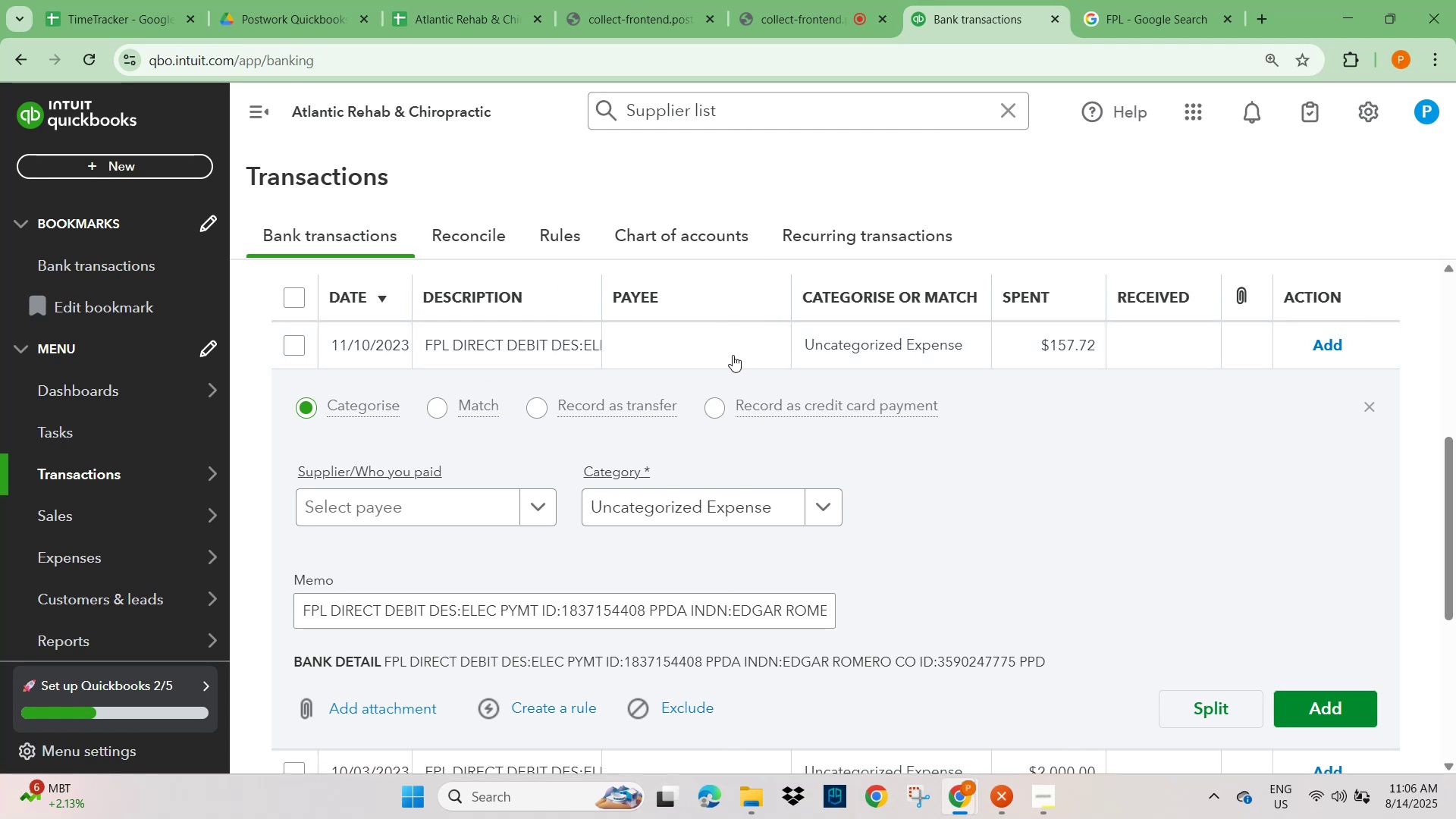 
left_click_drag(start_coordinate=[426, 606], to_coordinate=[290, 606])
 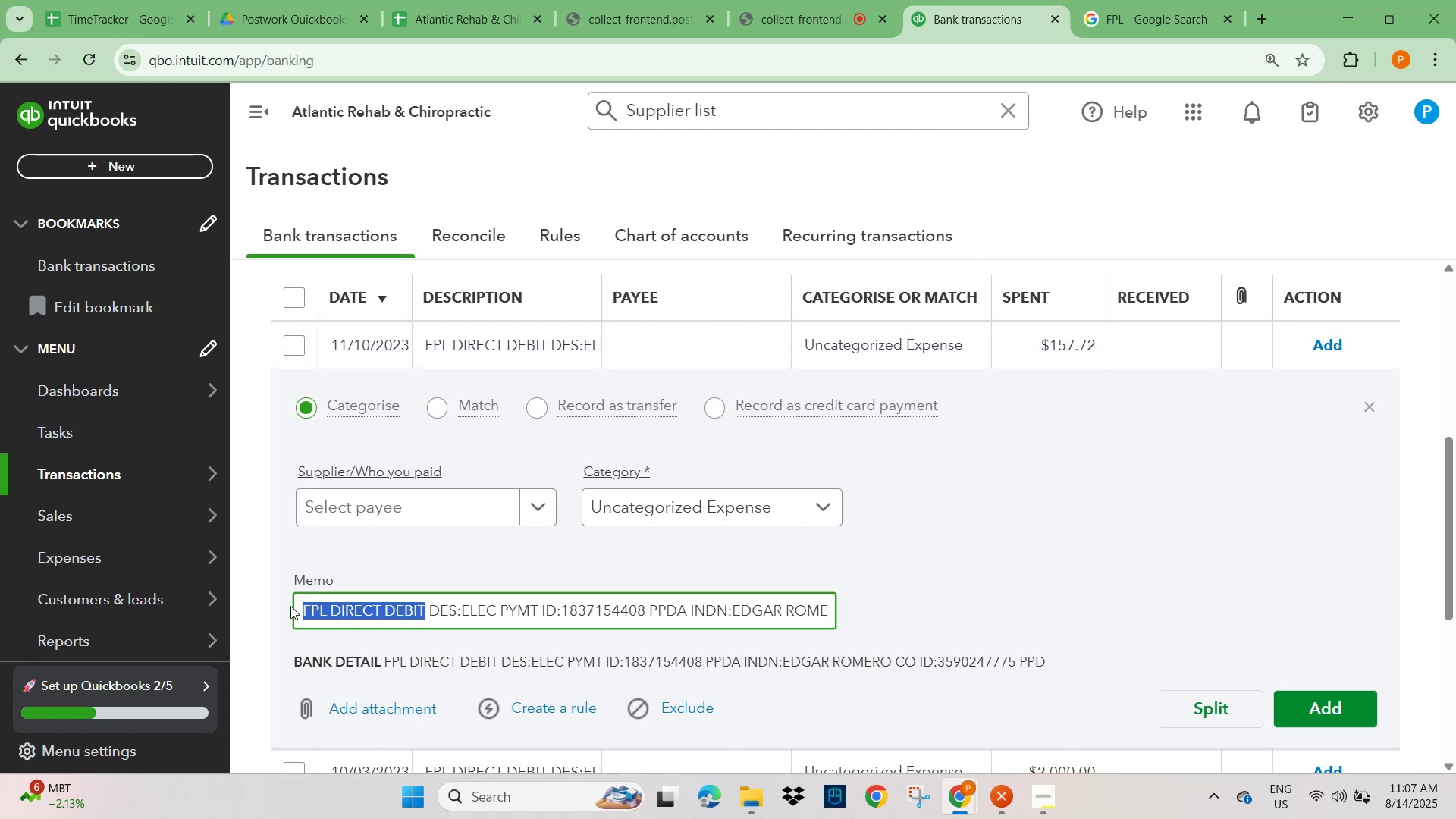 
key(Control+C)
 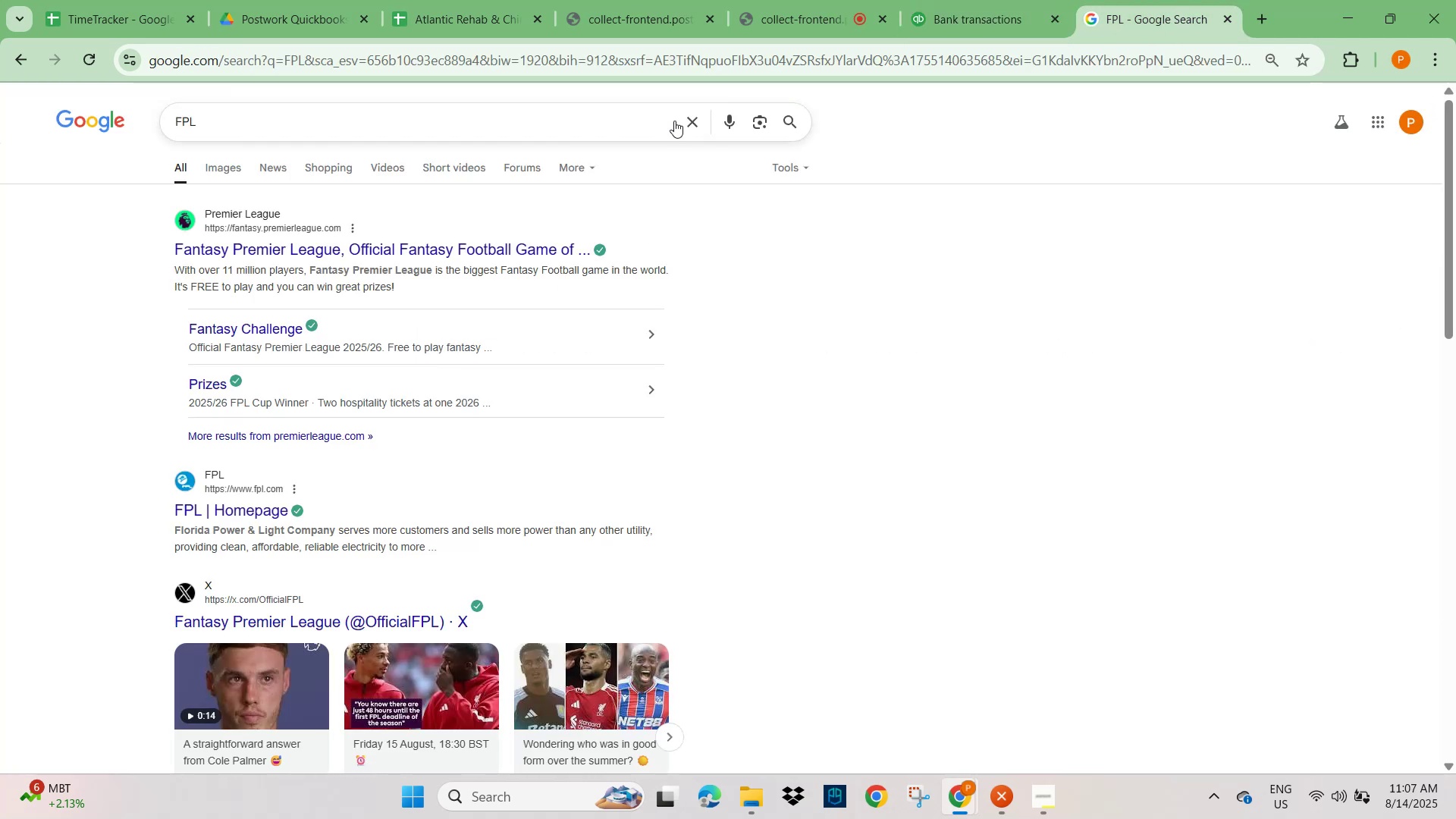 
left_click([678, 136])
 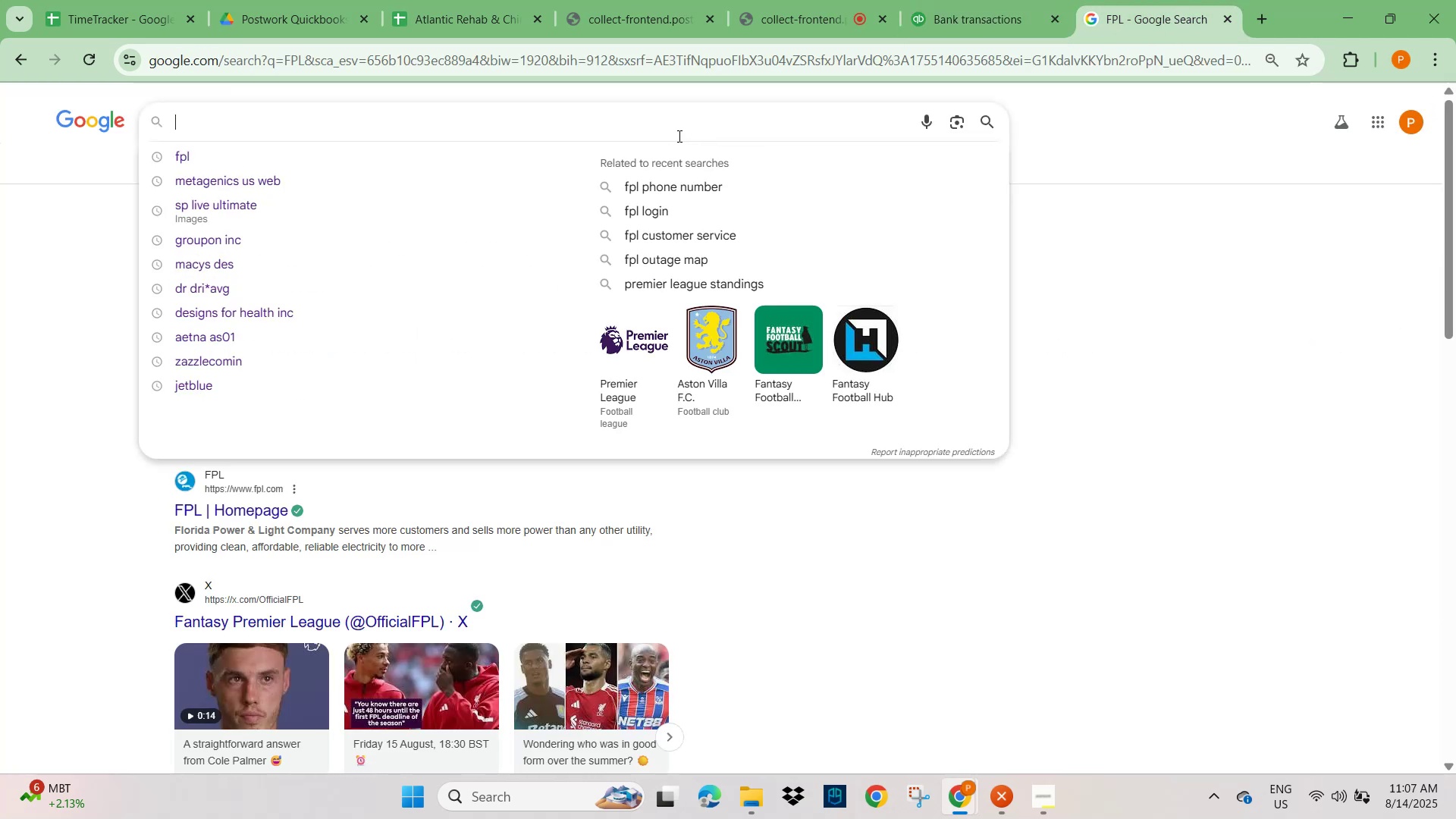 
key(Control+V)
 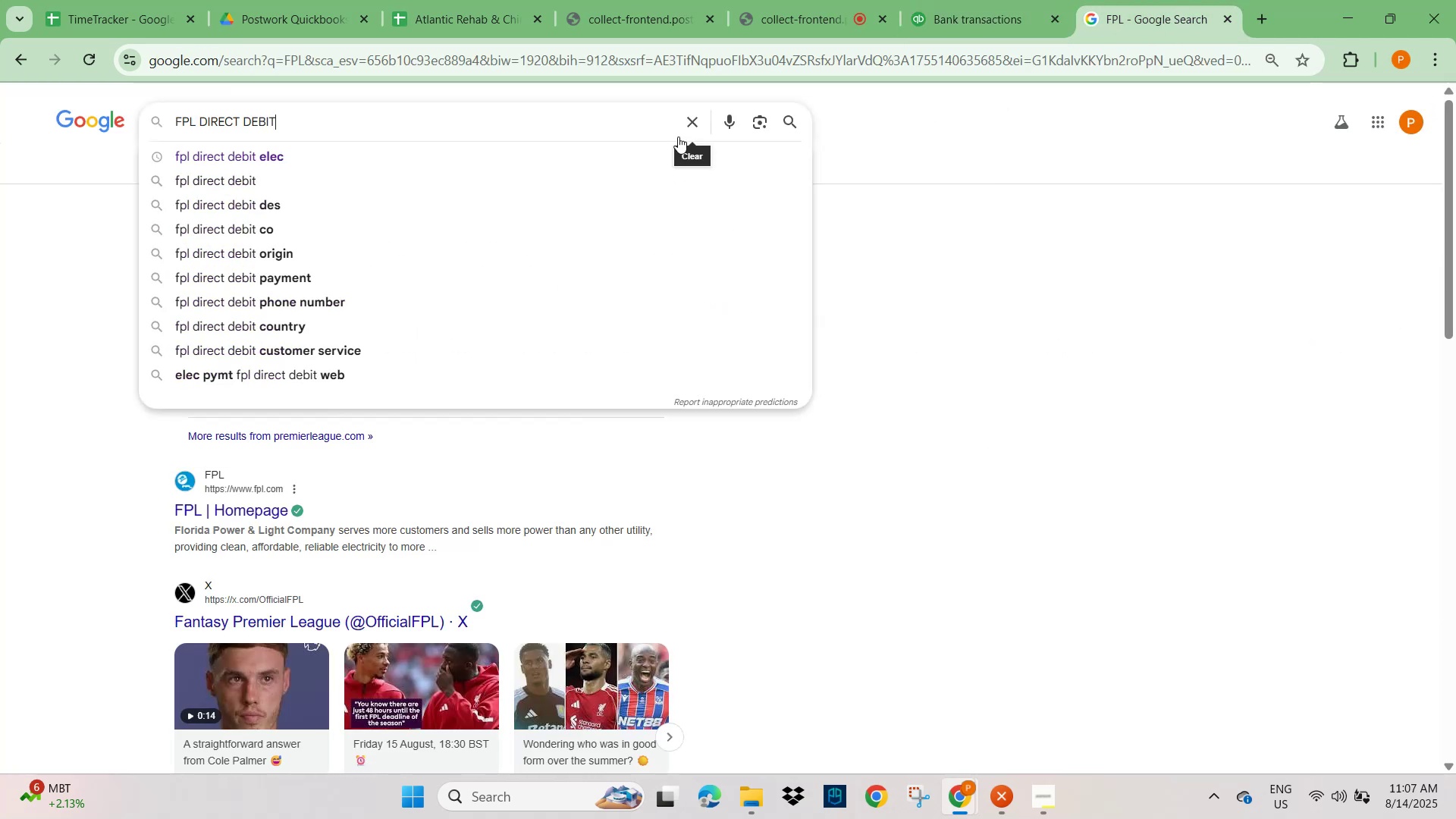 
key(NumpadEnter)
 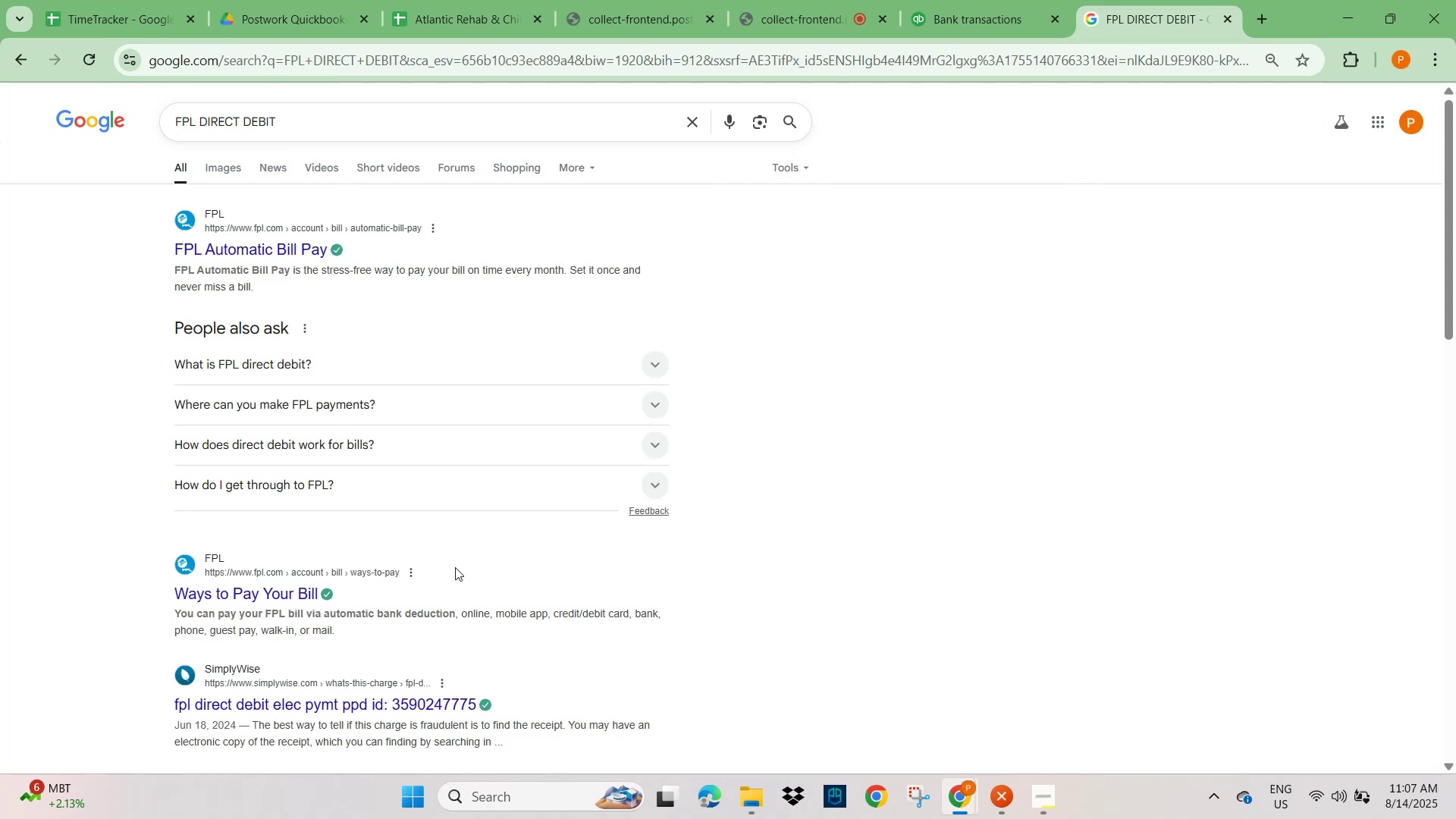 
wait(8.42)
 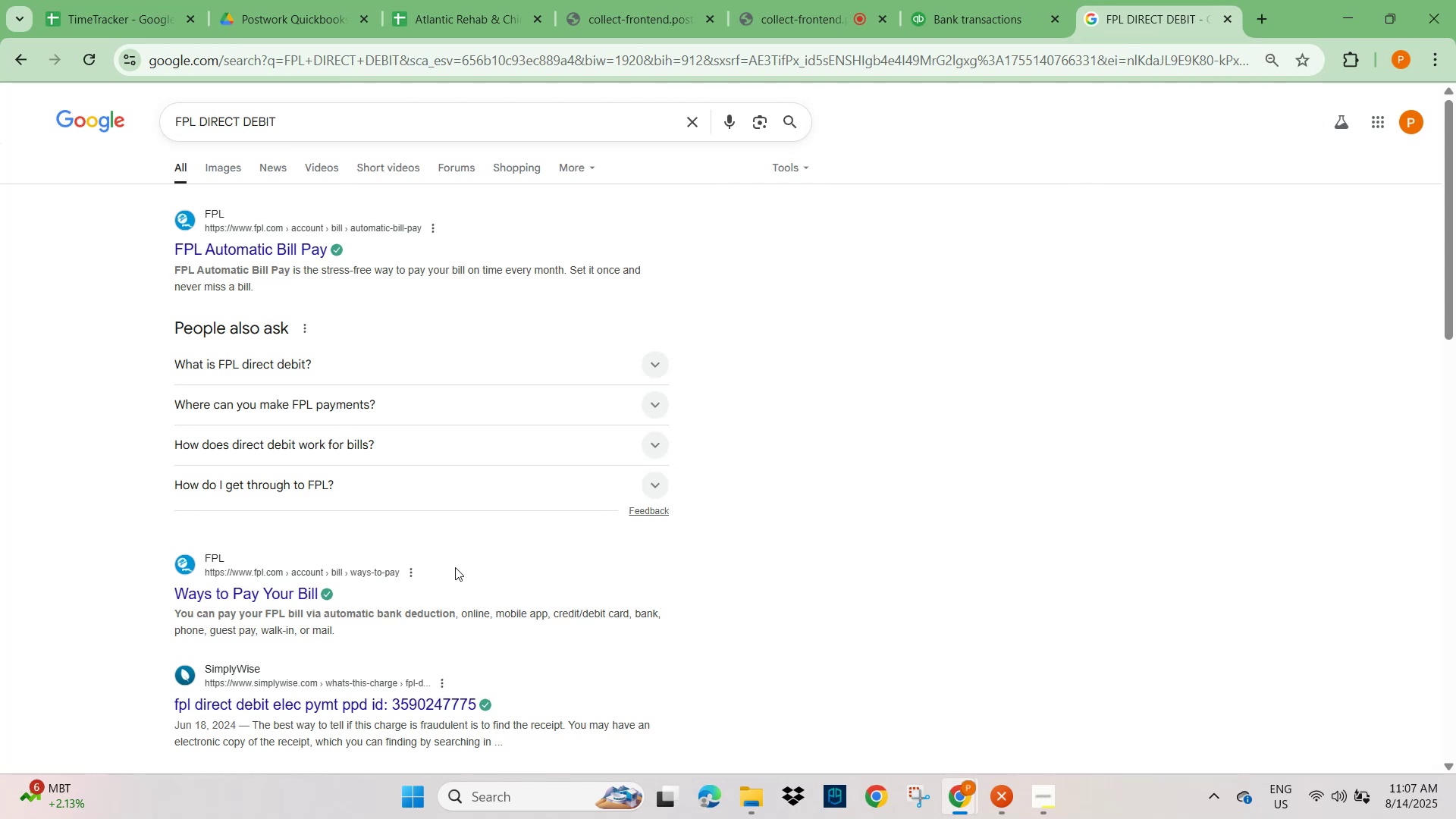 
left_click([655, 365])
 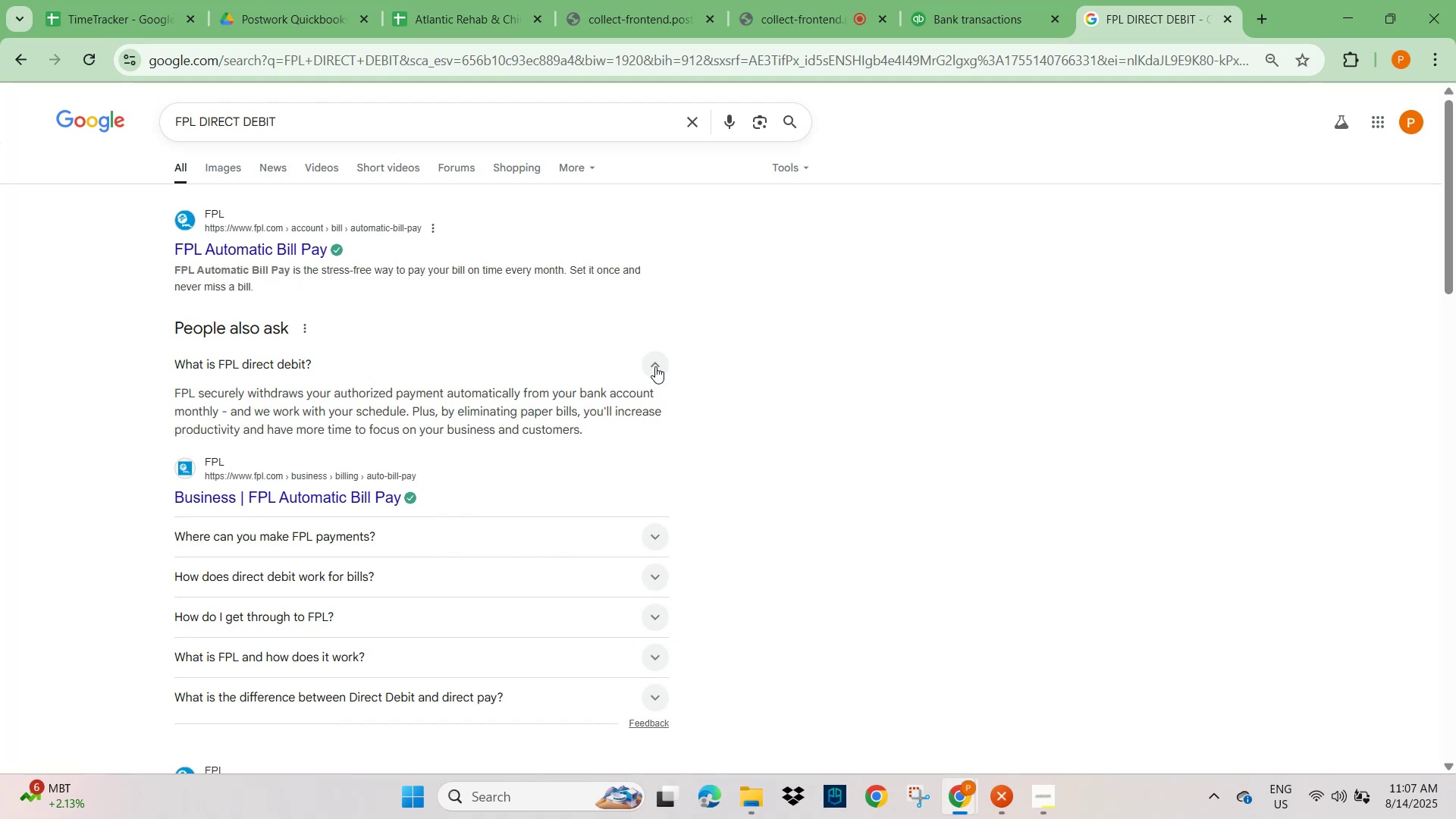 
wait(8.63)
 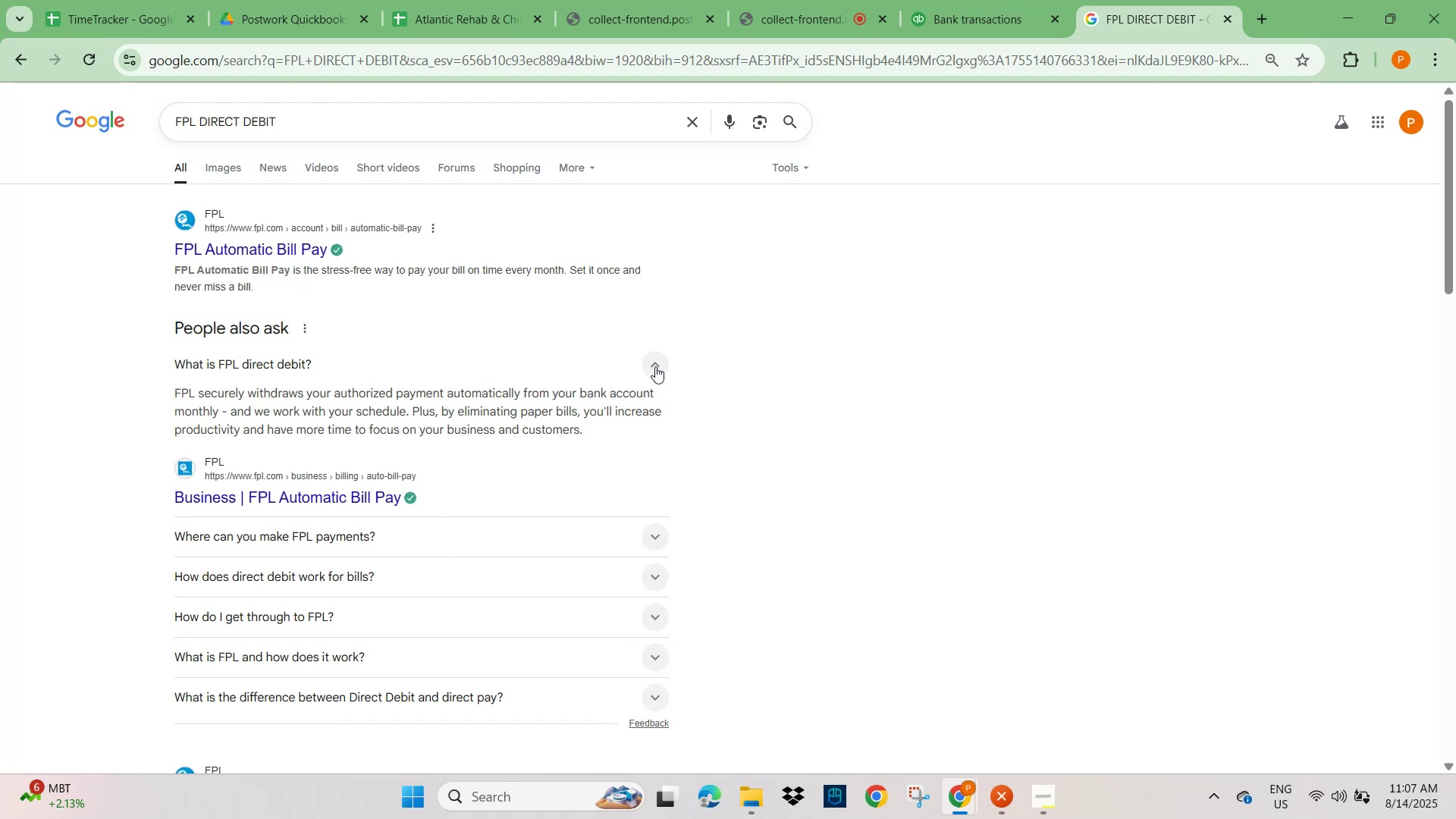 
left_click([322, 513])
 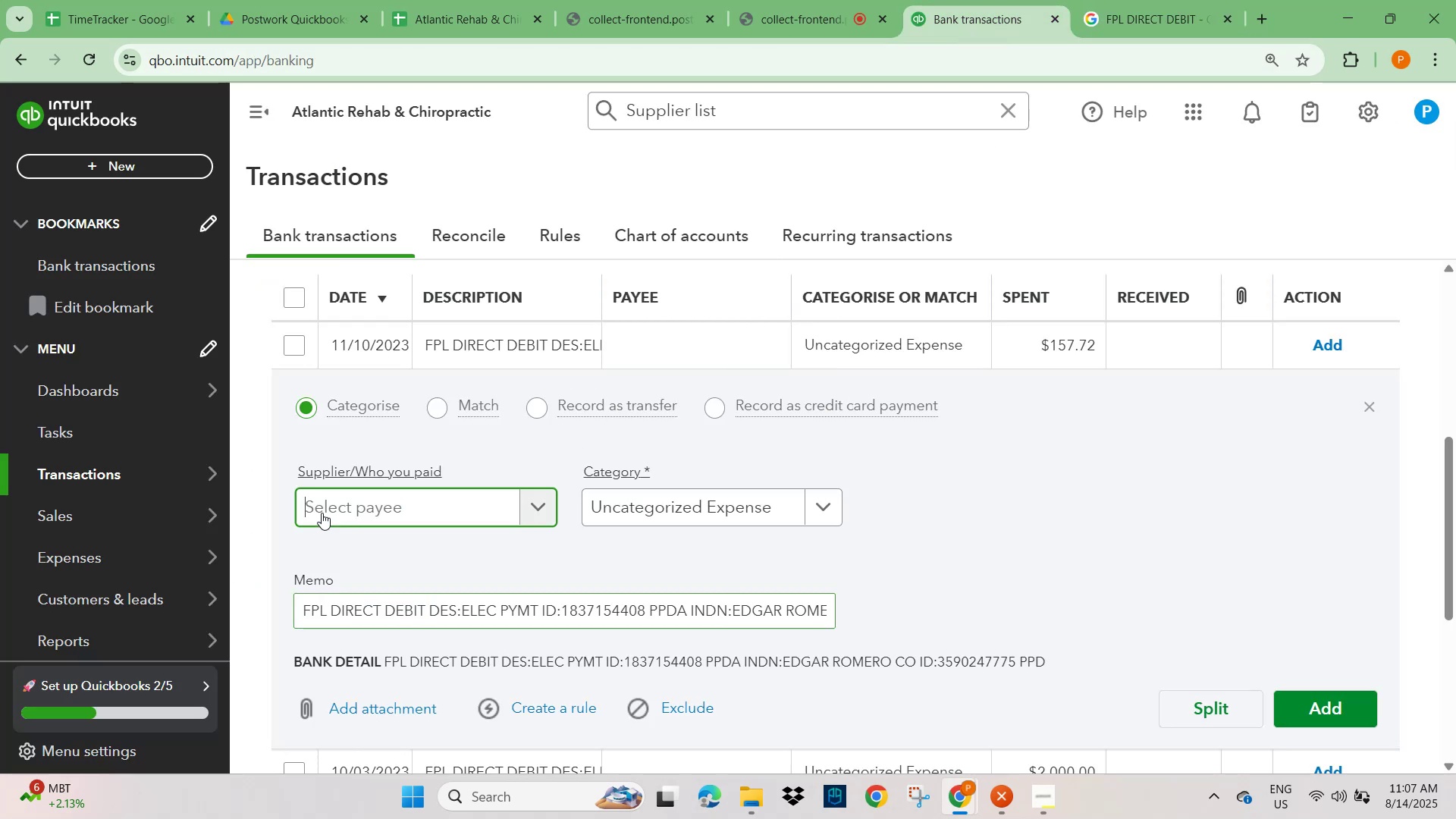 
key(Control+V)
 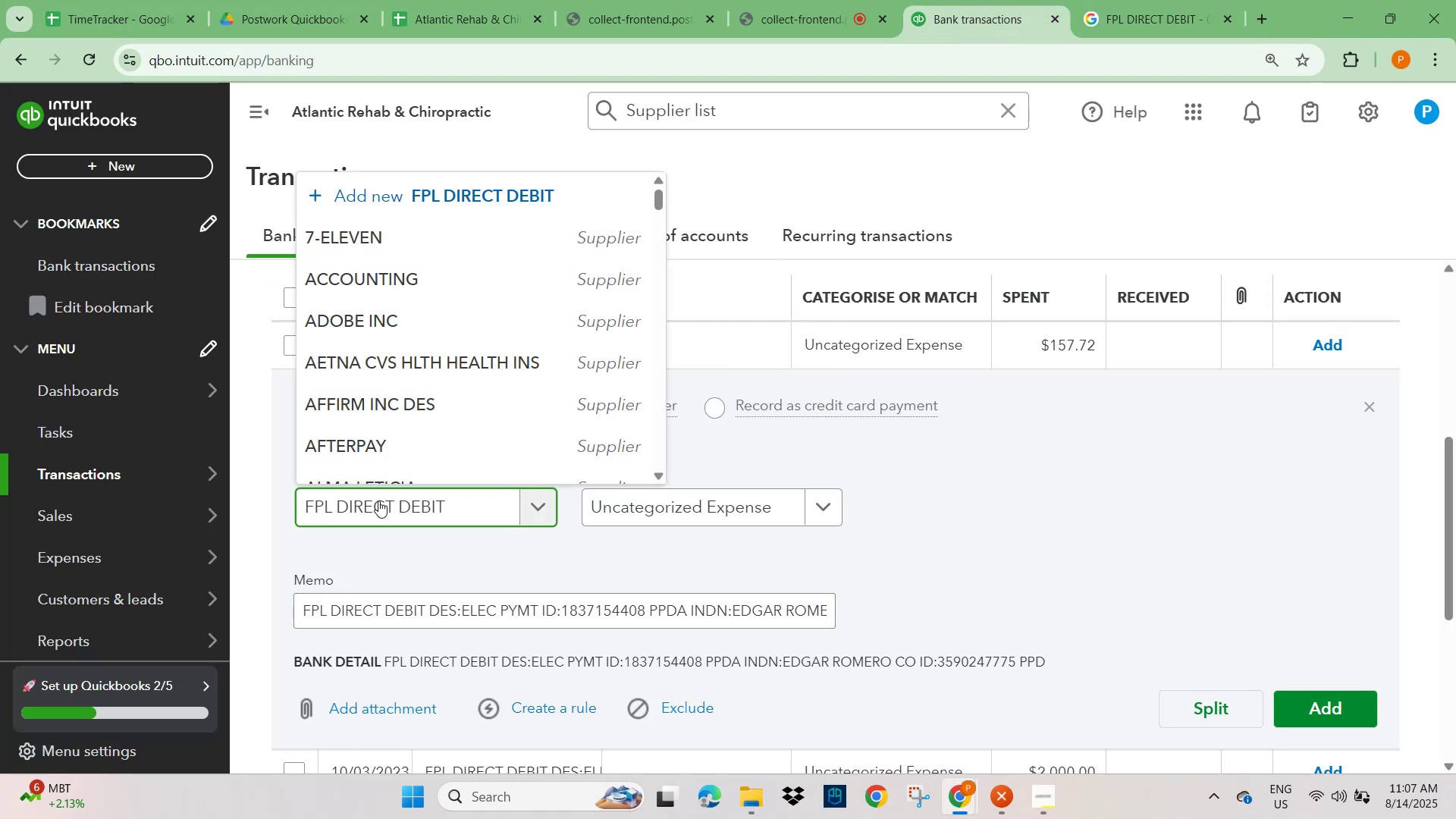 
mouse_move([450, 484])
 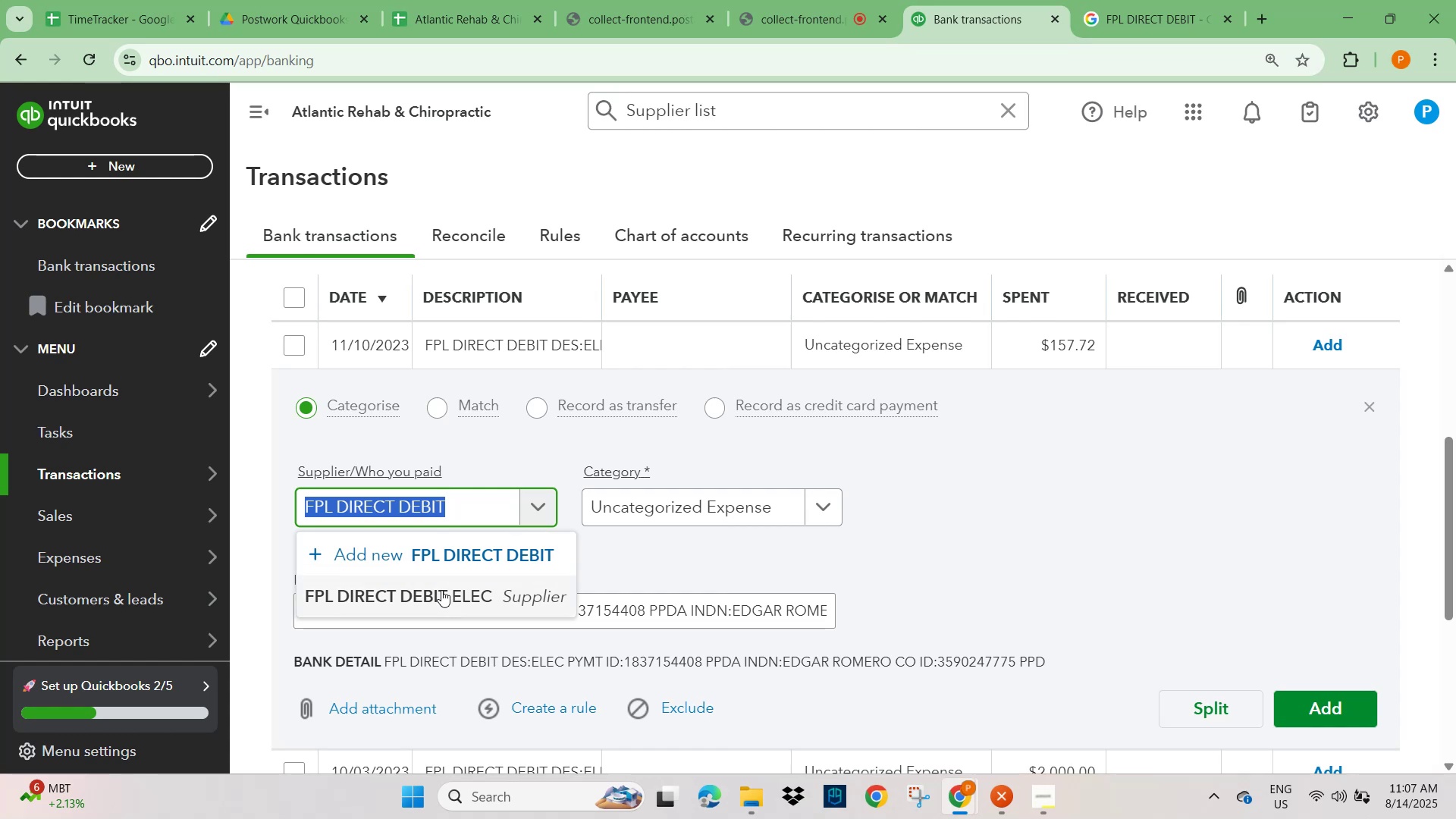 
left_click([440, 601])
 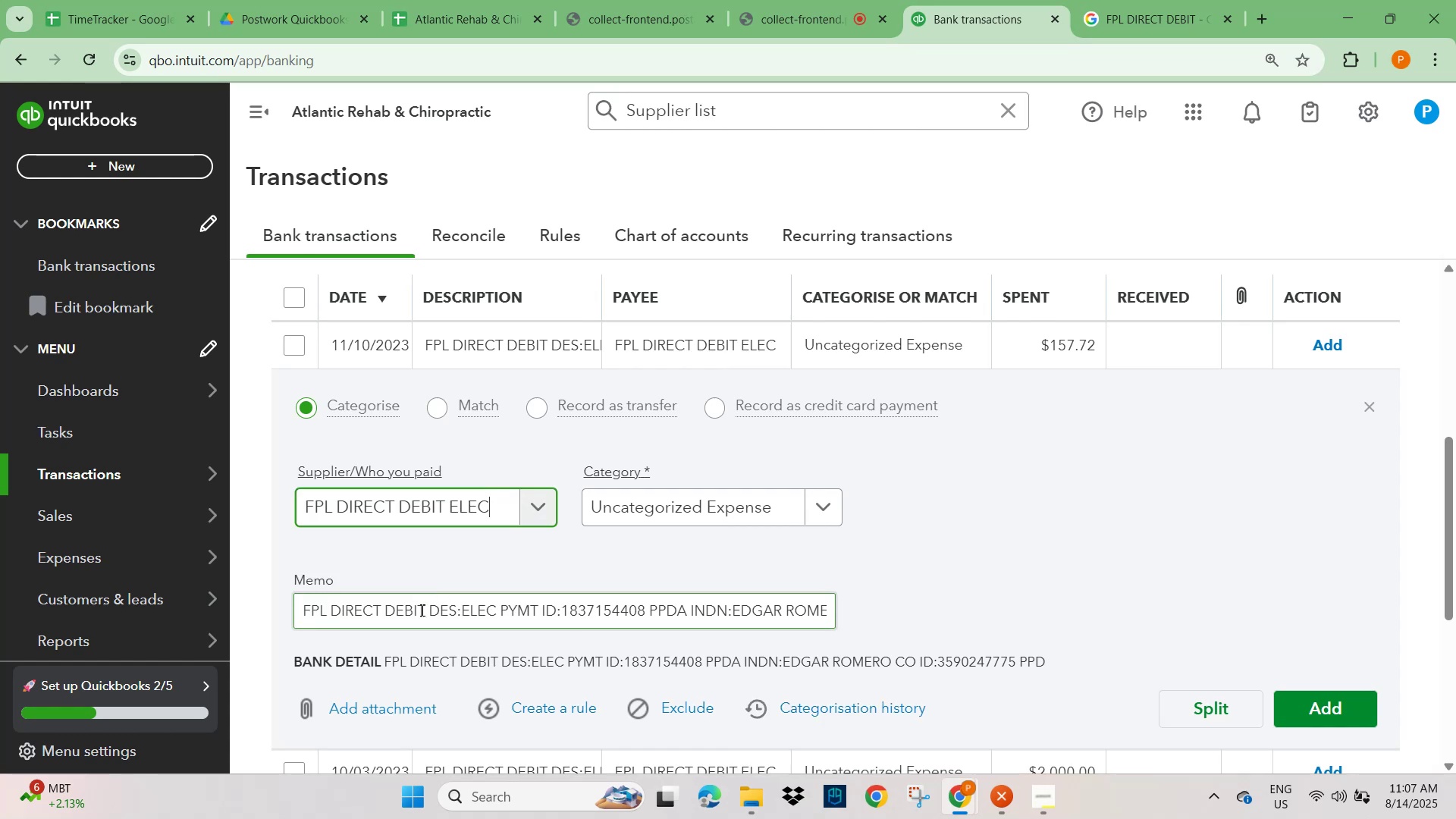 
scroll: coordinate [460, 658], scroll_direction: down, amount: 1.0
 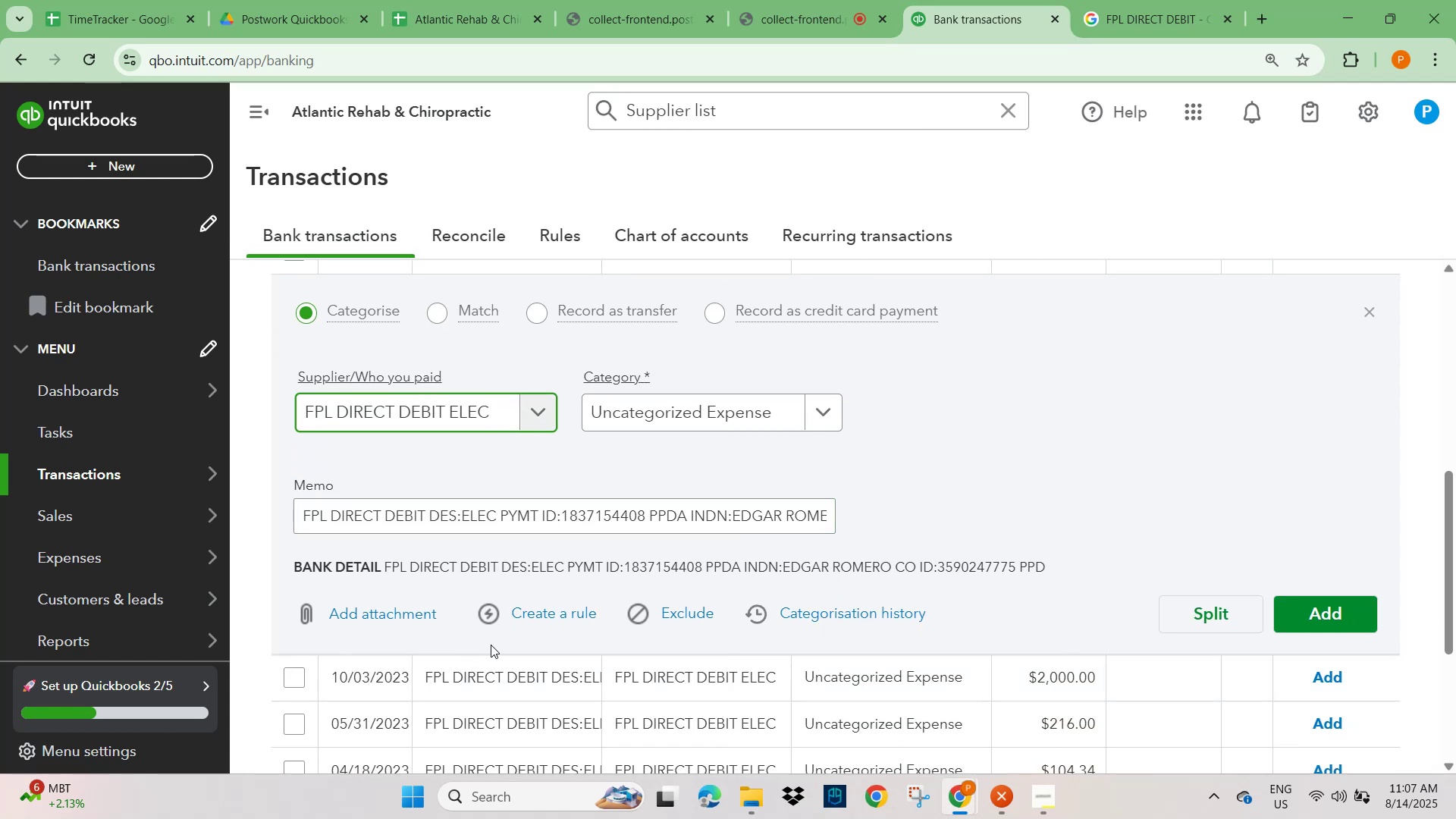 
left_click([563, 616])
 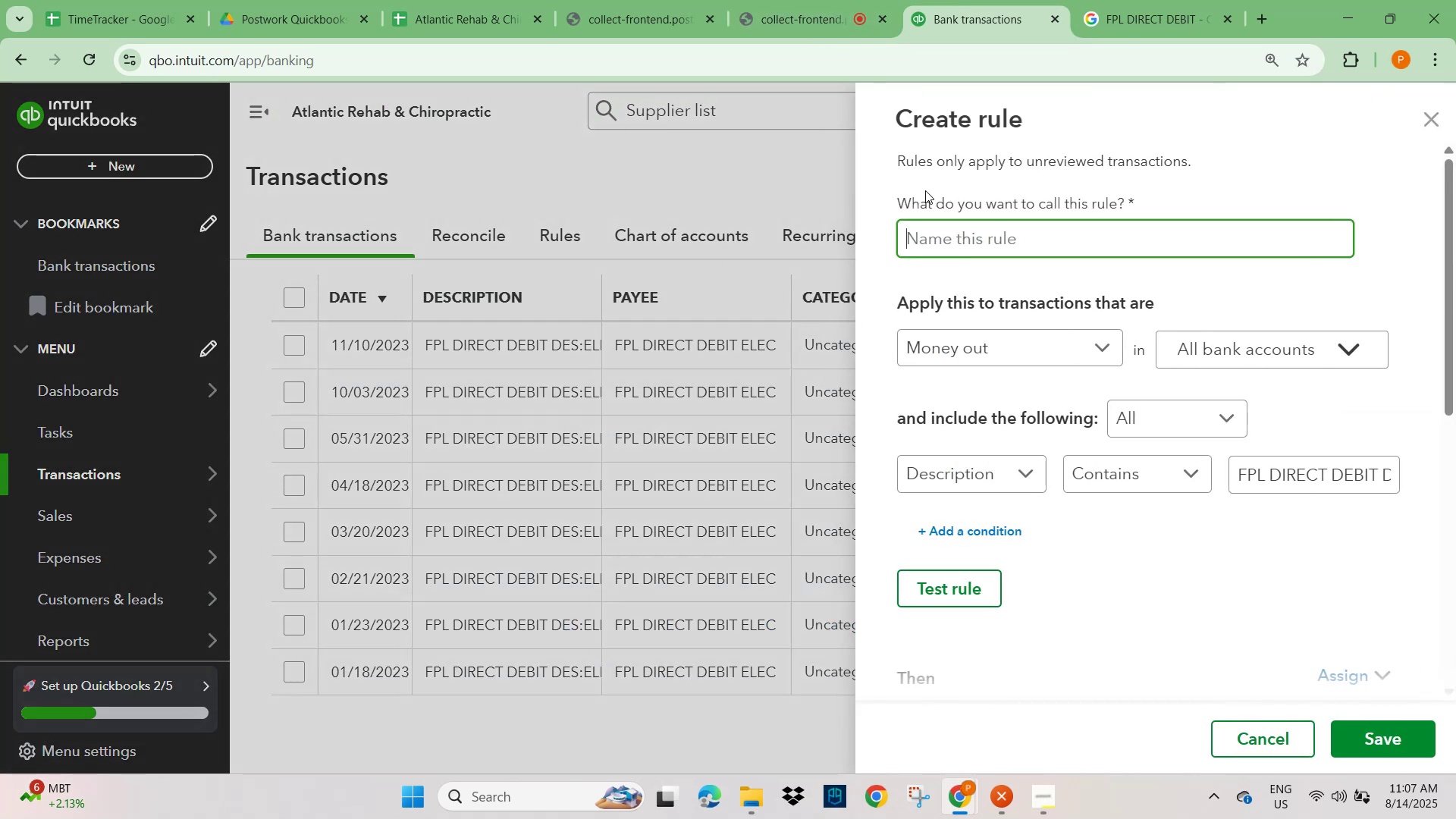 
left_click([980, 245])
 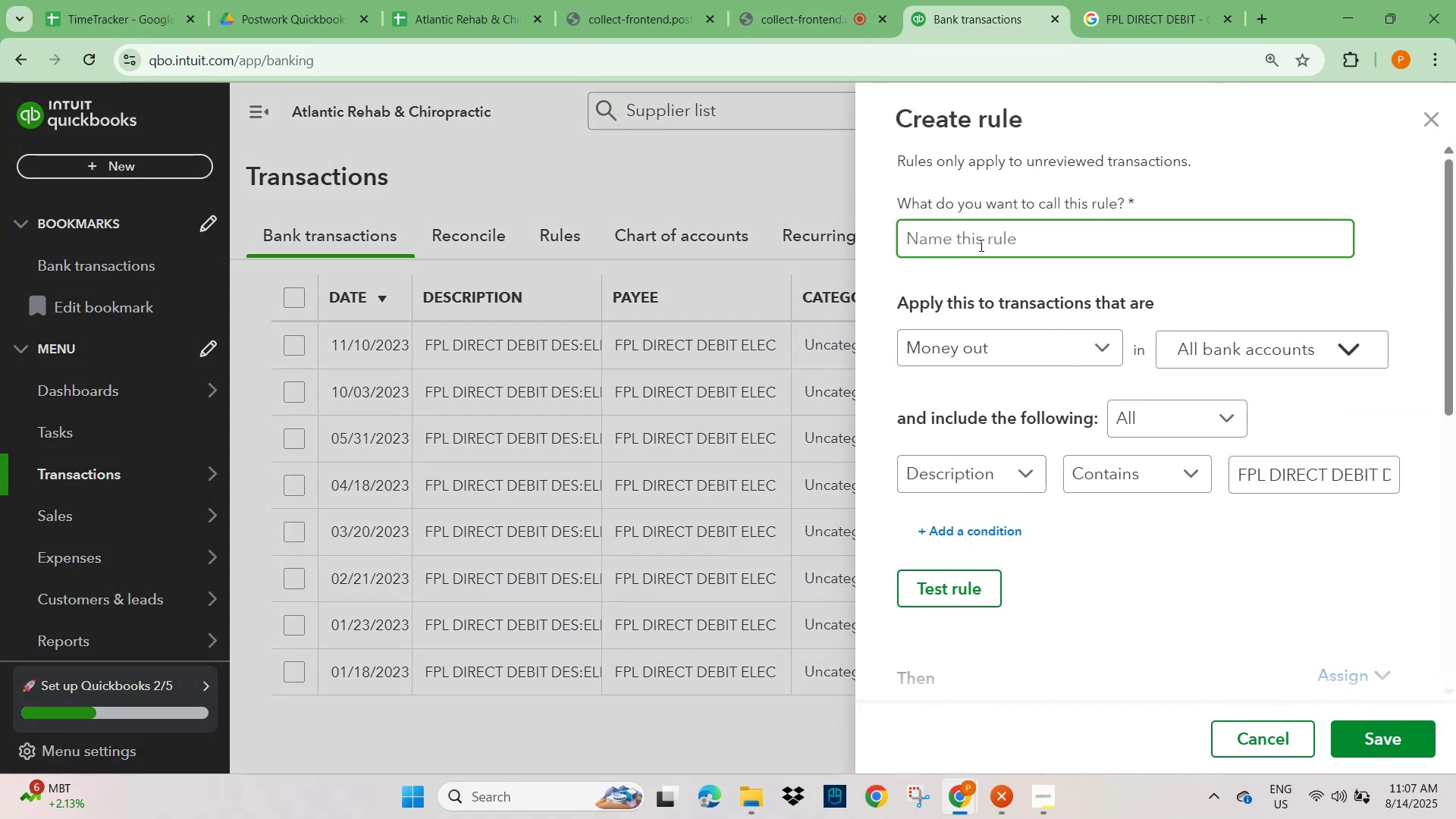 
key(Control+V)
 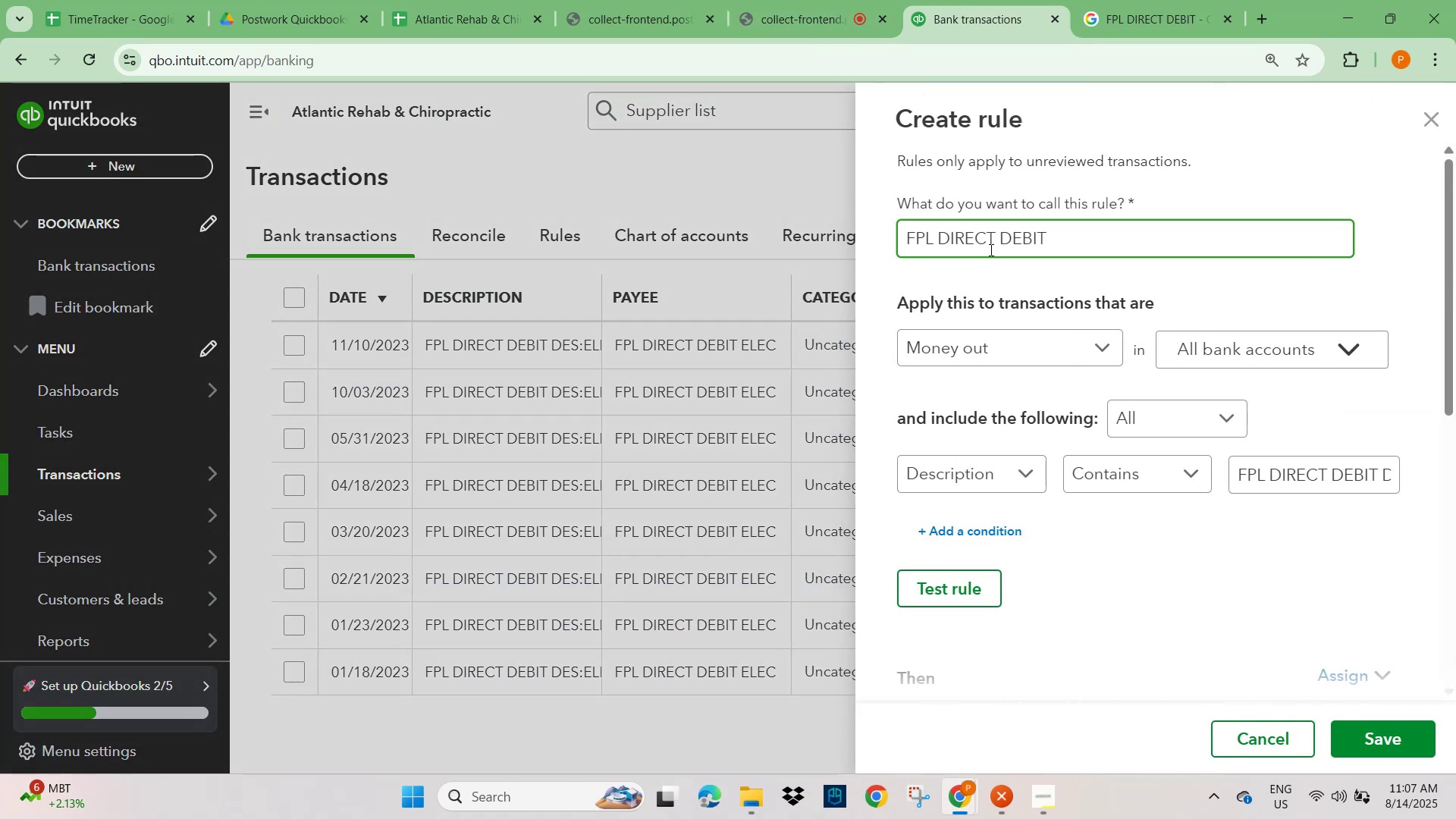 
left_click_drag(start_coordinate=[1063, 238], to_coordinate=[935, 232])
 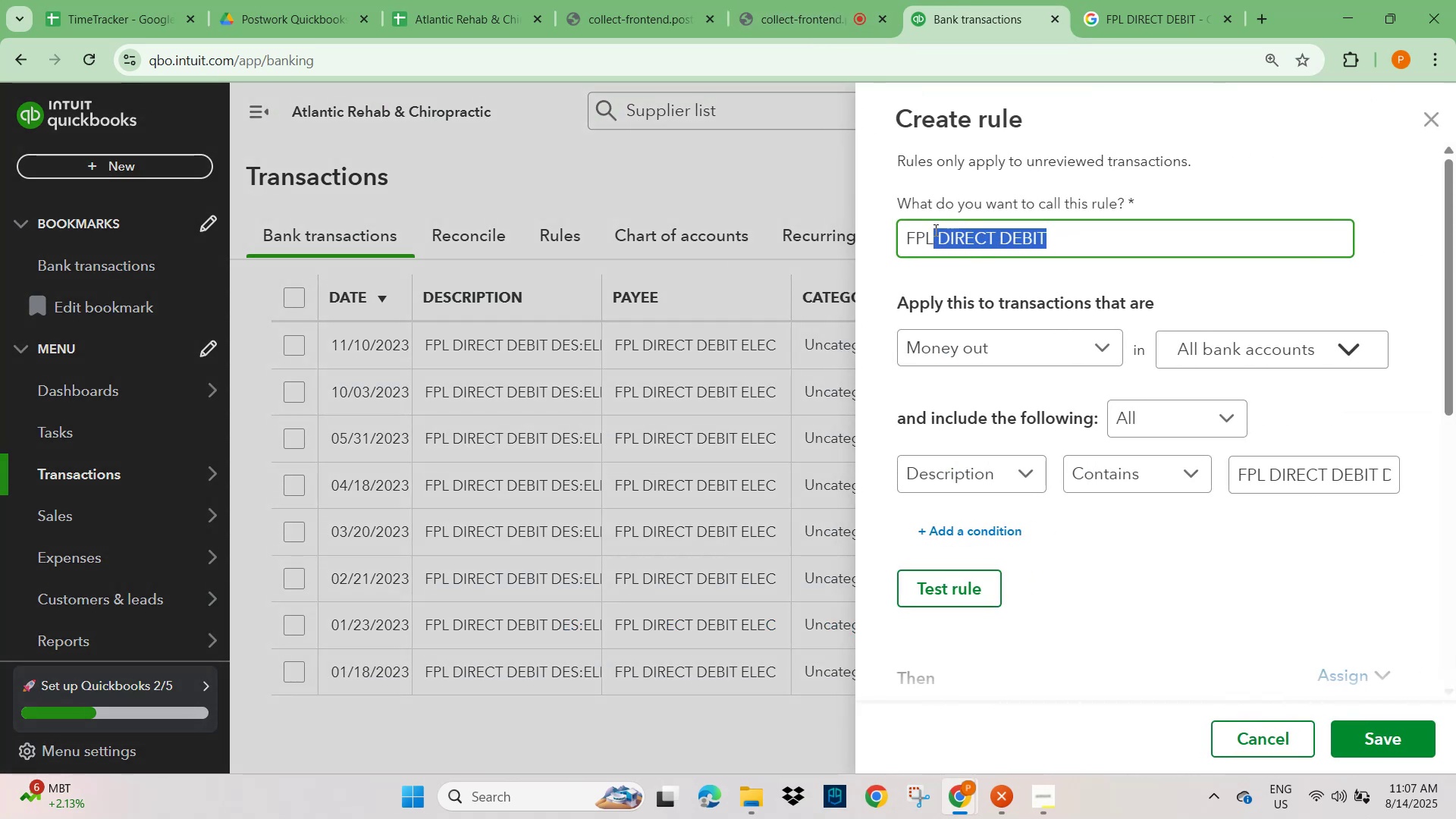 
key(Backspace)
 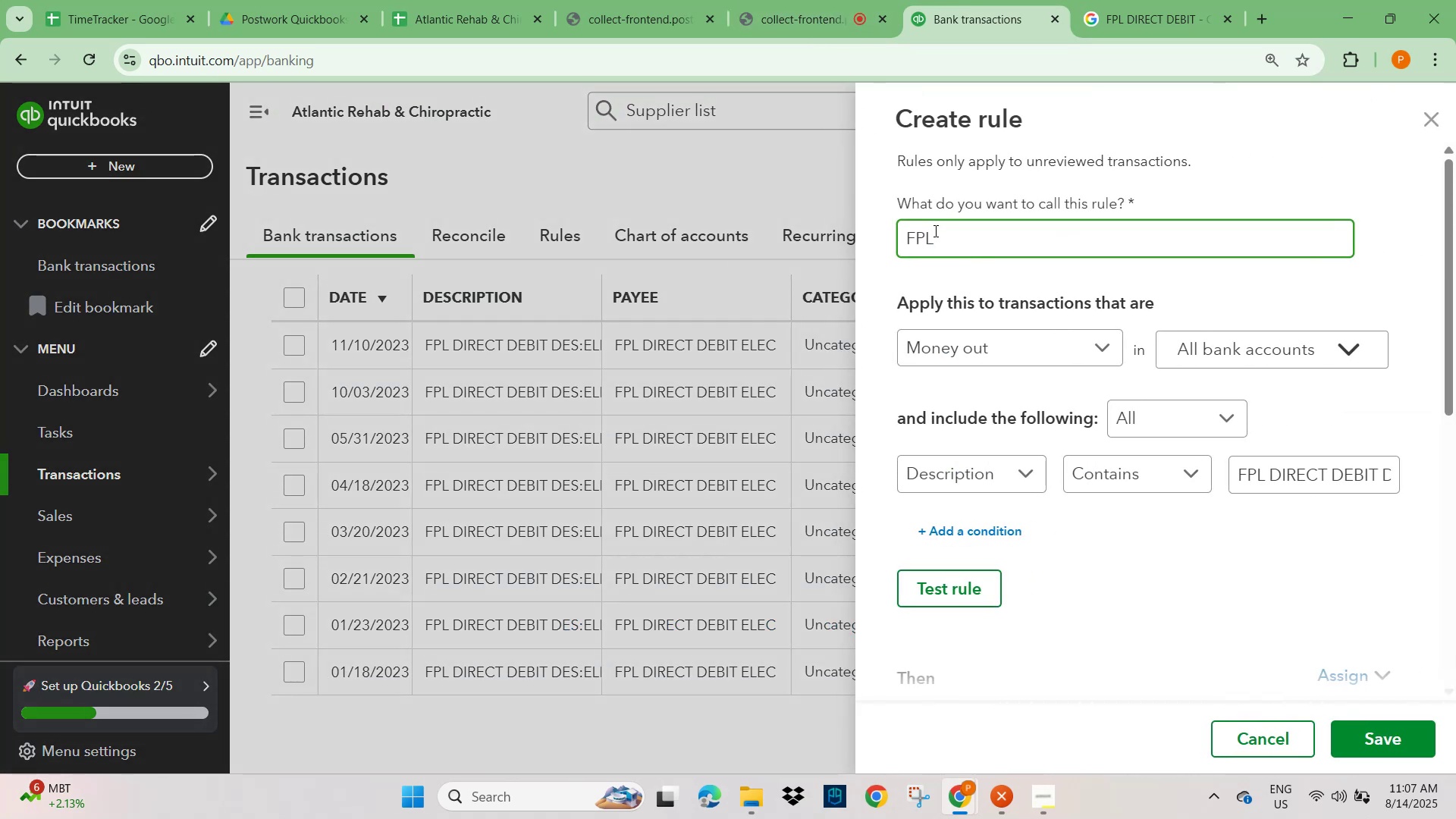 
key(Control+C)
 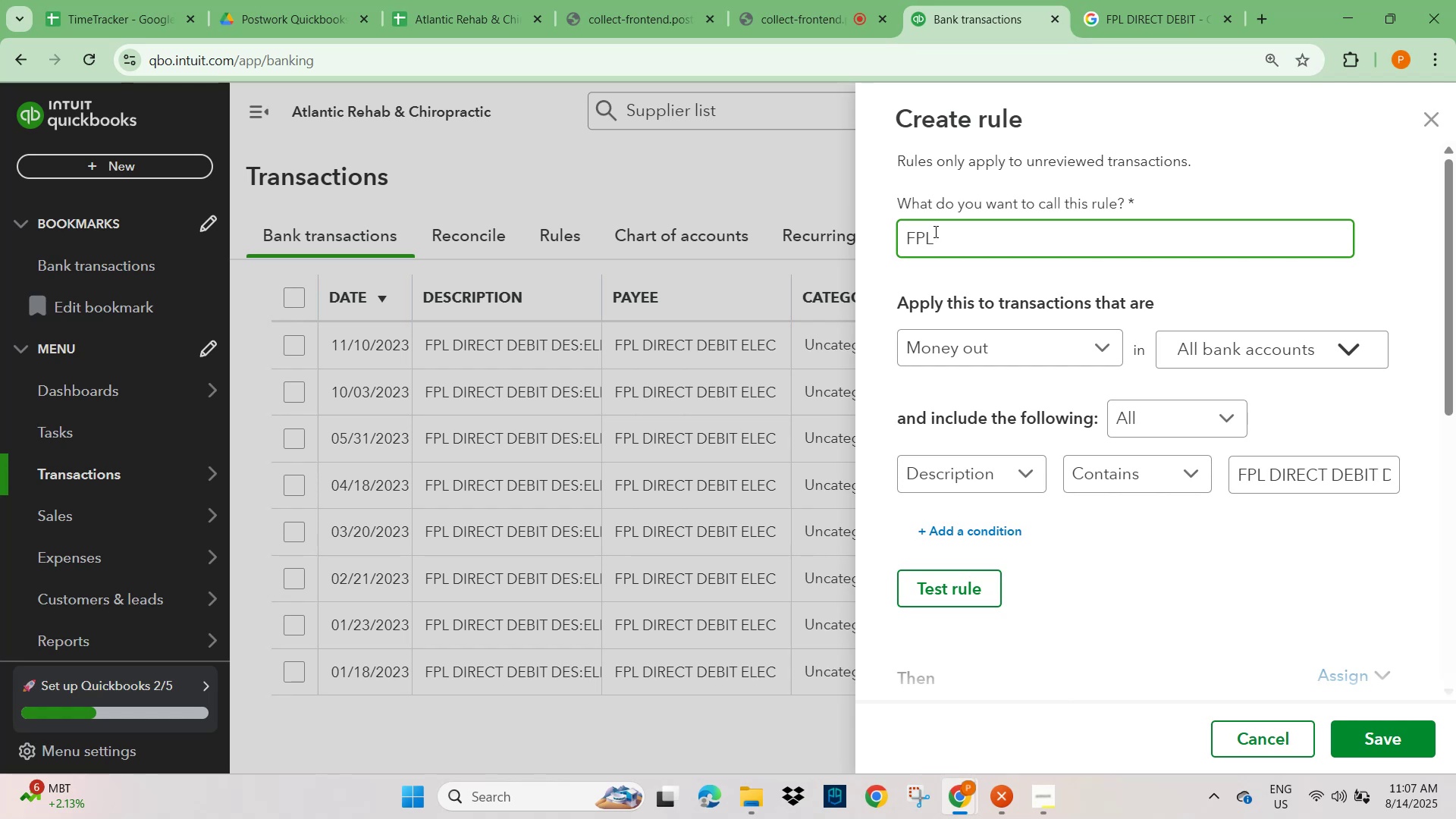 
key(Control+V)
 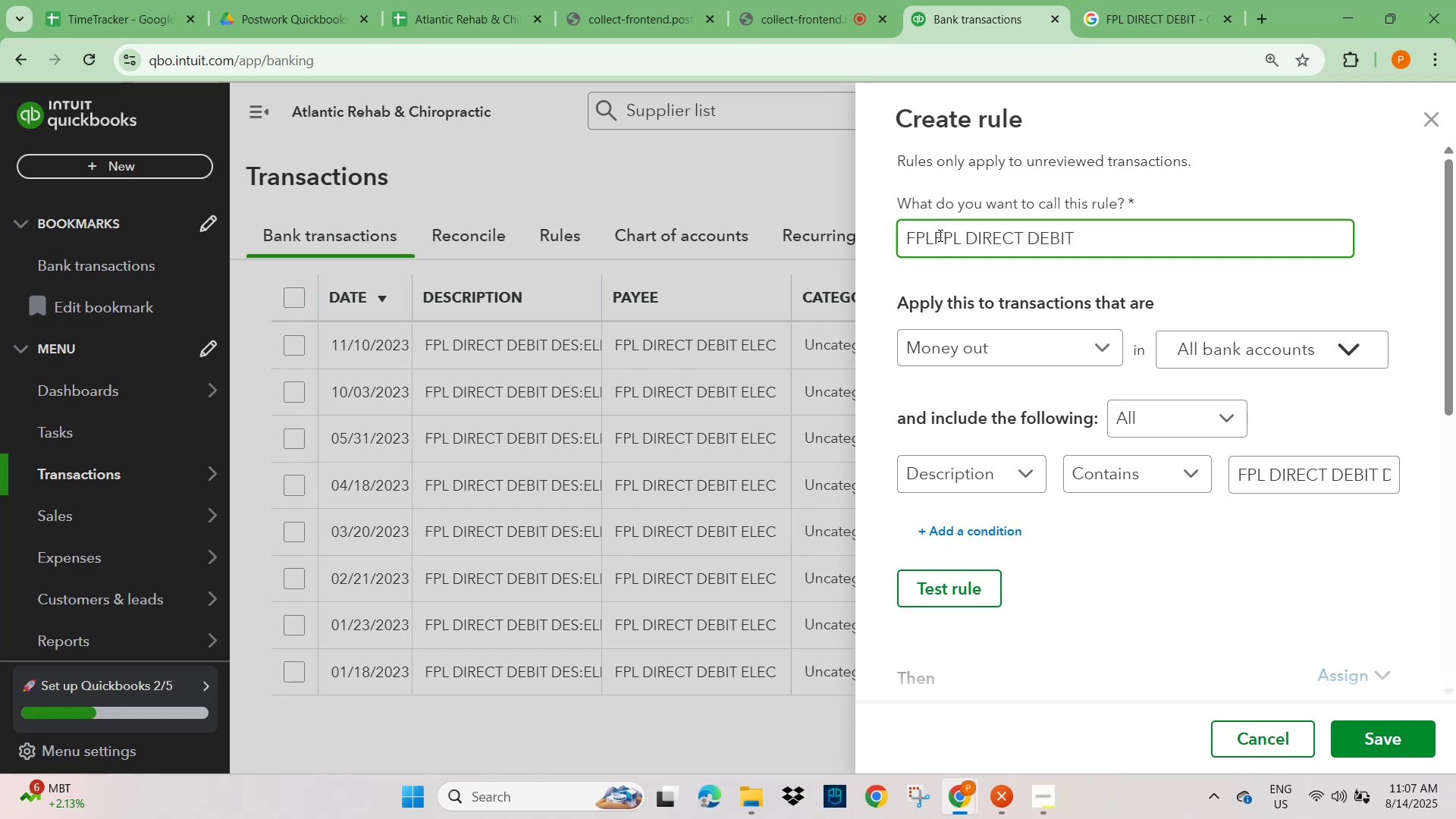 
left_click_drag(start_coordinate=[934, 242], to_coordinate=[862, 259])
 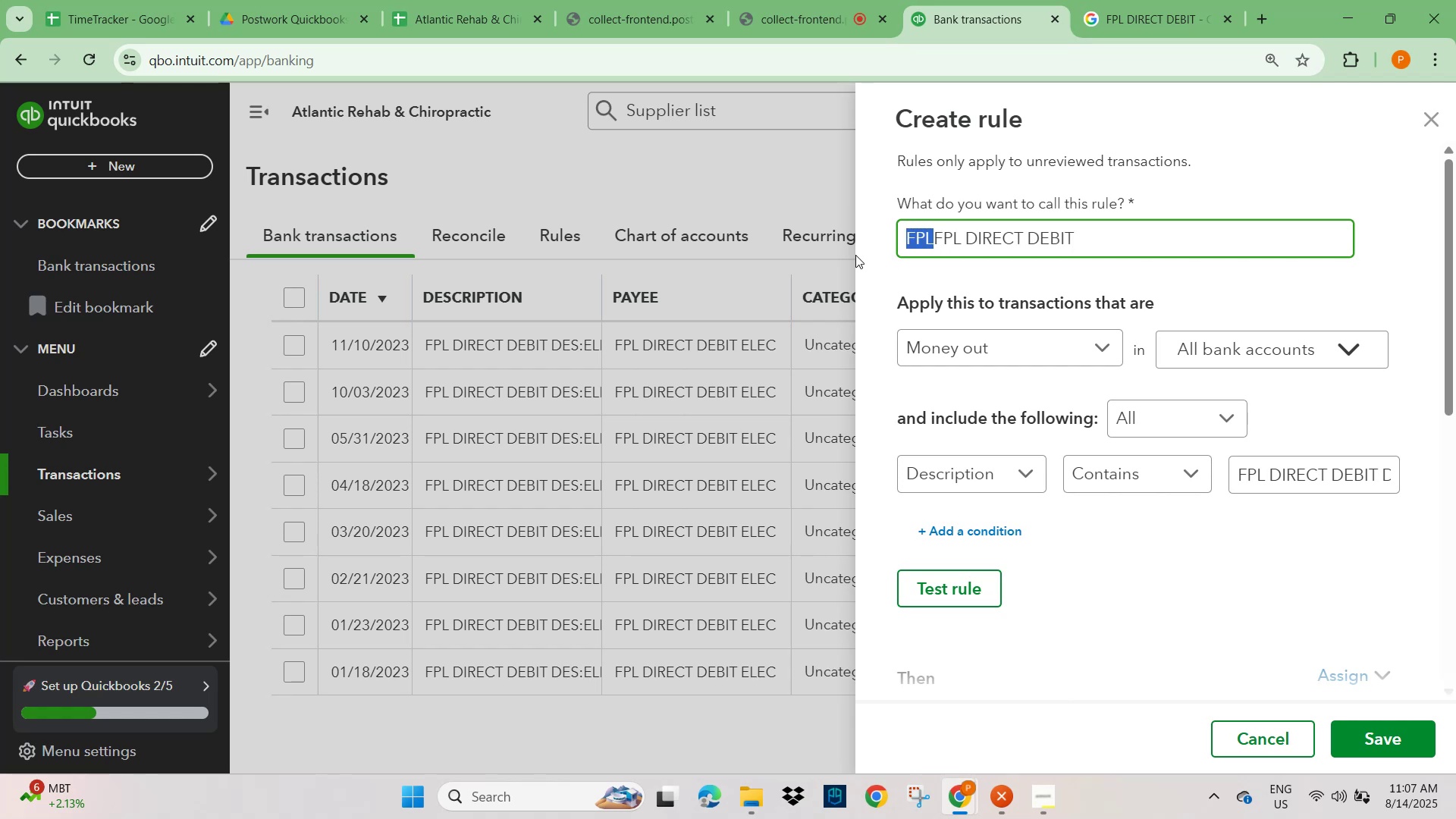 
key(Backspace)
 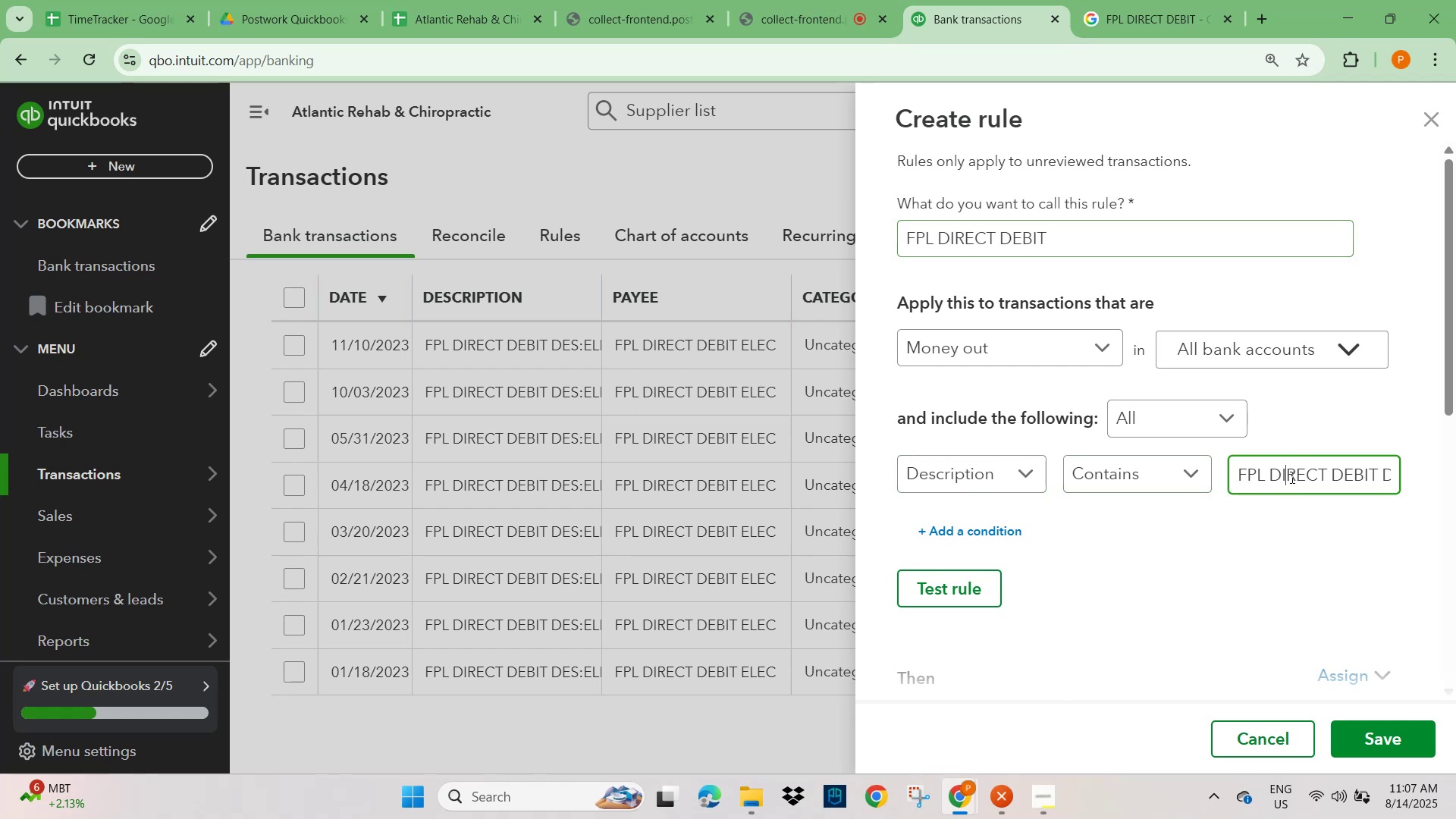 
left_click([1292, 478])
 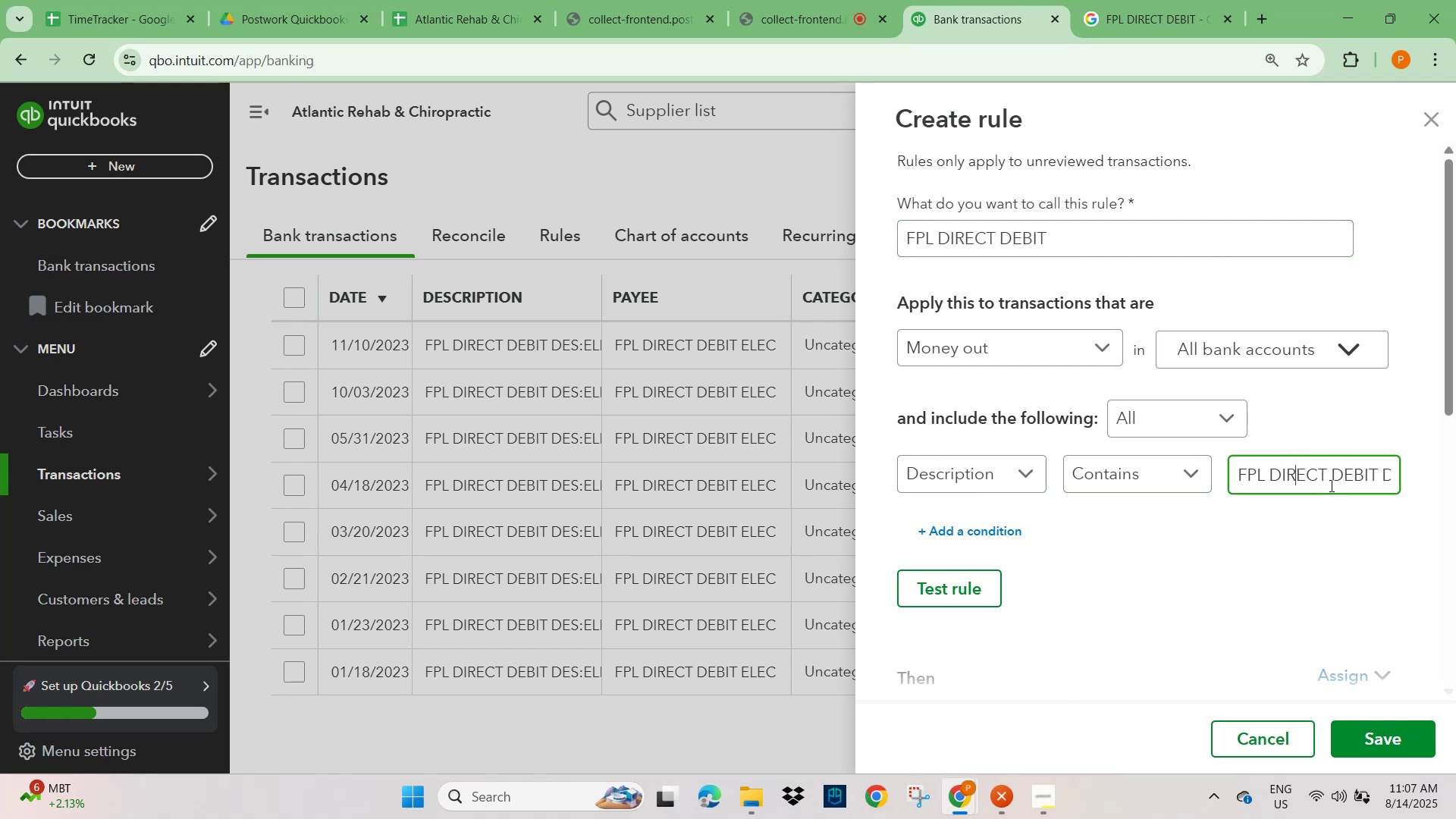 
left_click_drag(start_coordinate=[1329, 475], to_coordinate=[1455, 463])
 